 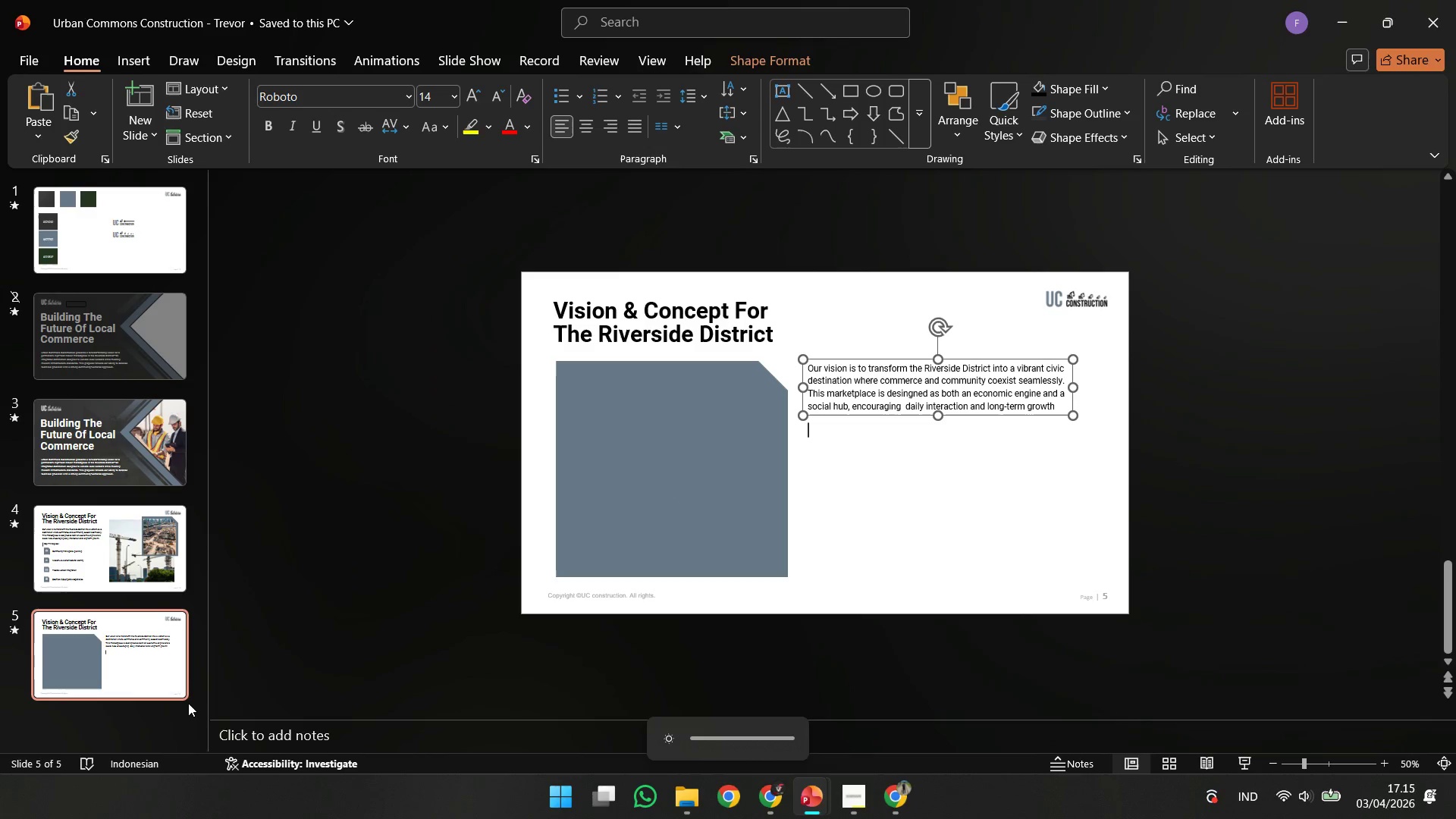 
left_click([101, 587])
 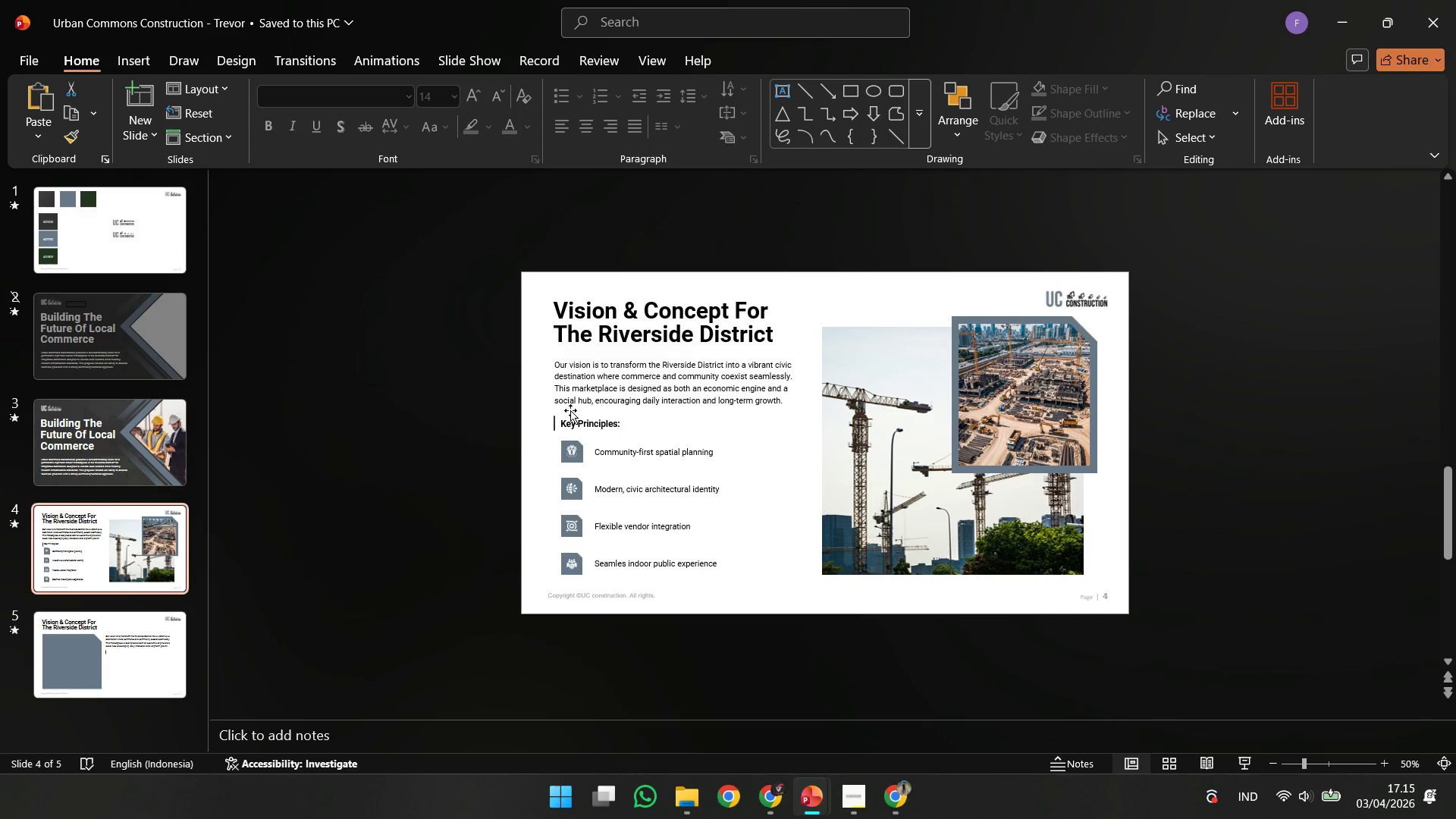 
left_click([590, 419])
 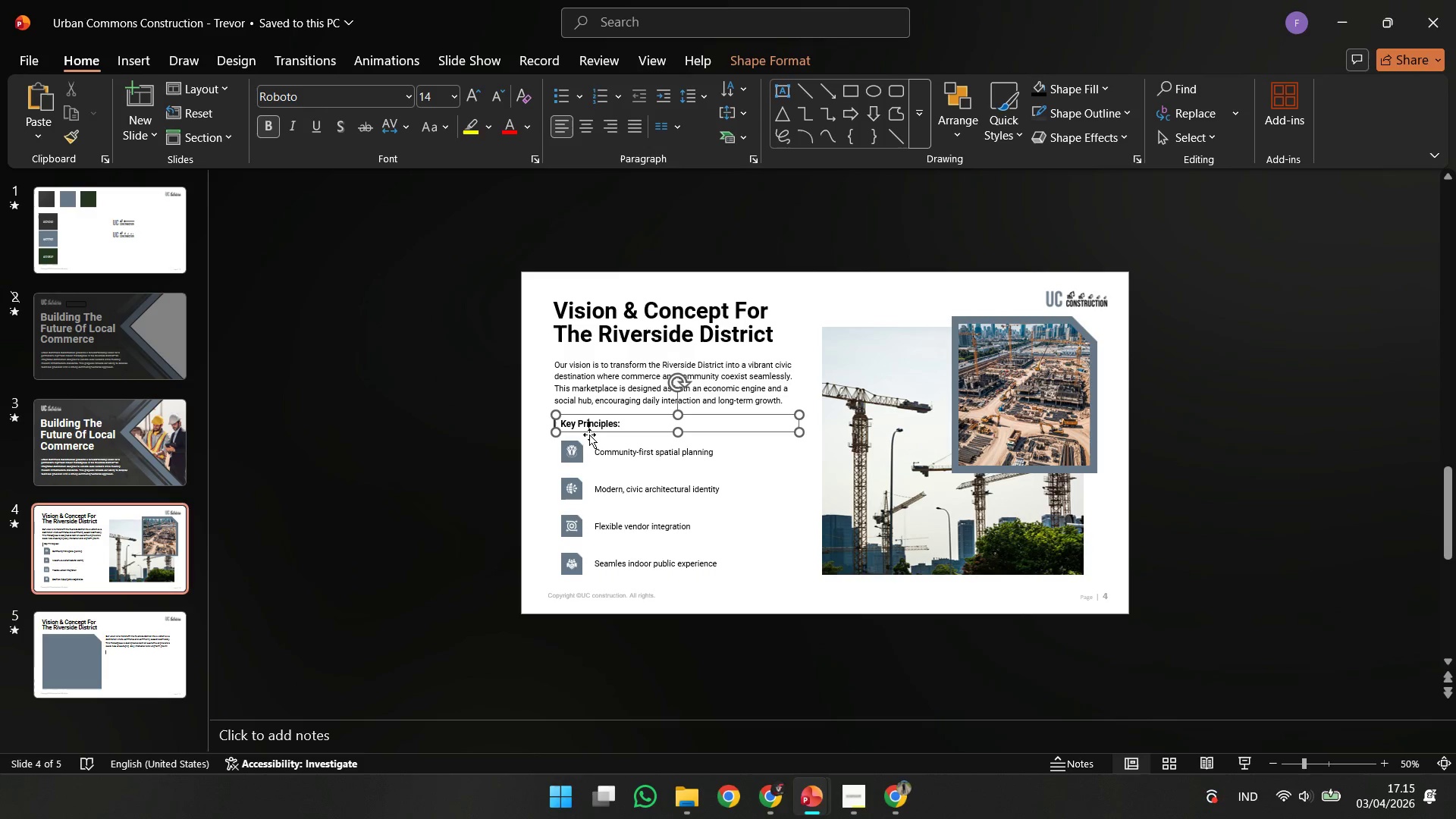 
left_click([589, 435])
 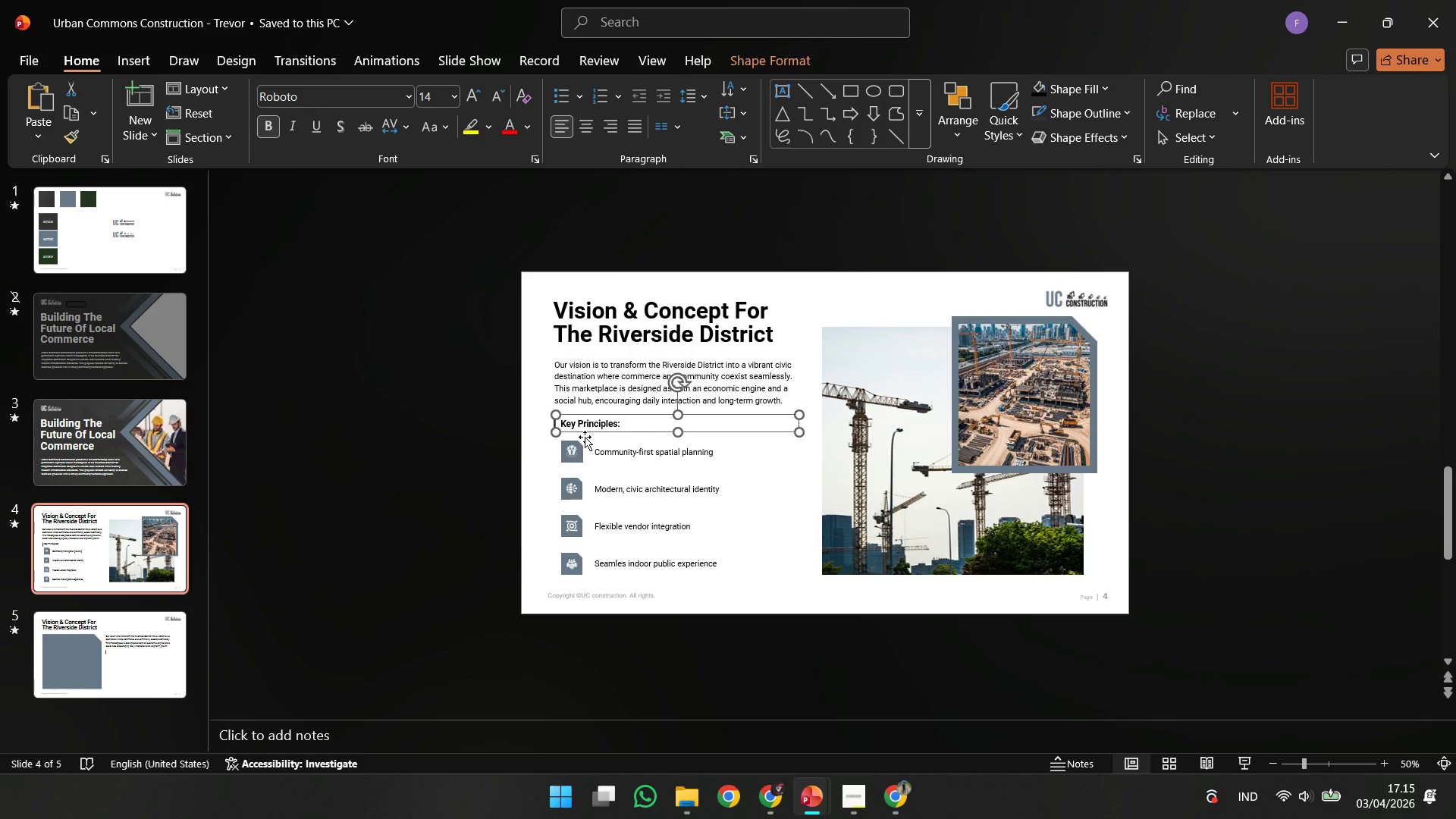 
key(Control+C)
 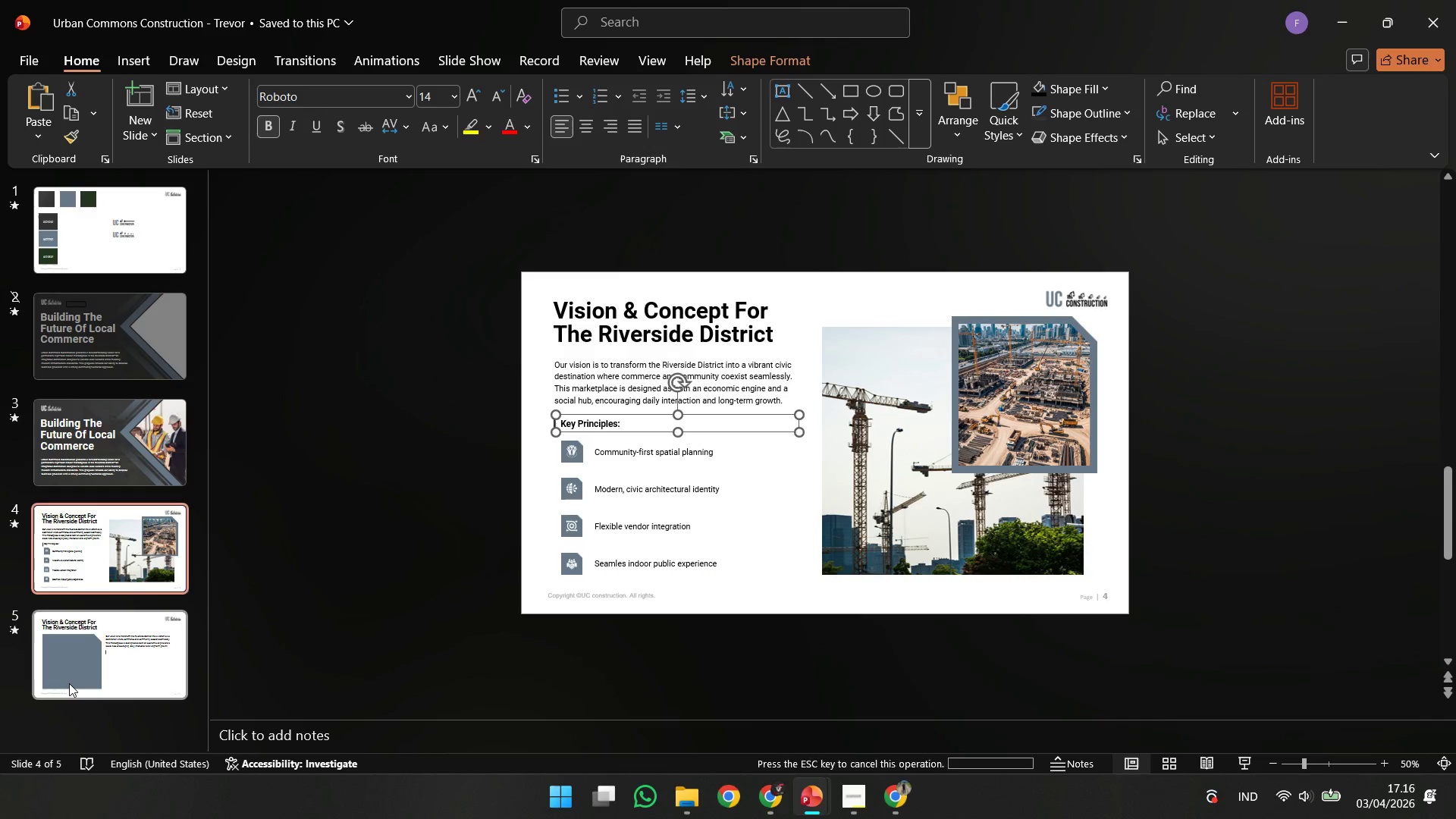 
left_click([69, 683])
 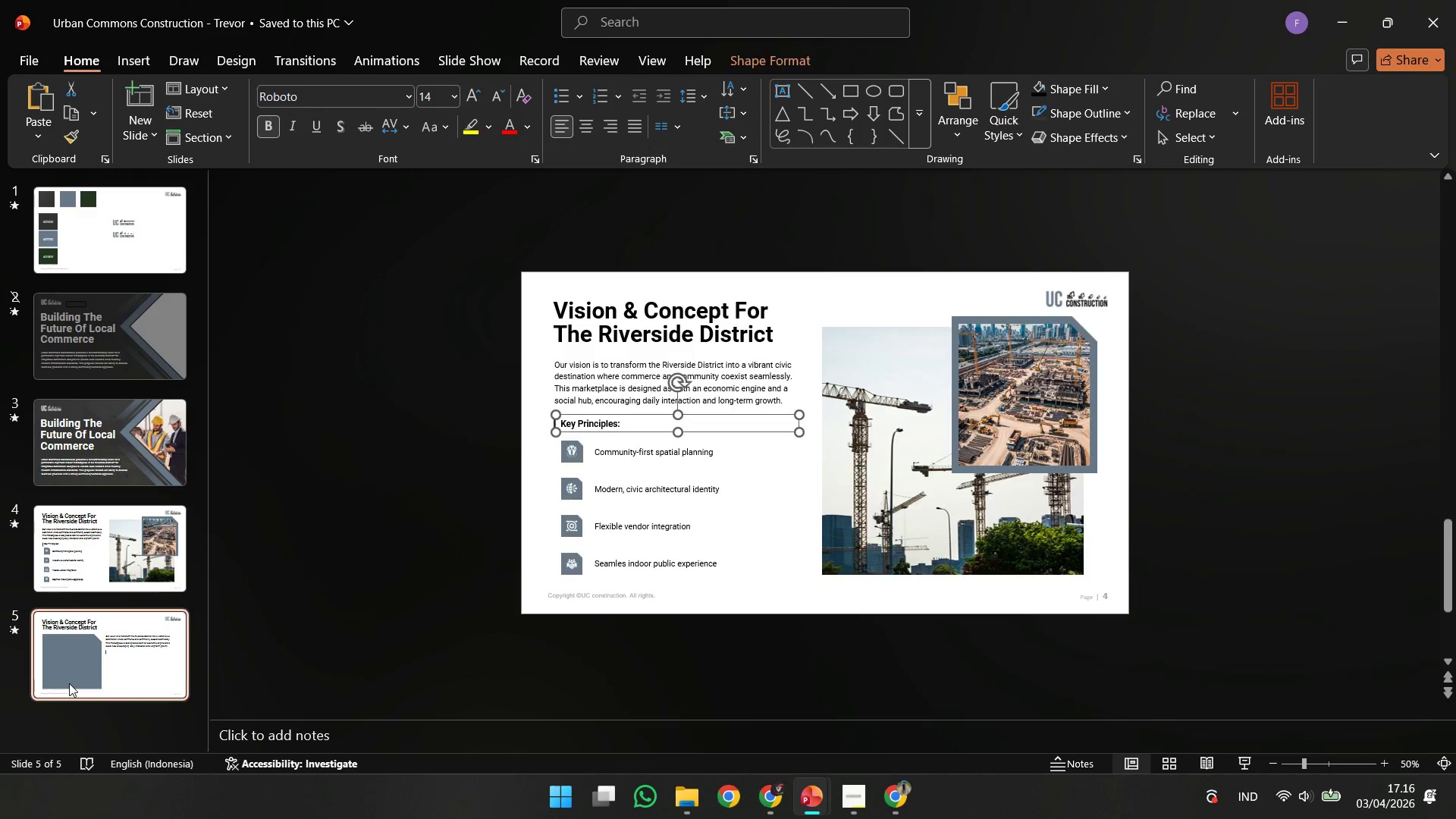 
key(Control+V)
 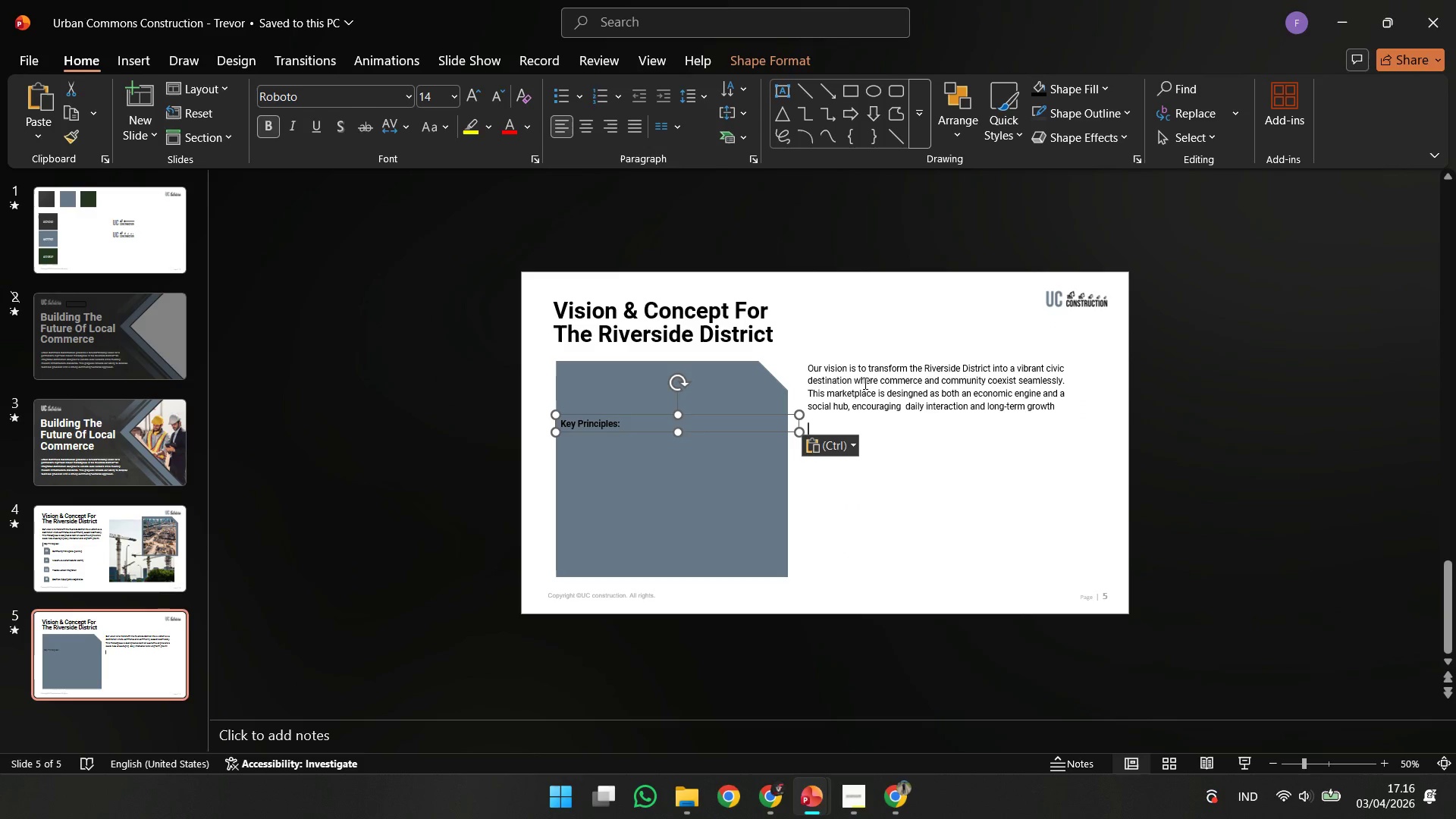 
left_click([864, 383])
 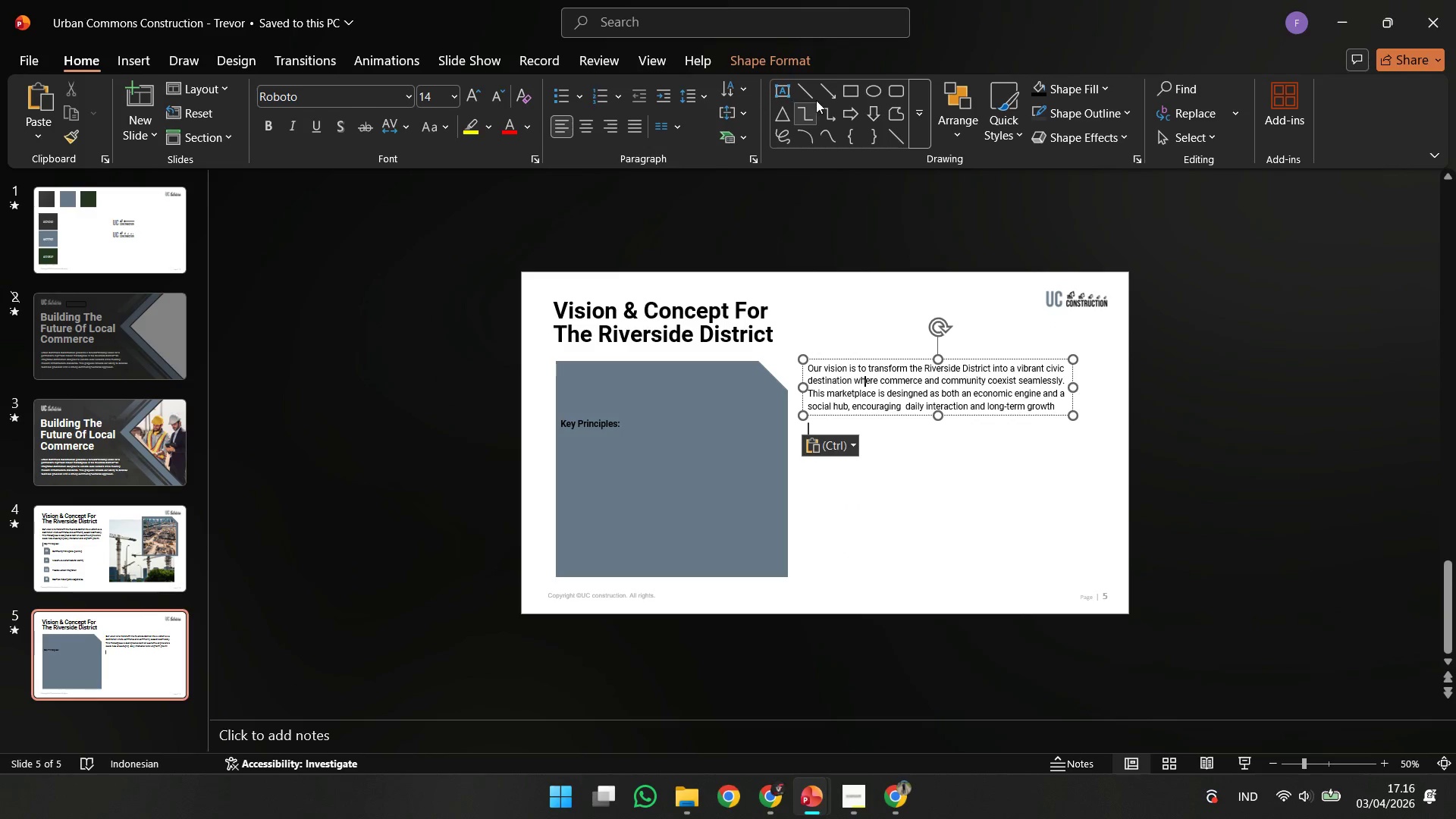 
left_click([777, 86])
 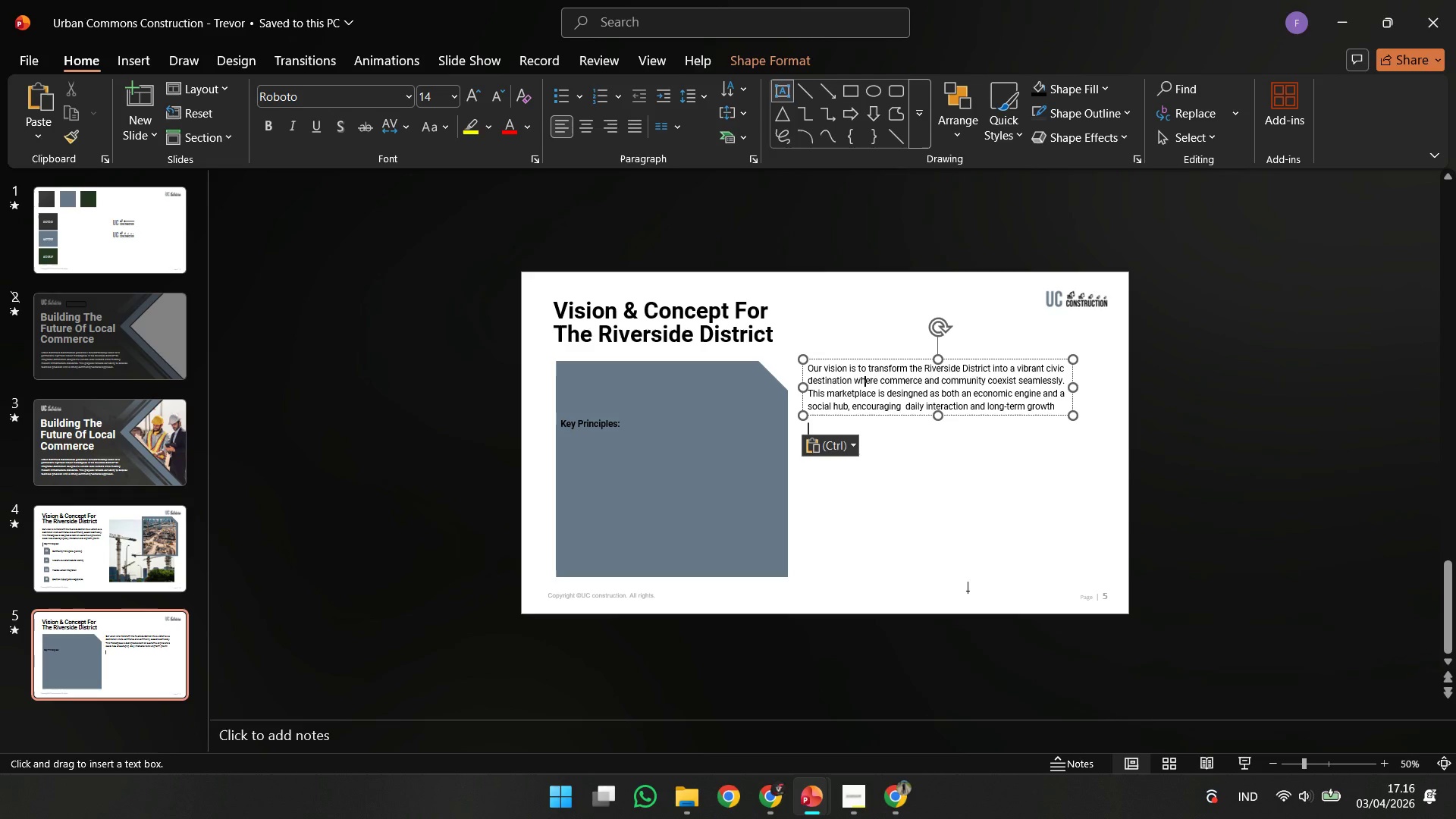 
left_click([968, 591])
 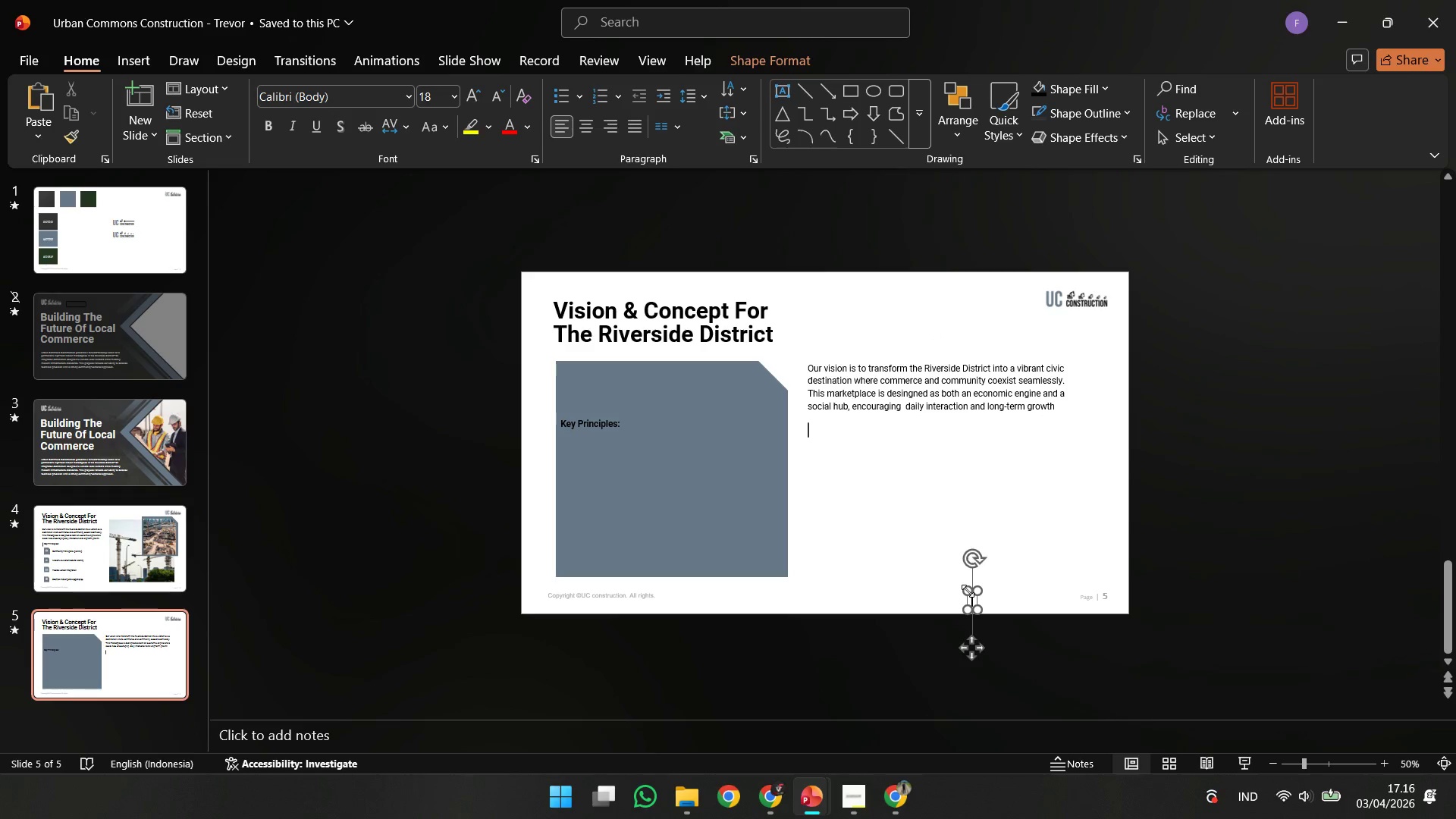 
type(Key Principles )
key(Backspace)
type(: )
key(Backspace)
 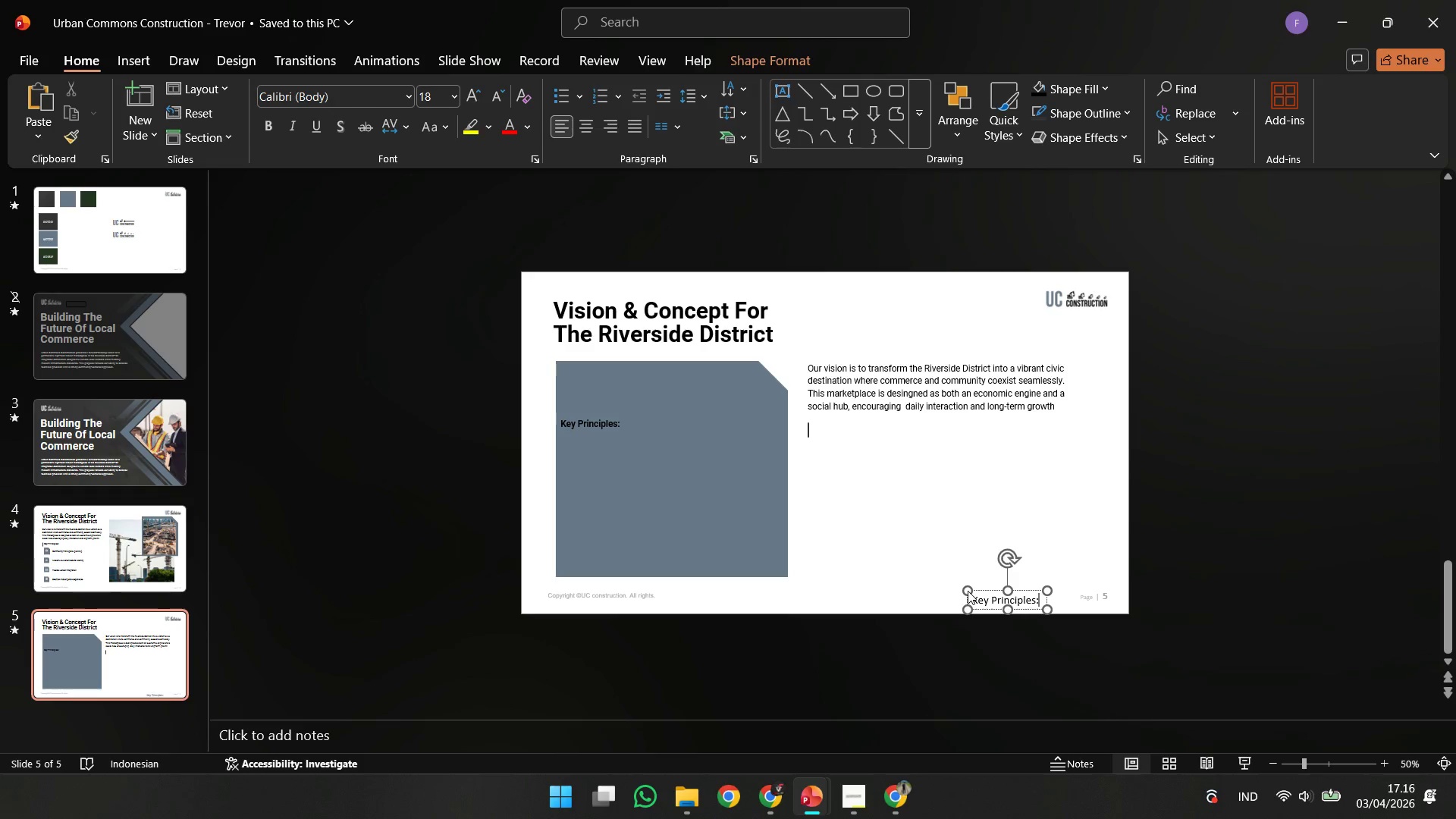 
hold_key(key=ControlLeft, duration=0.48)
 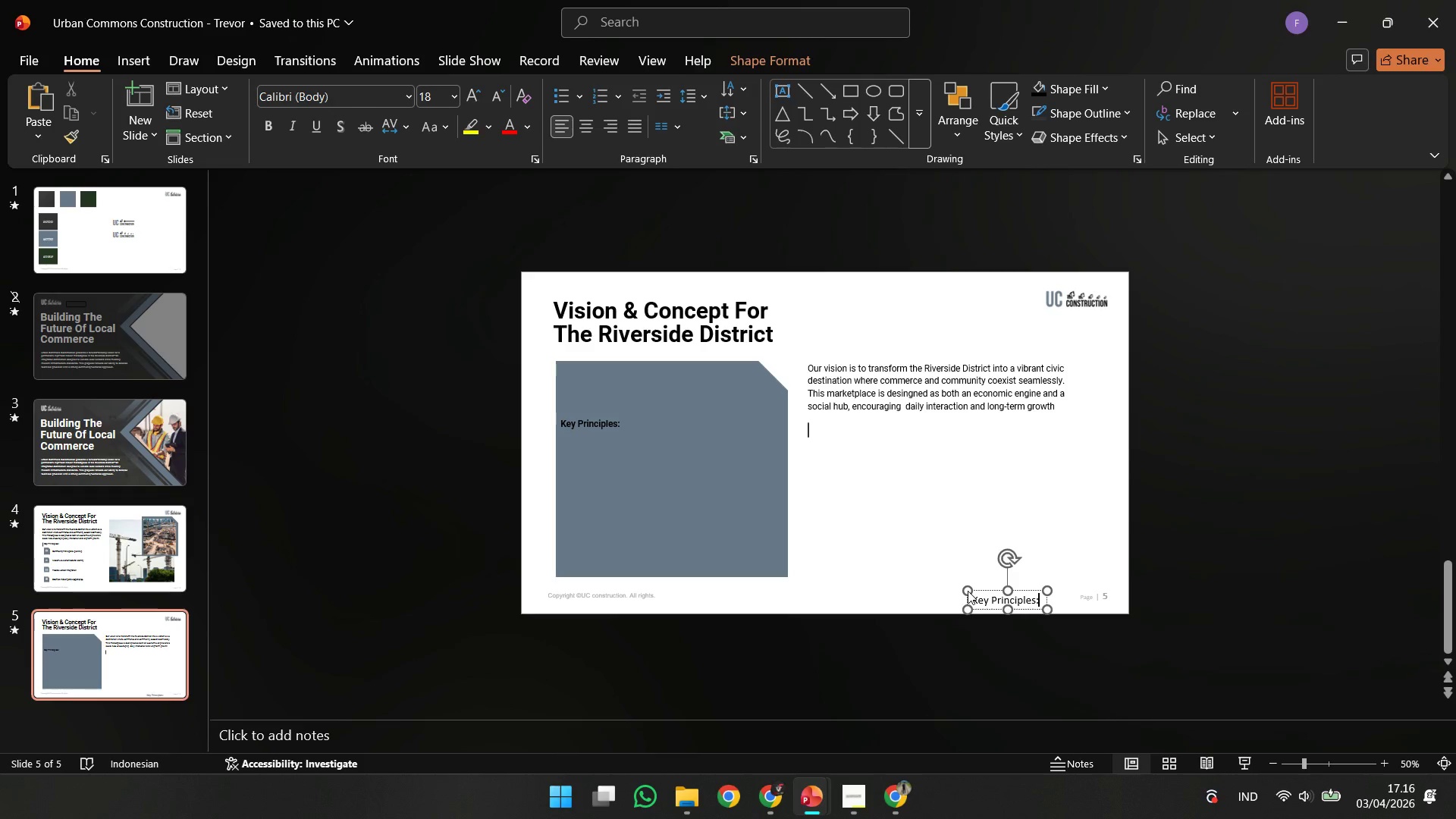 
key(Control+ControlLeft)
 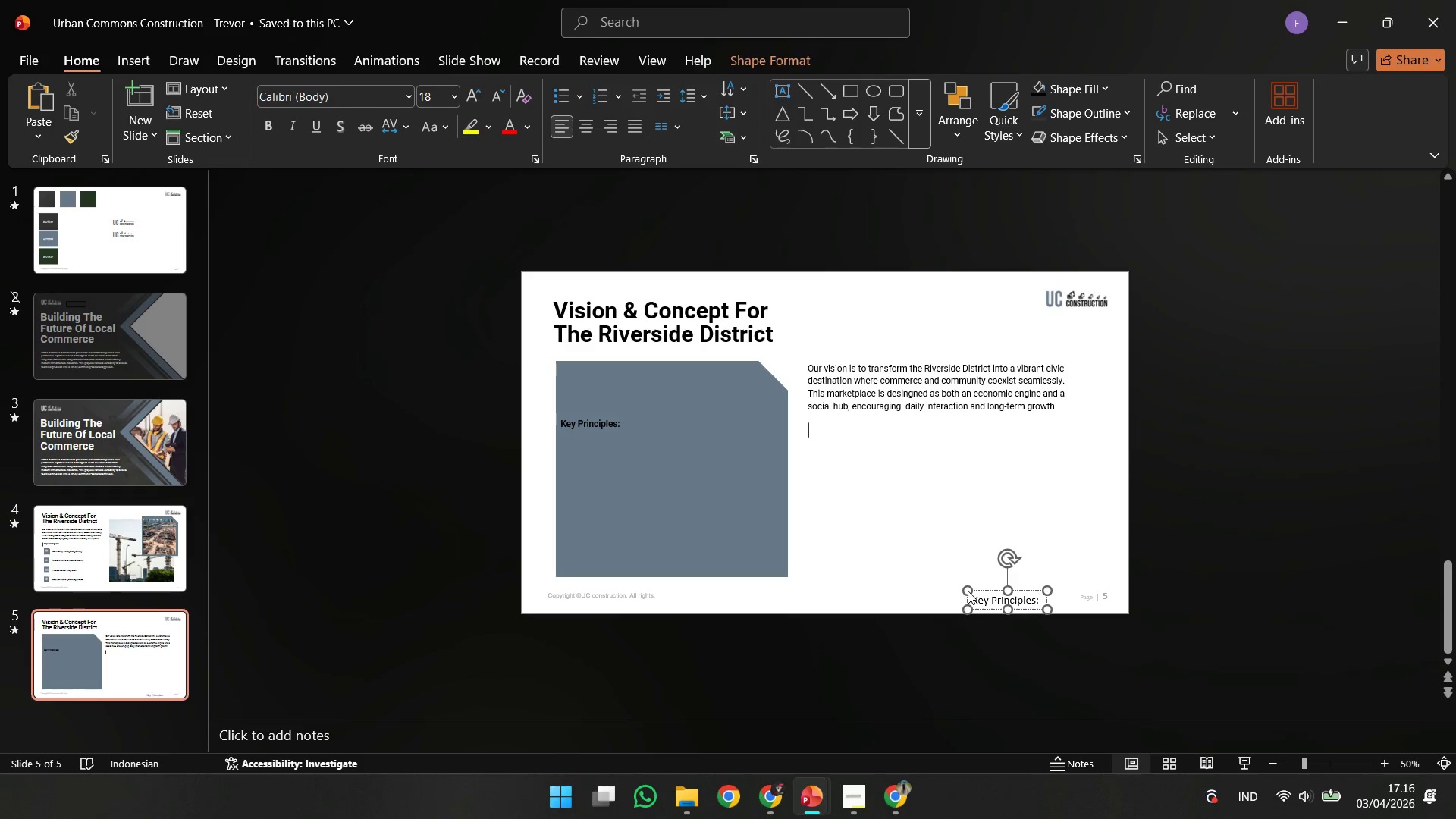 
key(Control+A)
 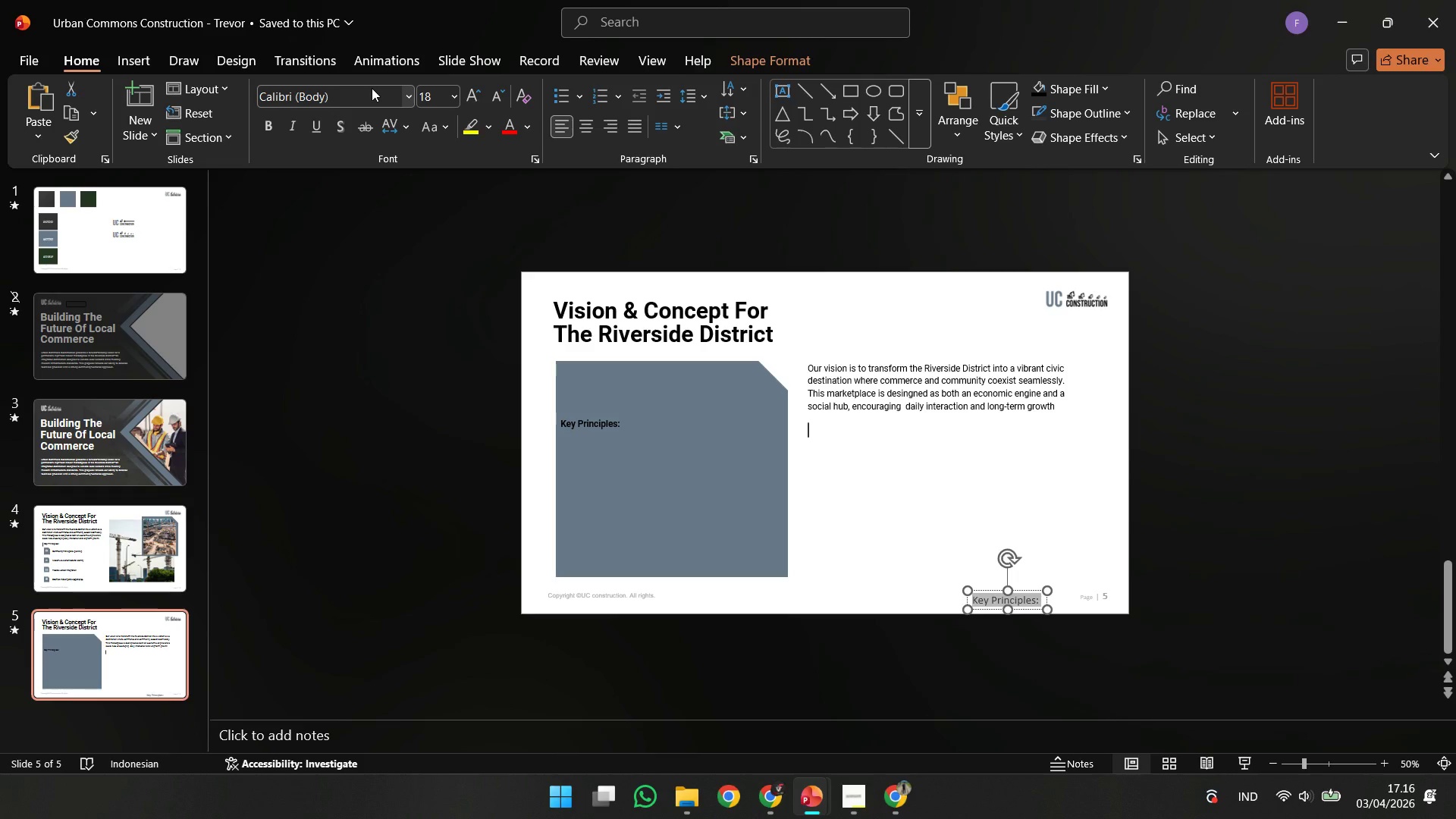 
left_click([368, 90])
 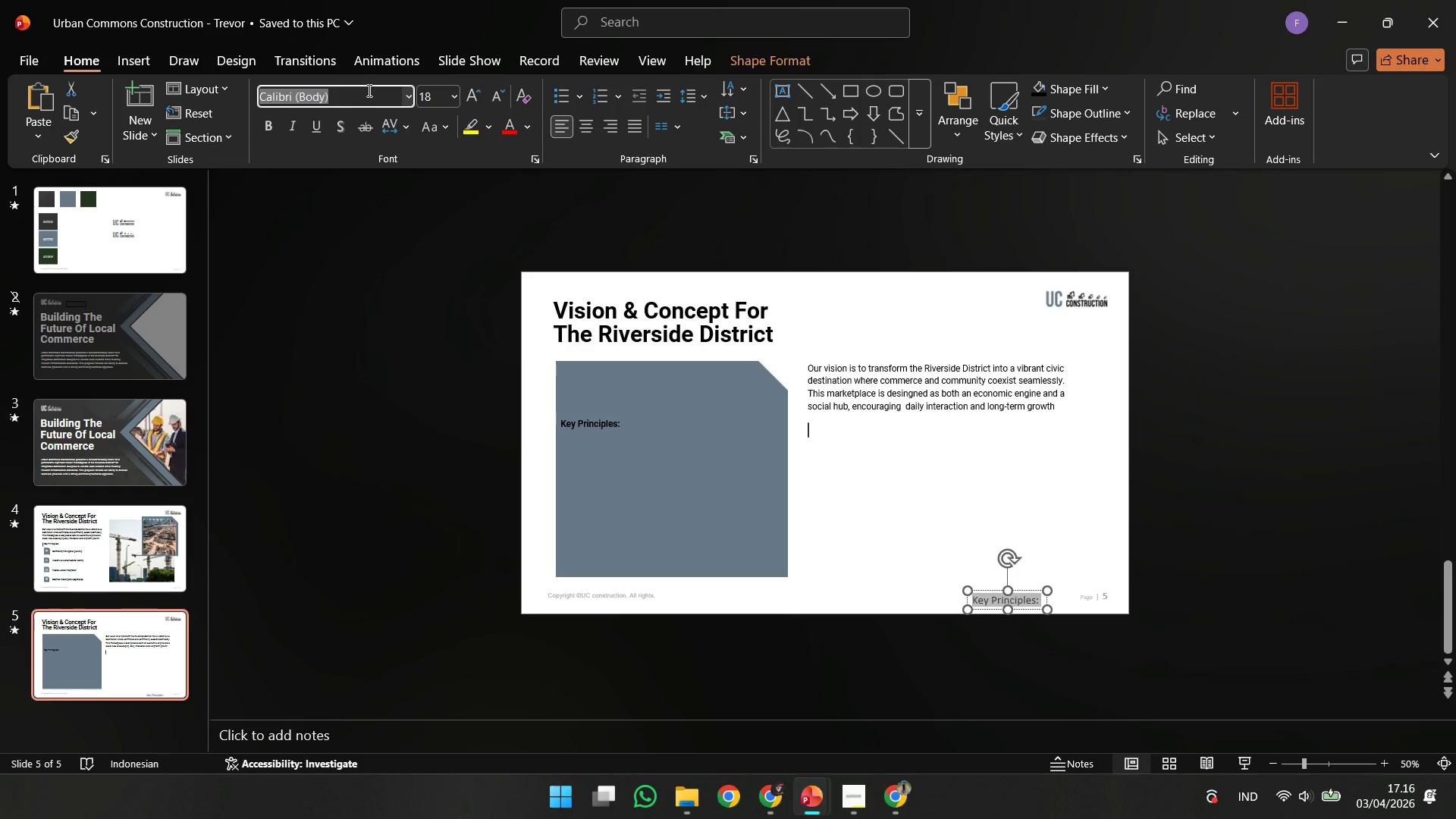 
type(roboto)
 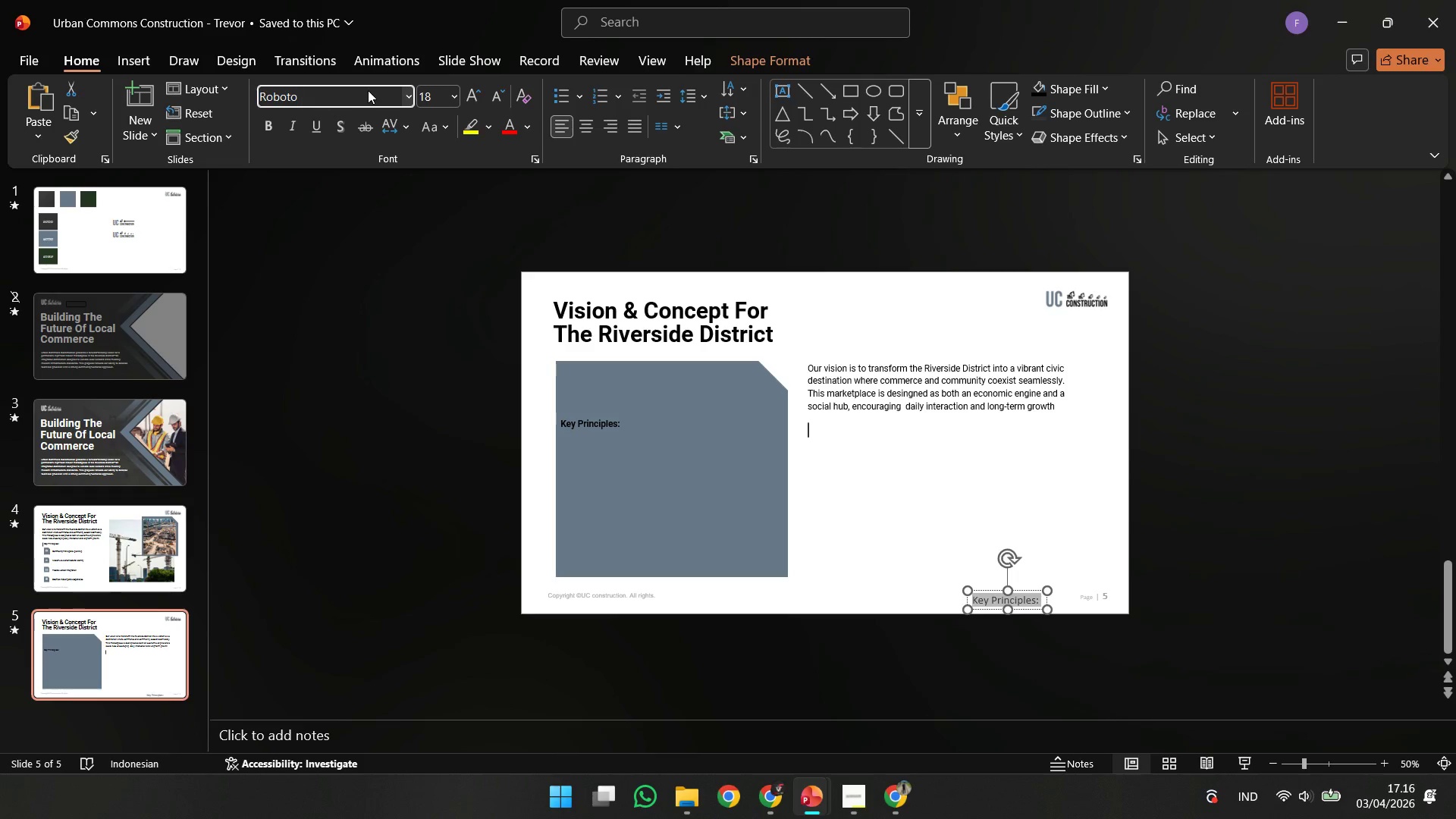 
key(Enter)
 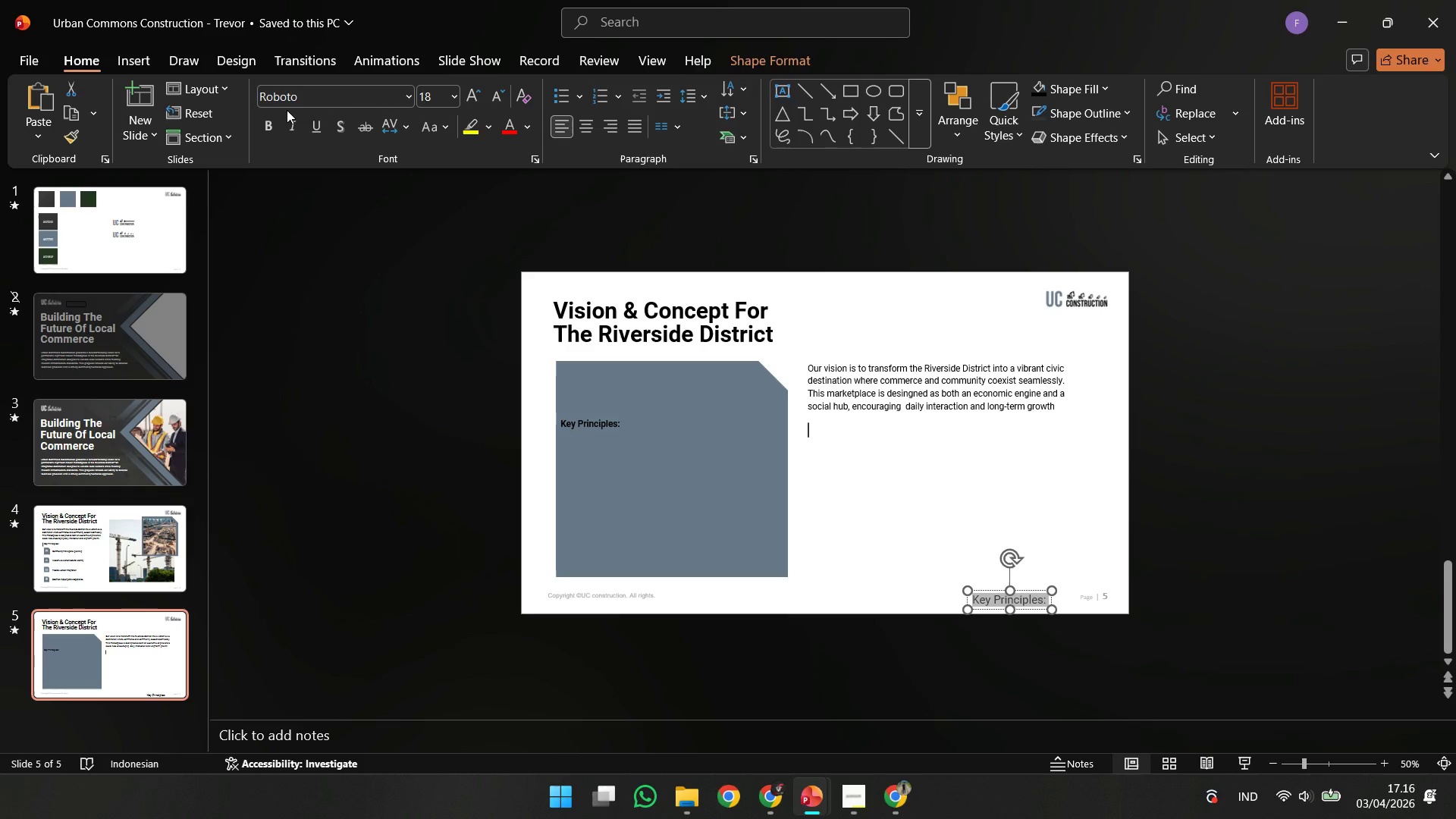 
key(Control+B)
 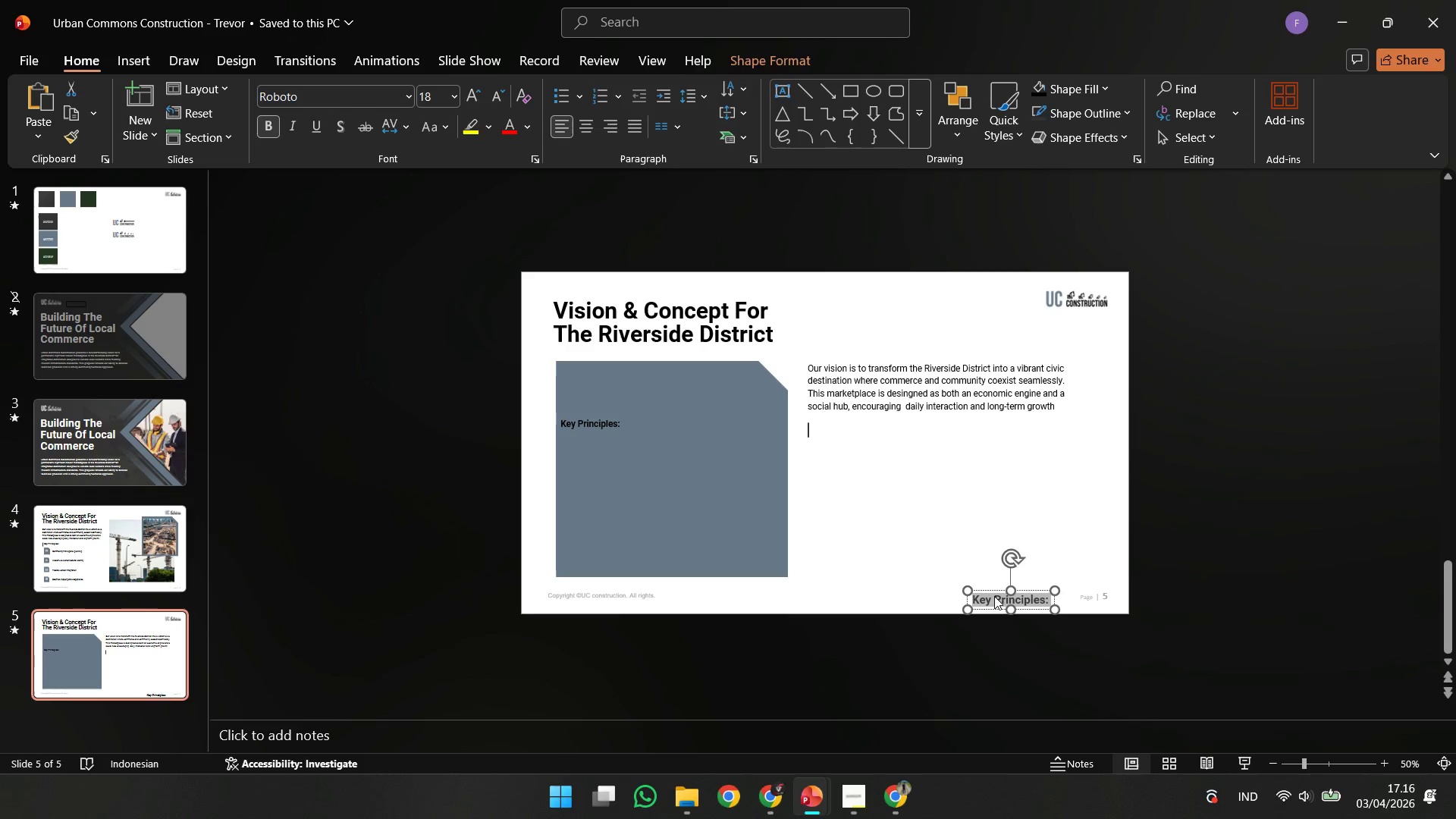 
left_click([1024, 607])
 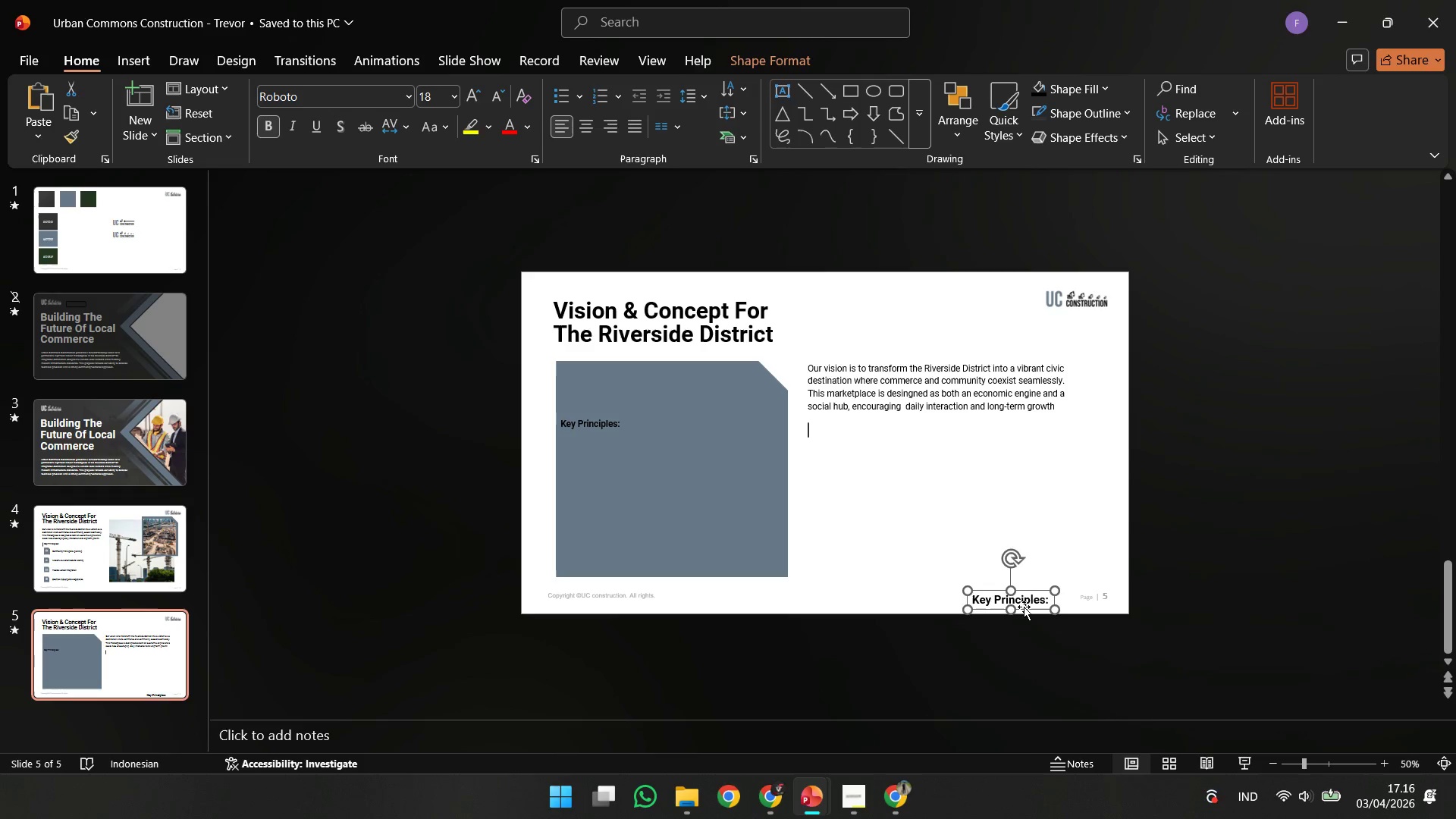 
key(ArrowUp)
 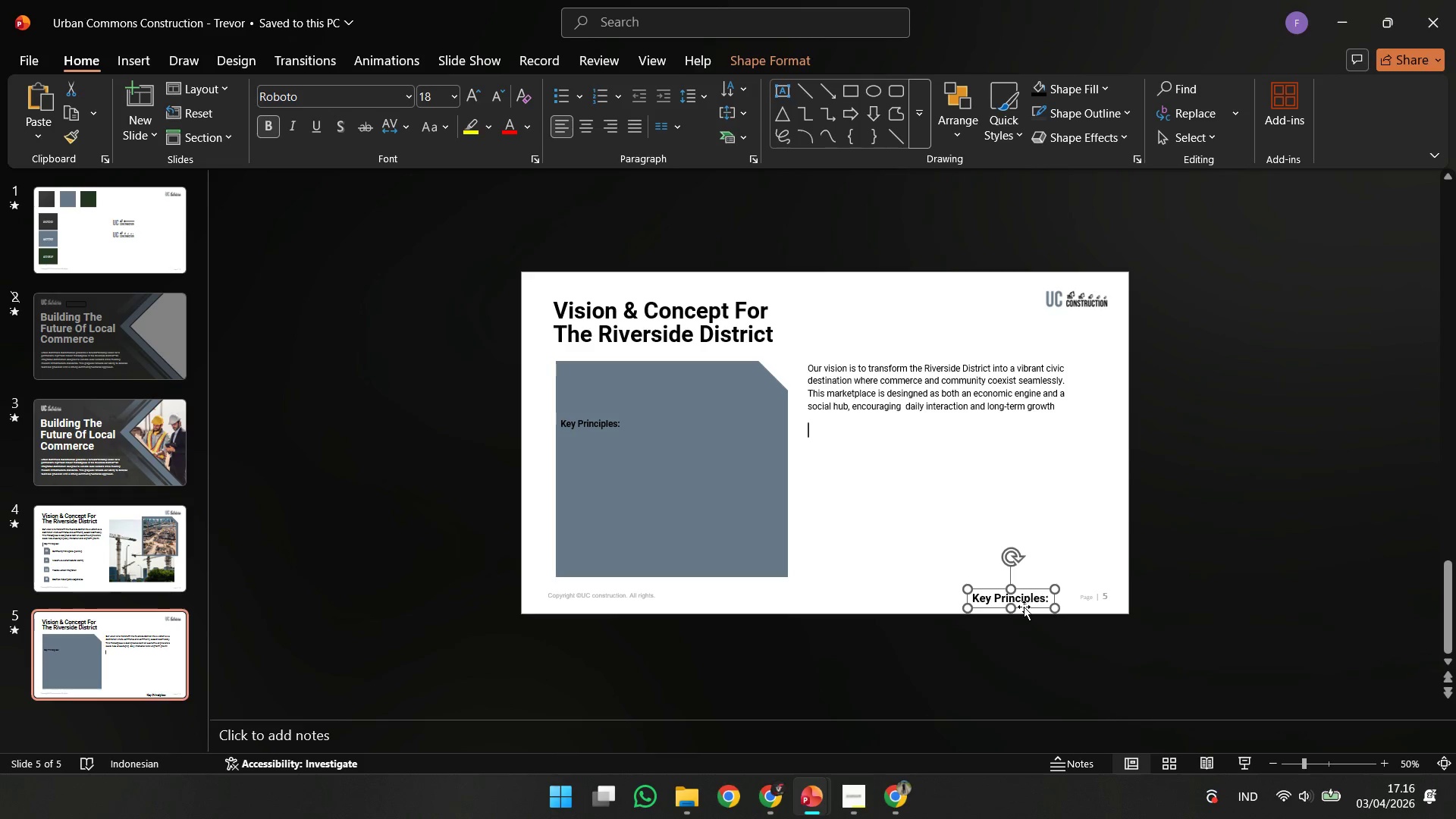 
hold_key(key=ArrowUp, duration=0.38)
 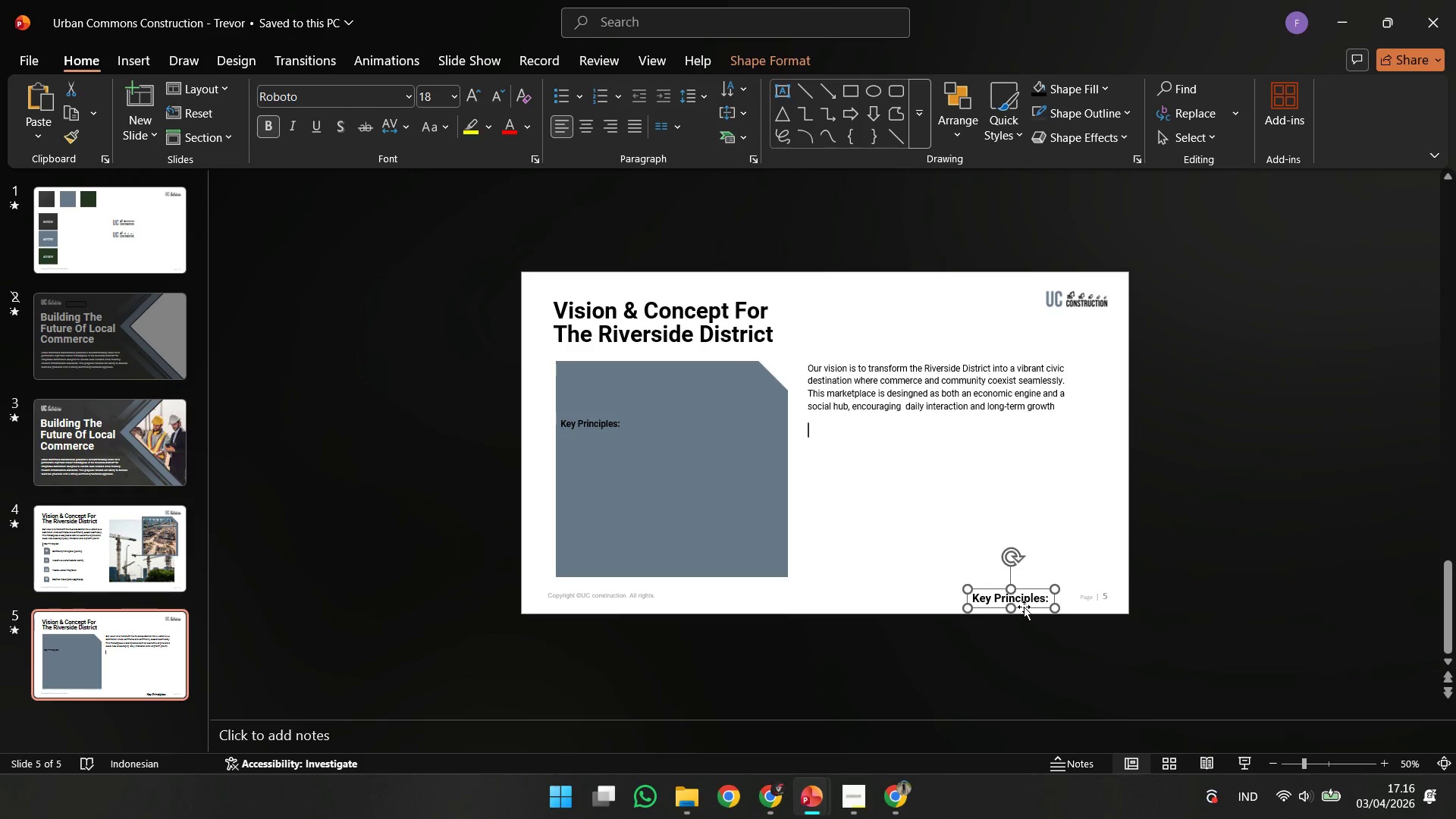 
key(ArrowUp)
 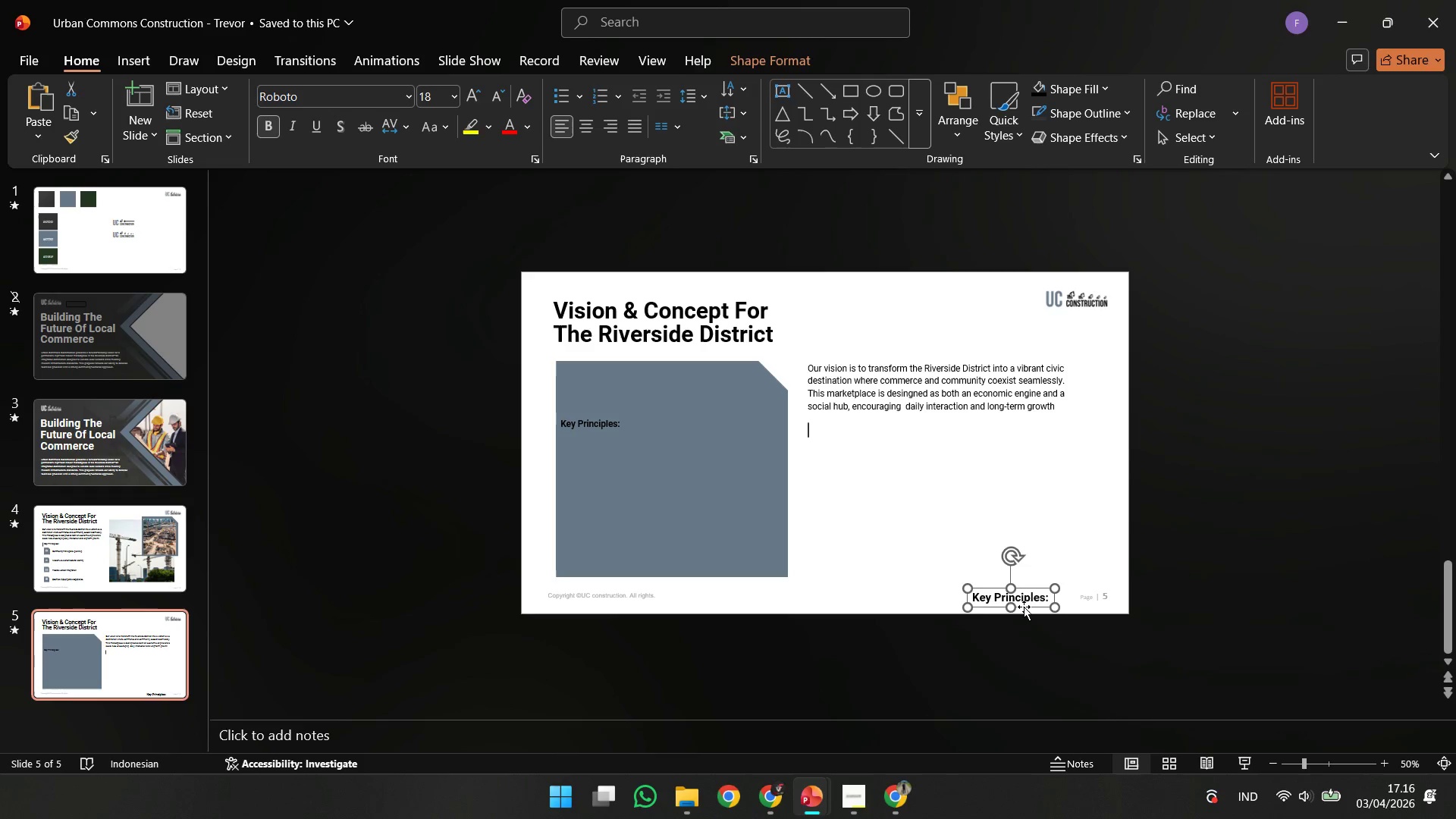 
key(ArrowUp)
 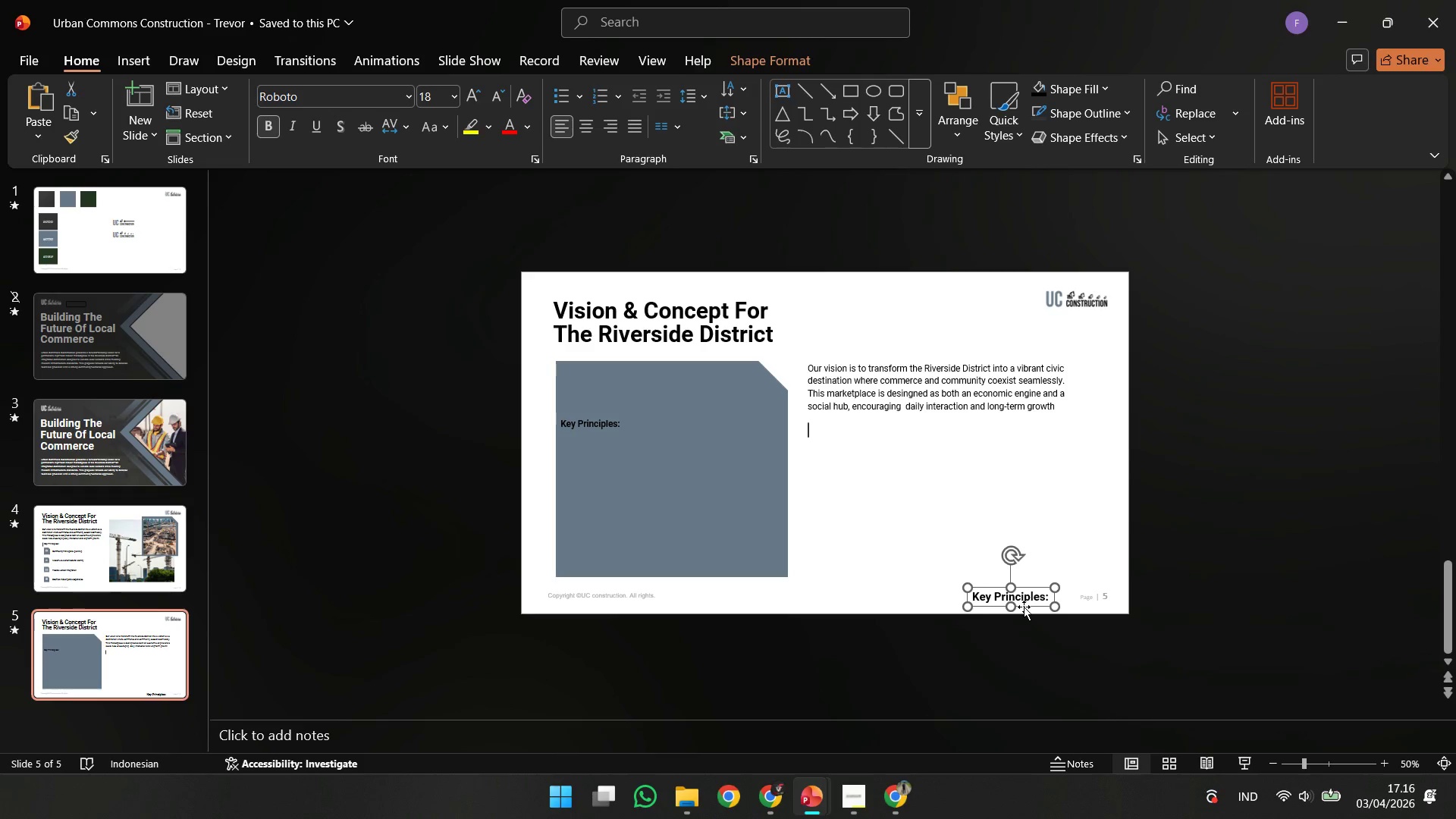 
hold_key(key=ArrowUp, duration=0.88)
 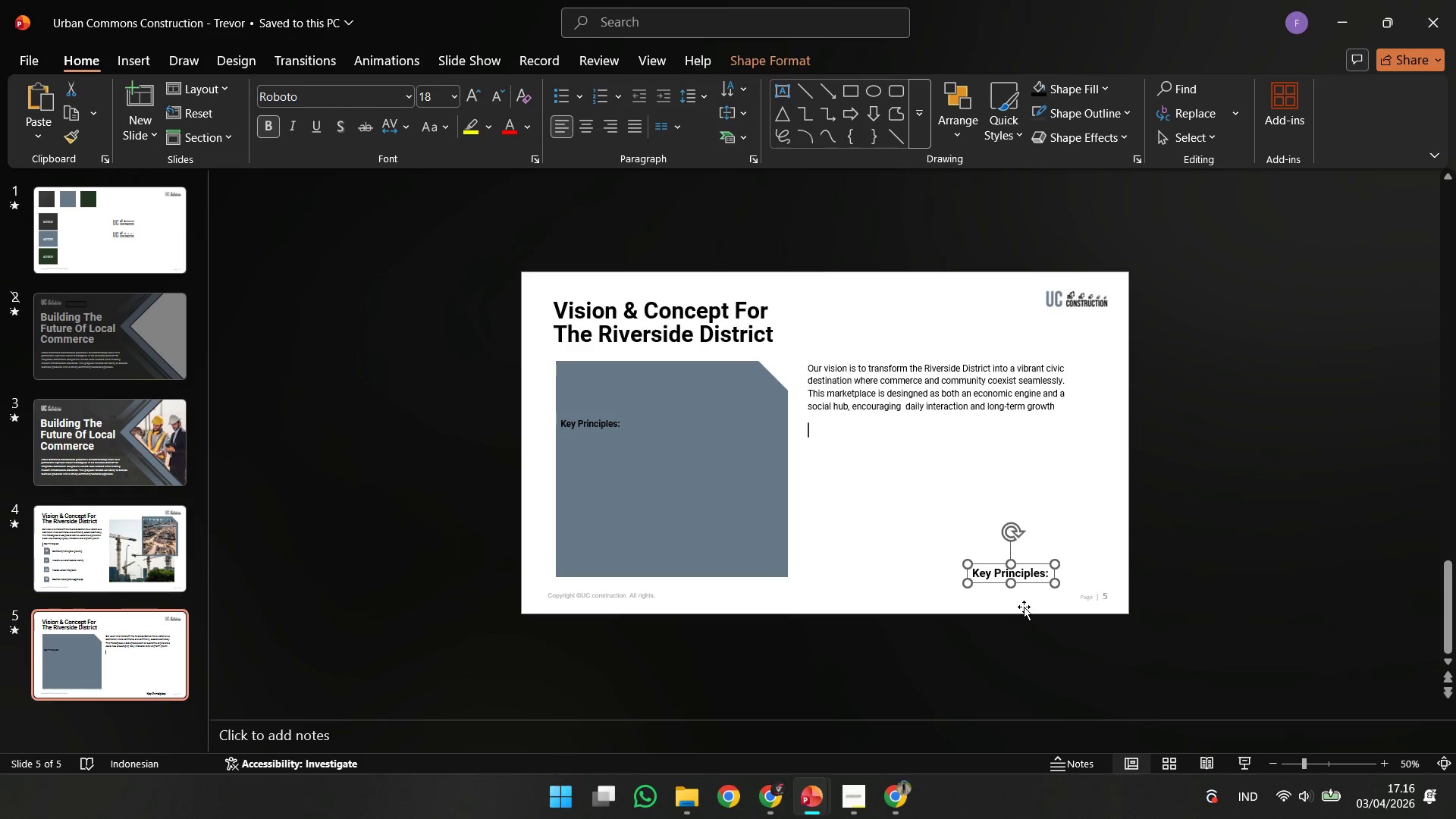 
hold_key(key=ArrowUp, duration=1.2)
 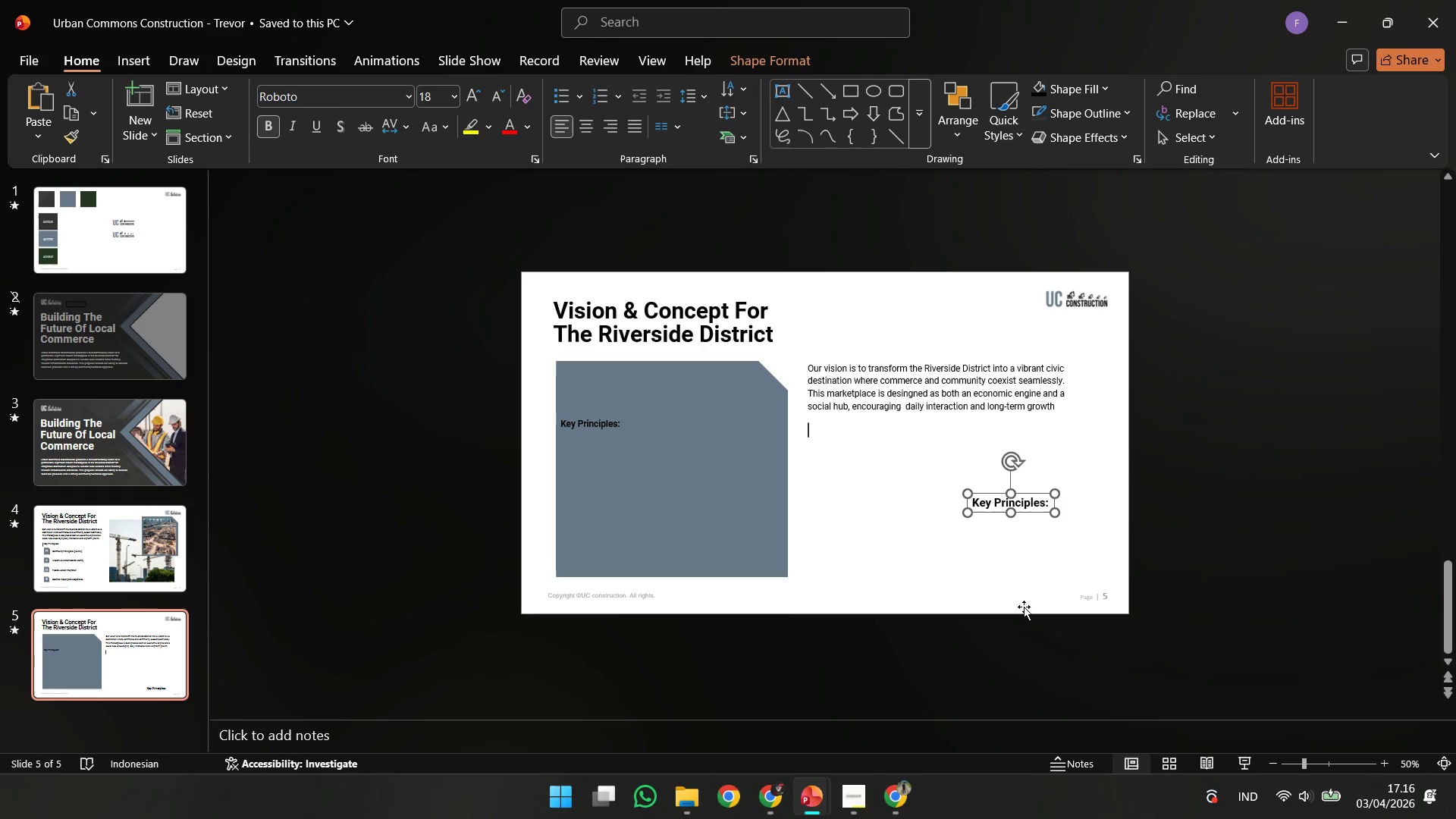 
key(ArrowUp)
 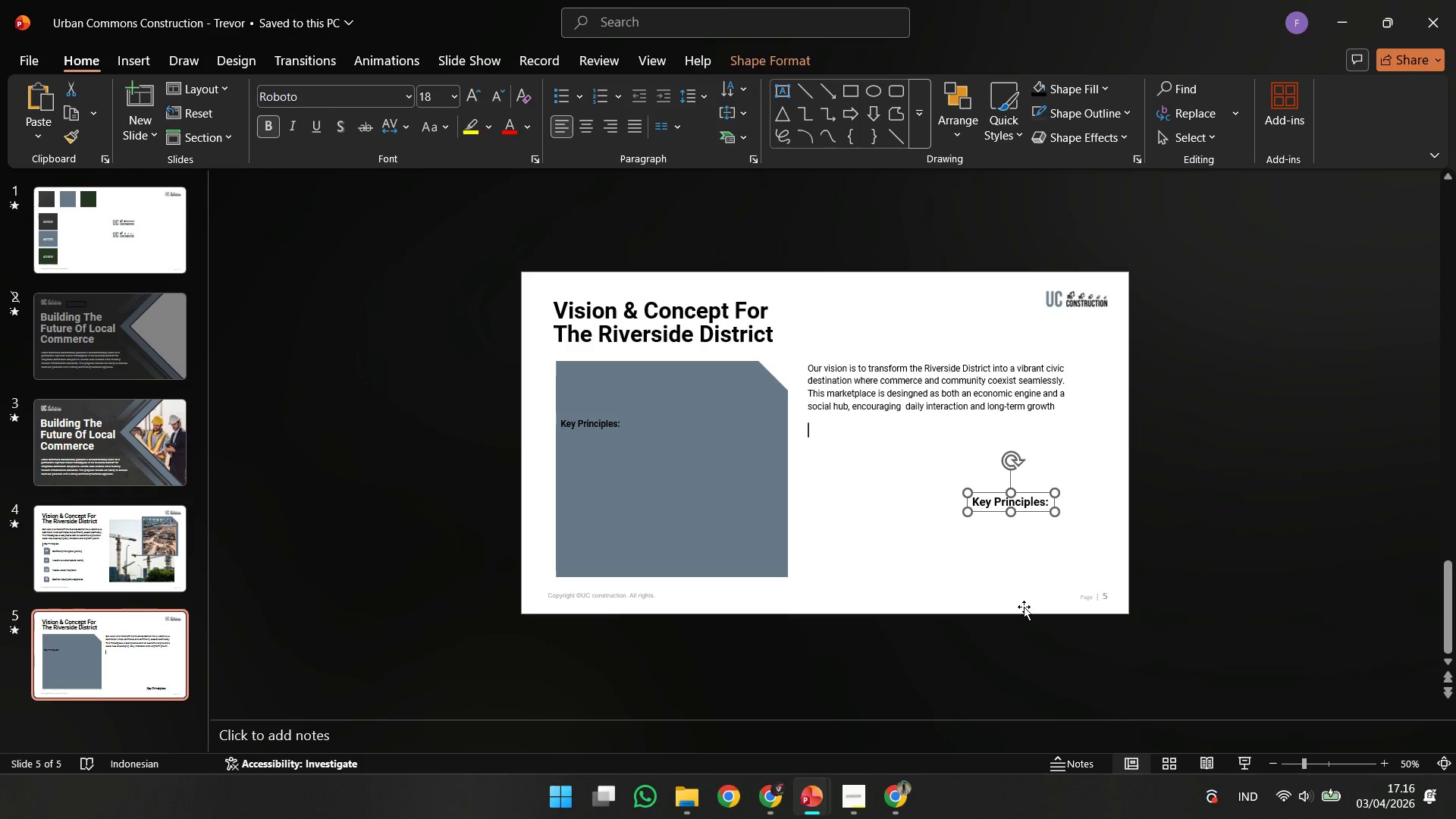 
key(ArrowUp)
 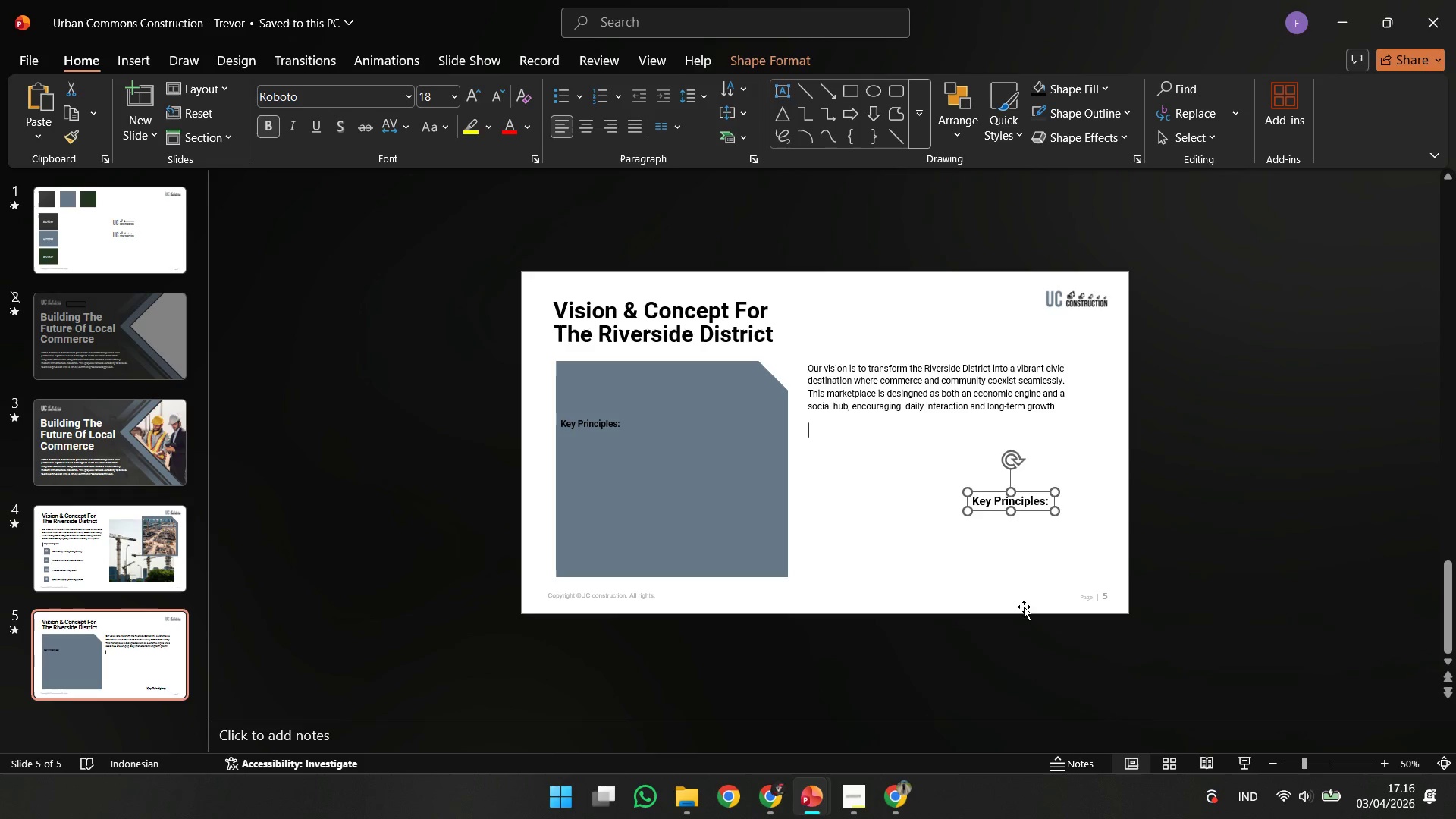 
key(ArrowUp)
 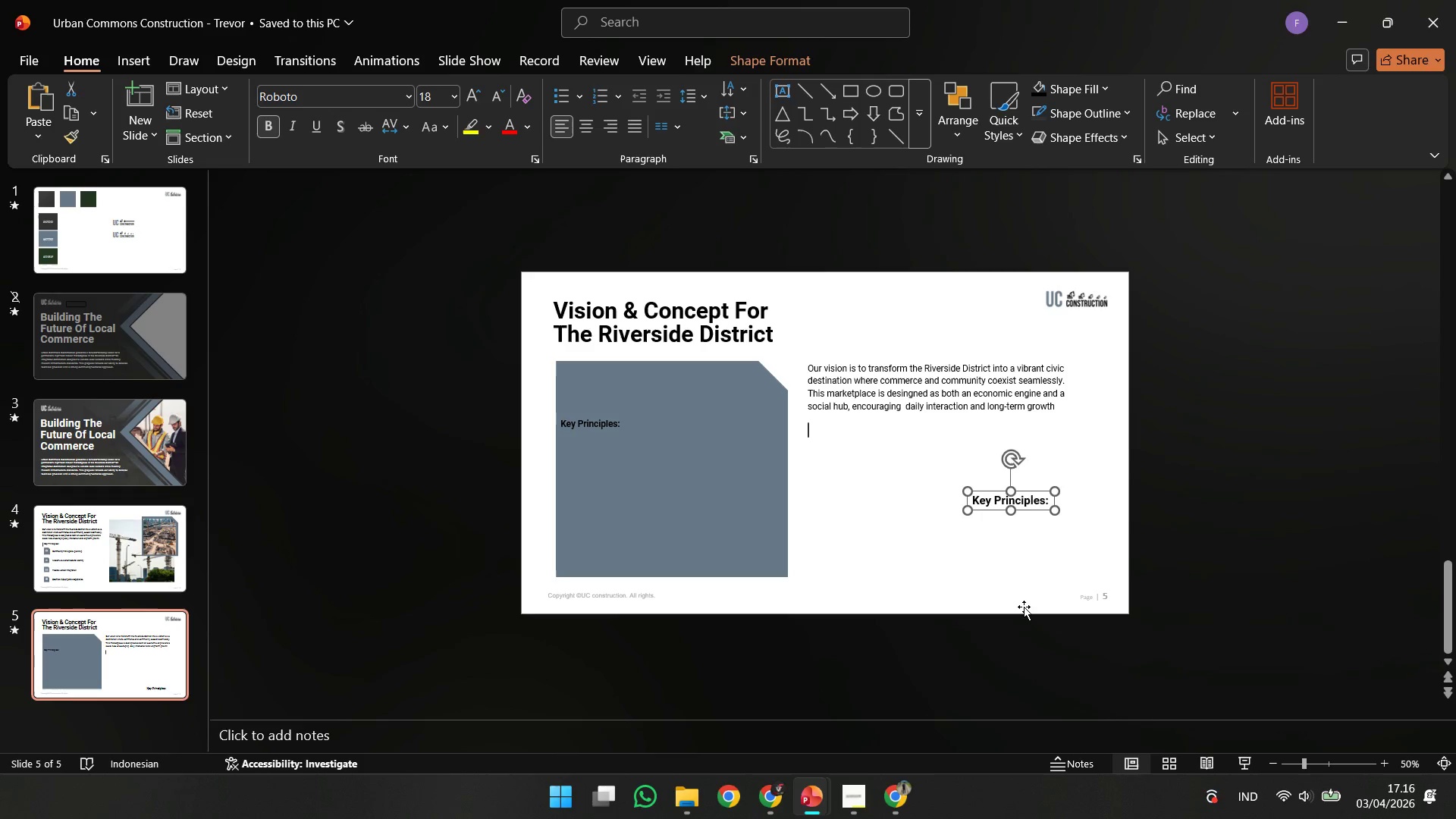 
key(ArrowUp)
 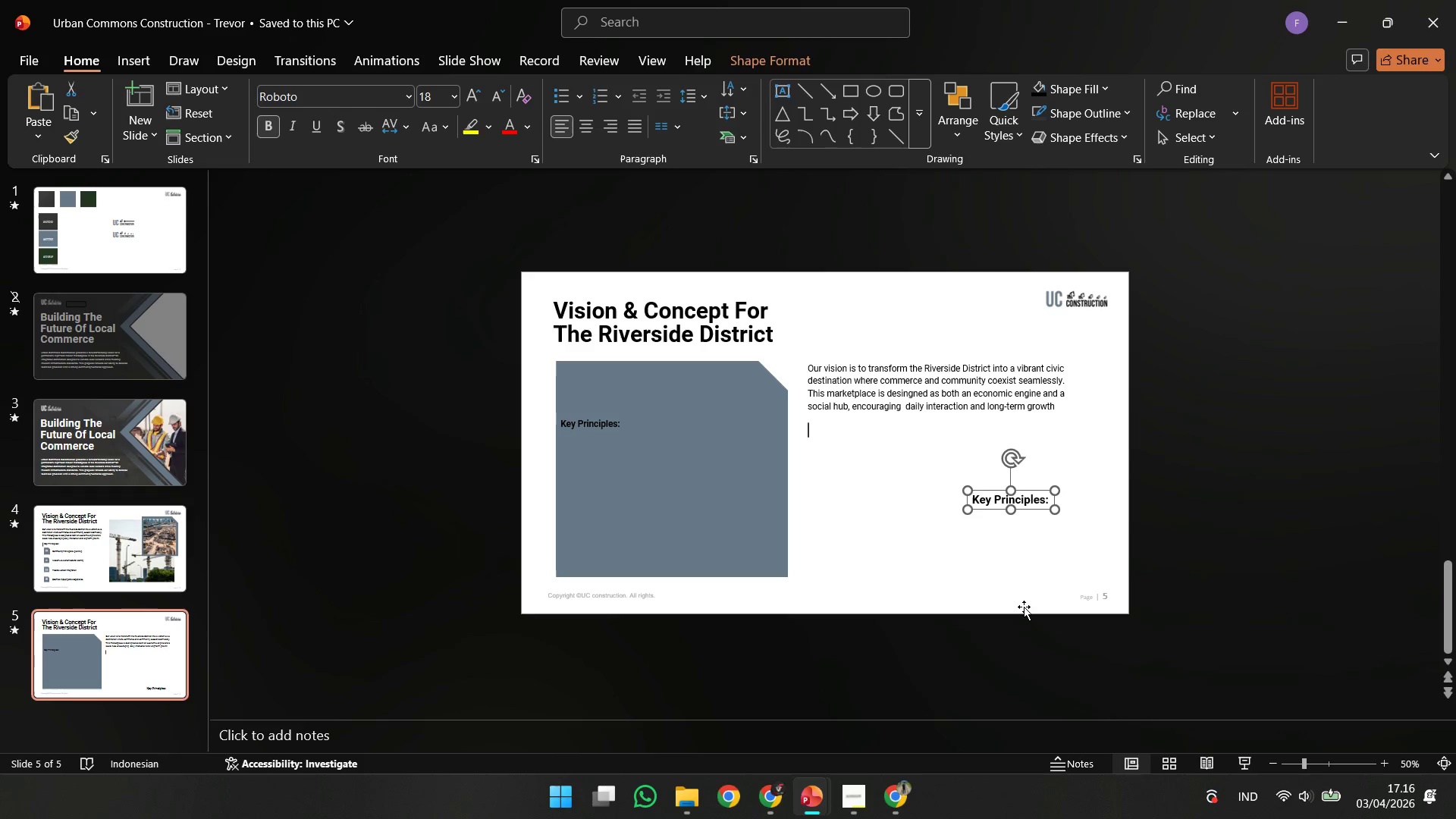 
hold_key(key=ArrowUp, duration=0.56)
 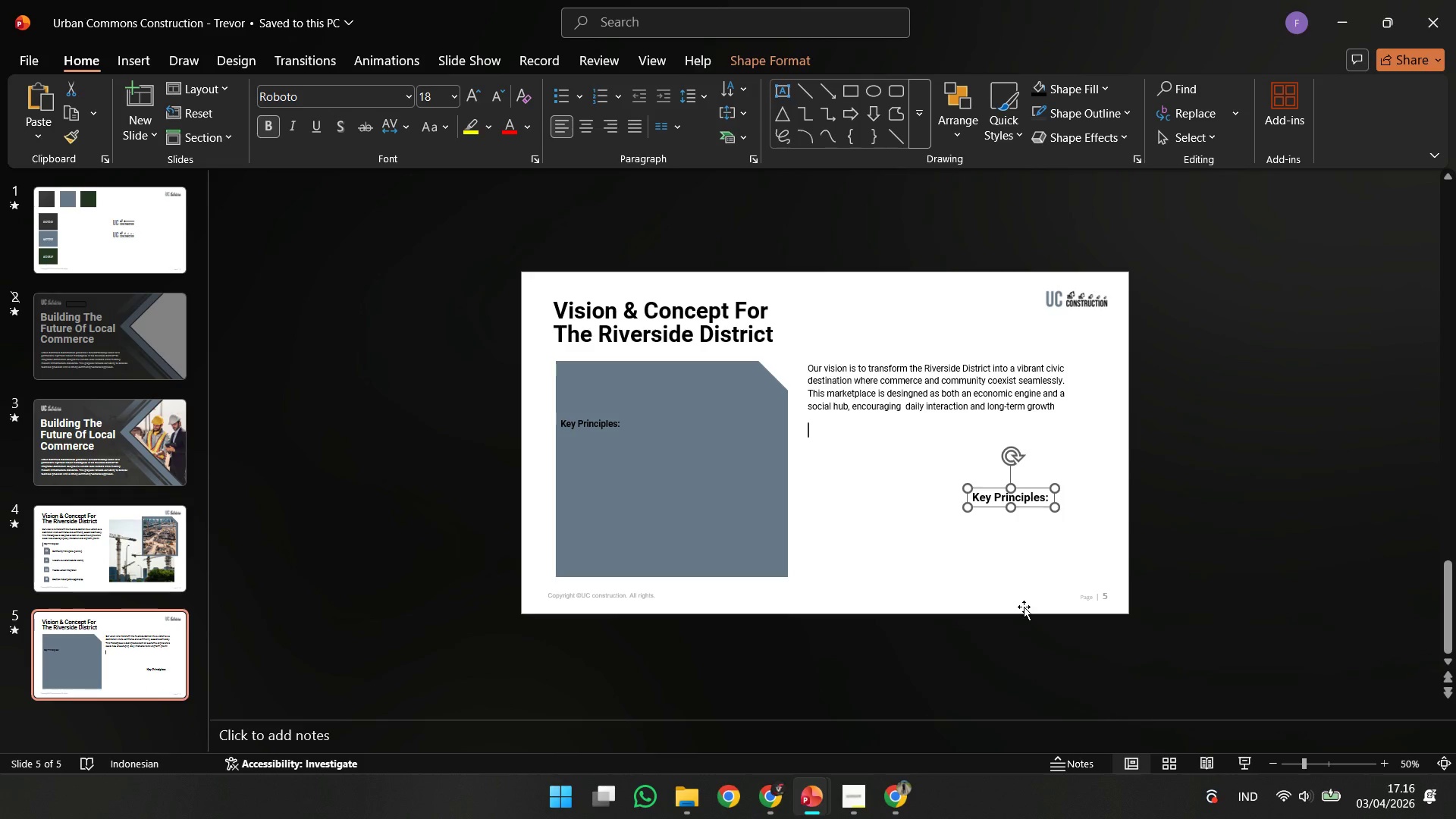 
key(ArrowUp)
 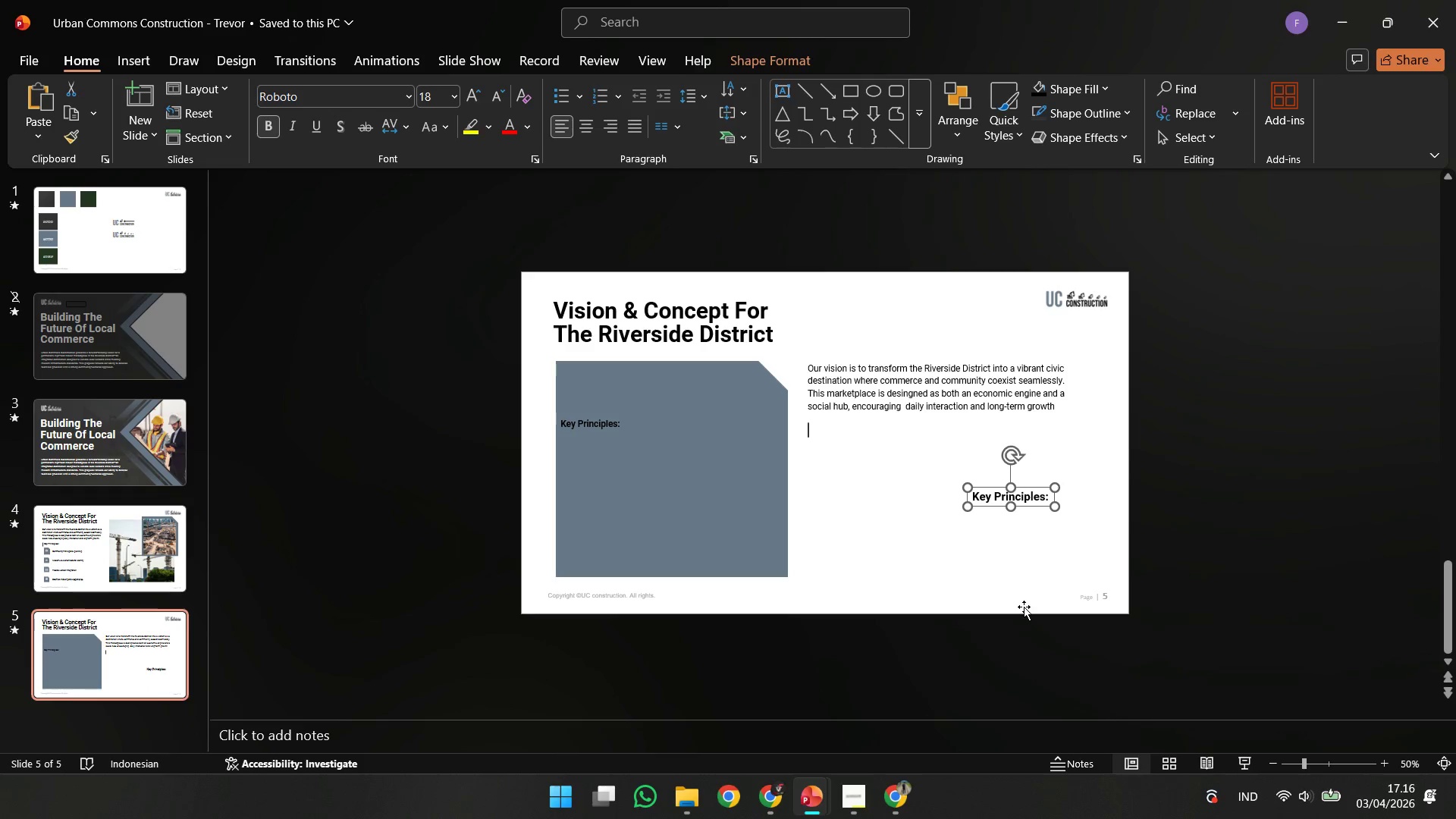 
key(ArrowUp)
 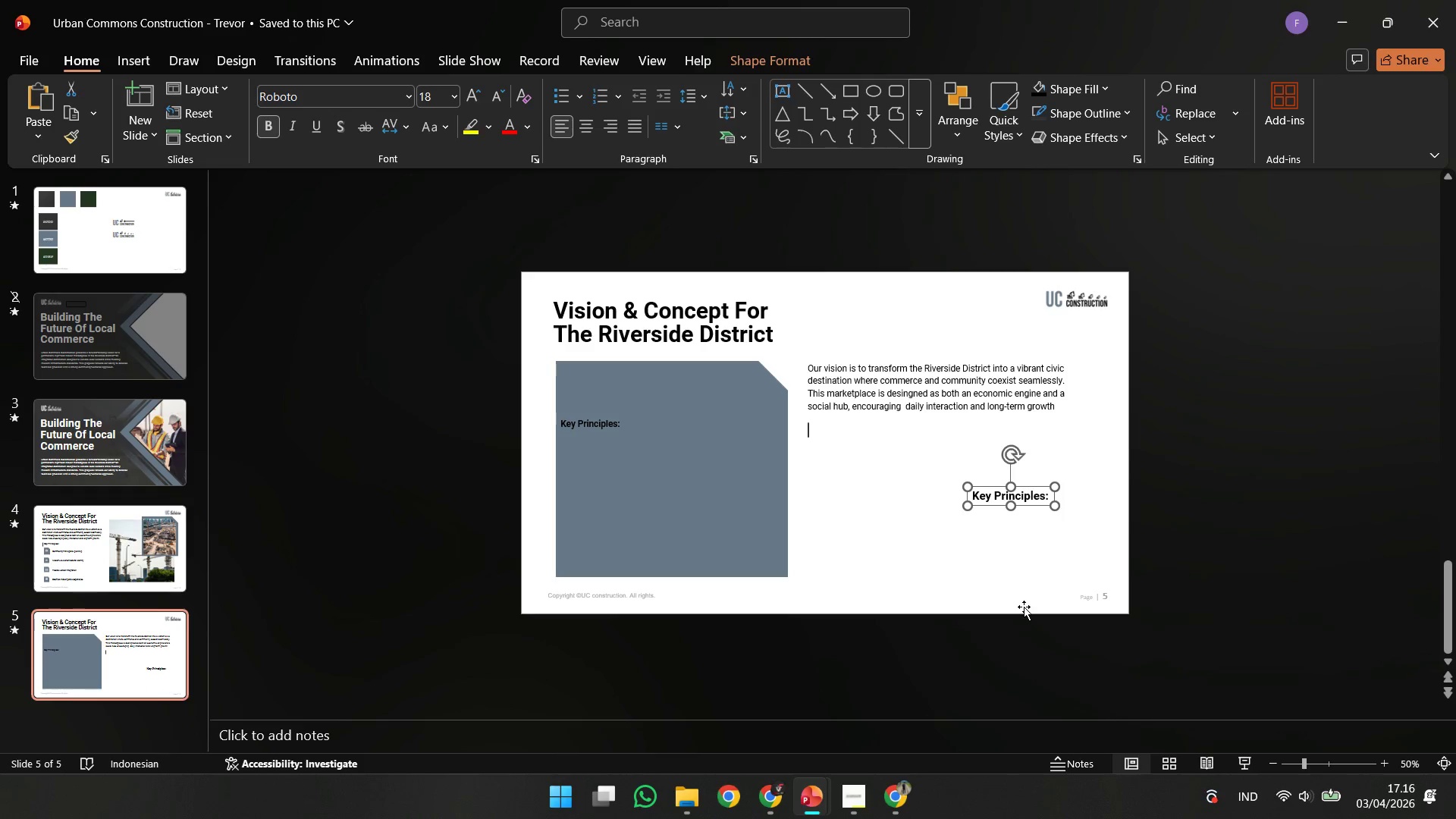 
key(ArrowUp)
 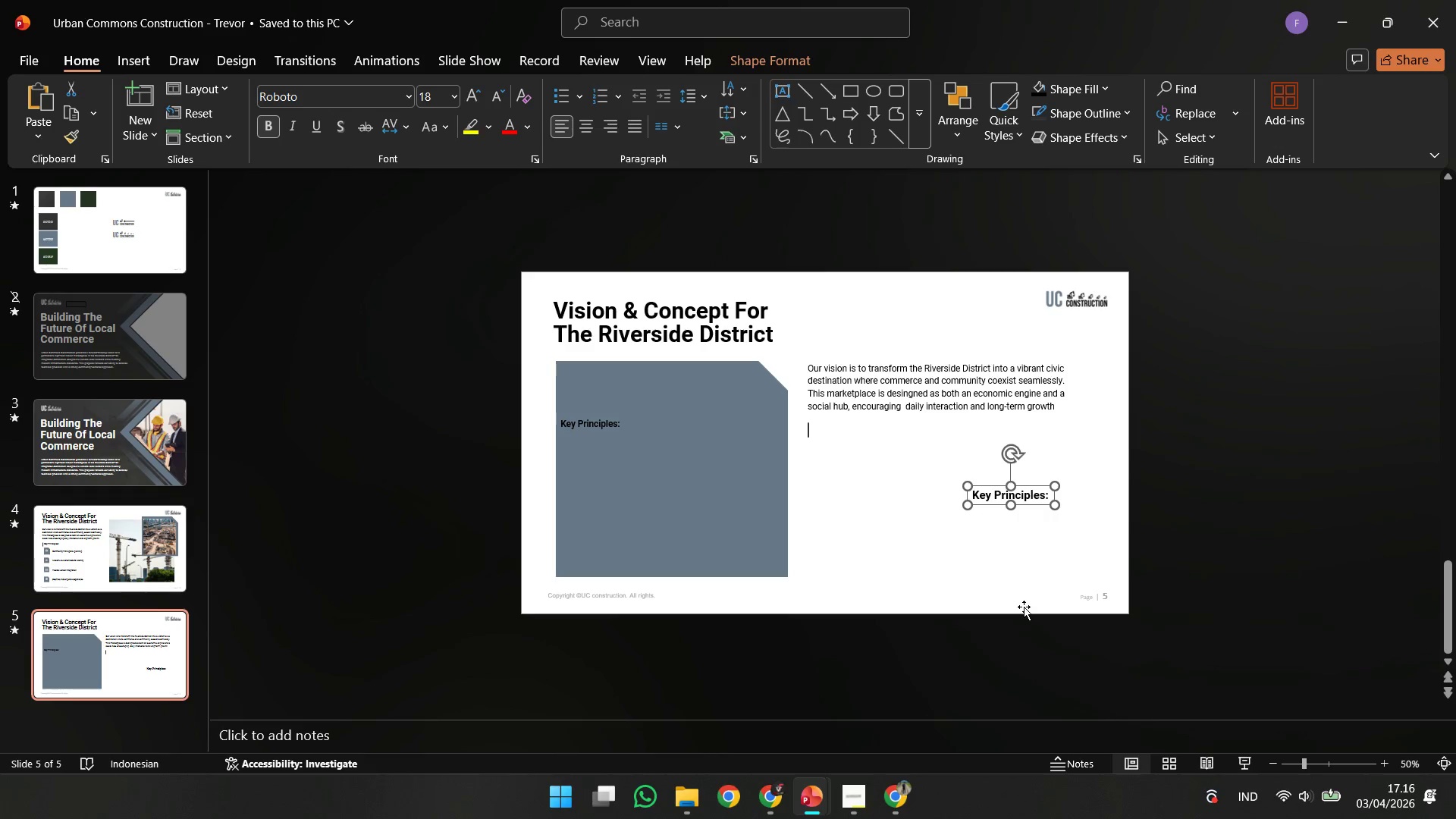 
key(ArrowUp)
 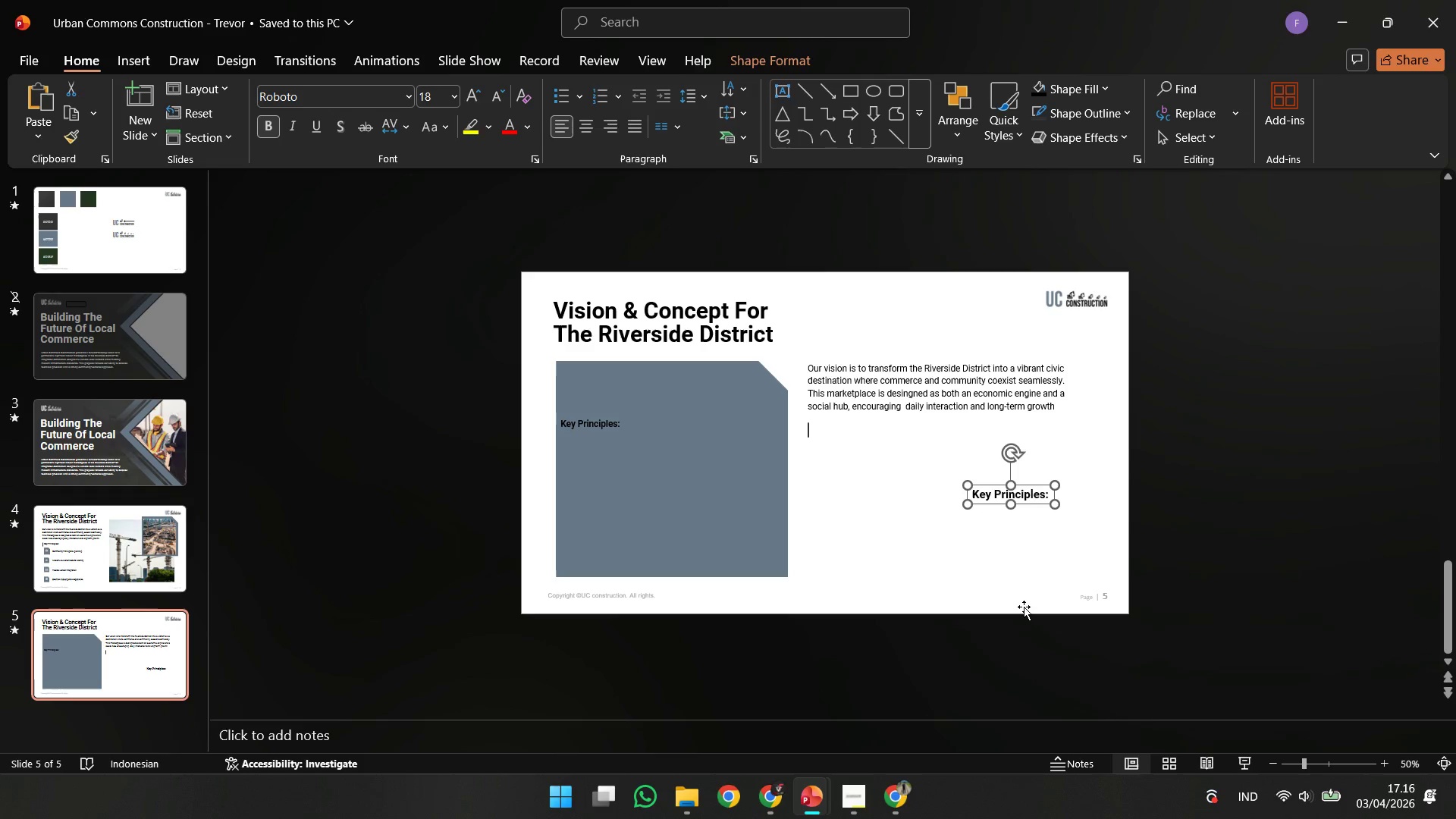 
key(ArrowUp)
 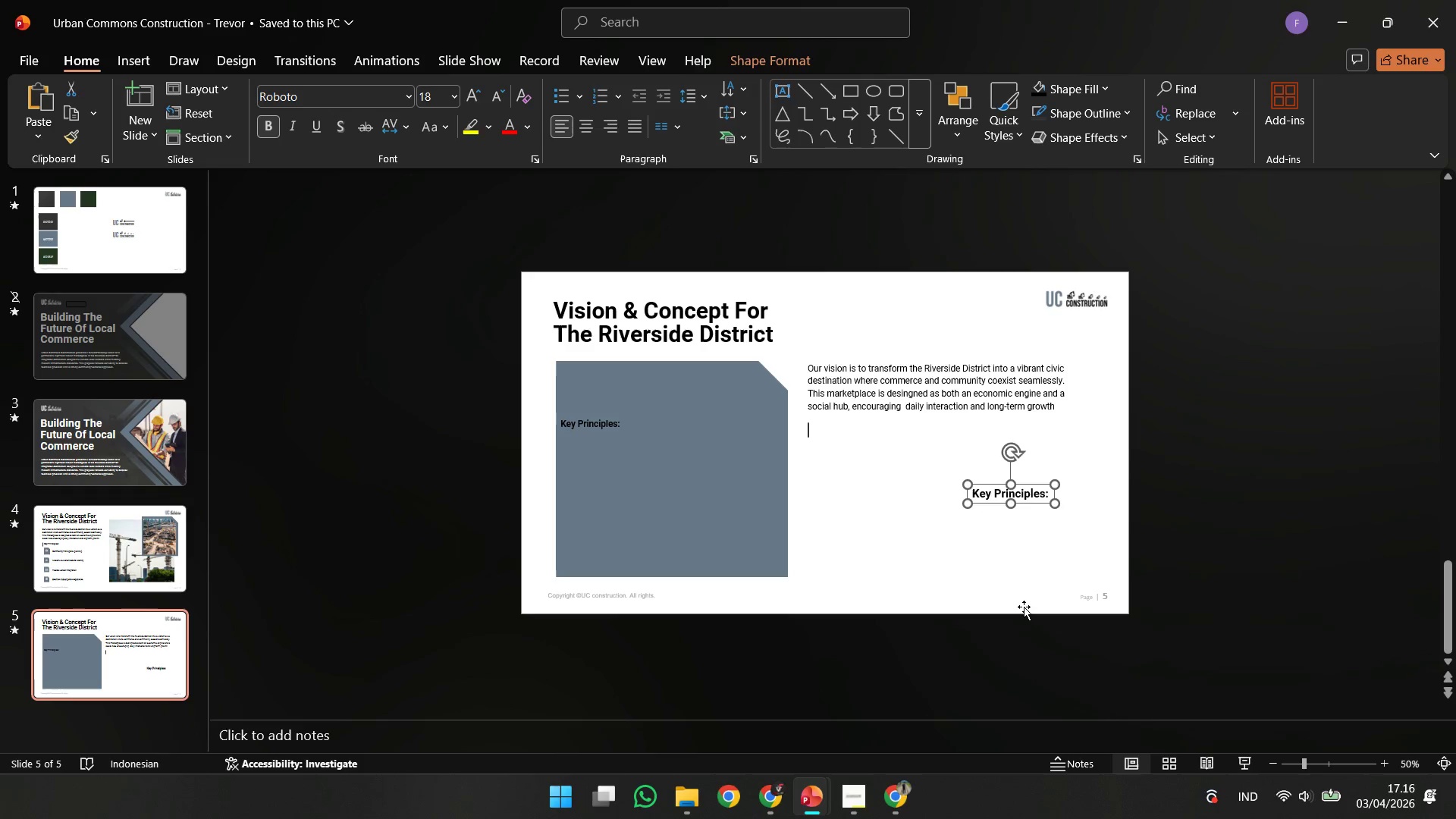 
key(ArrowUp)
 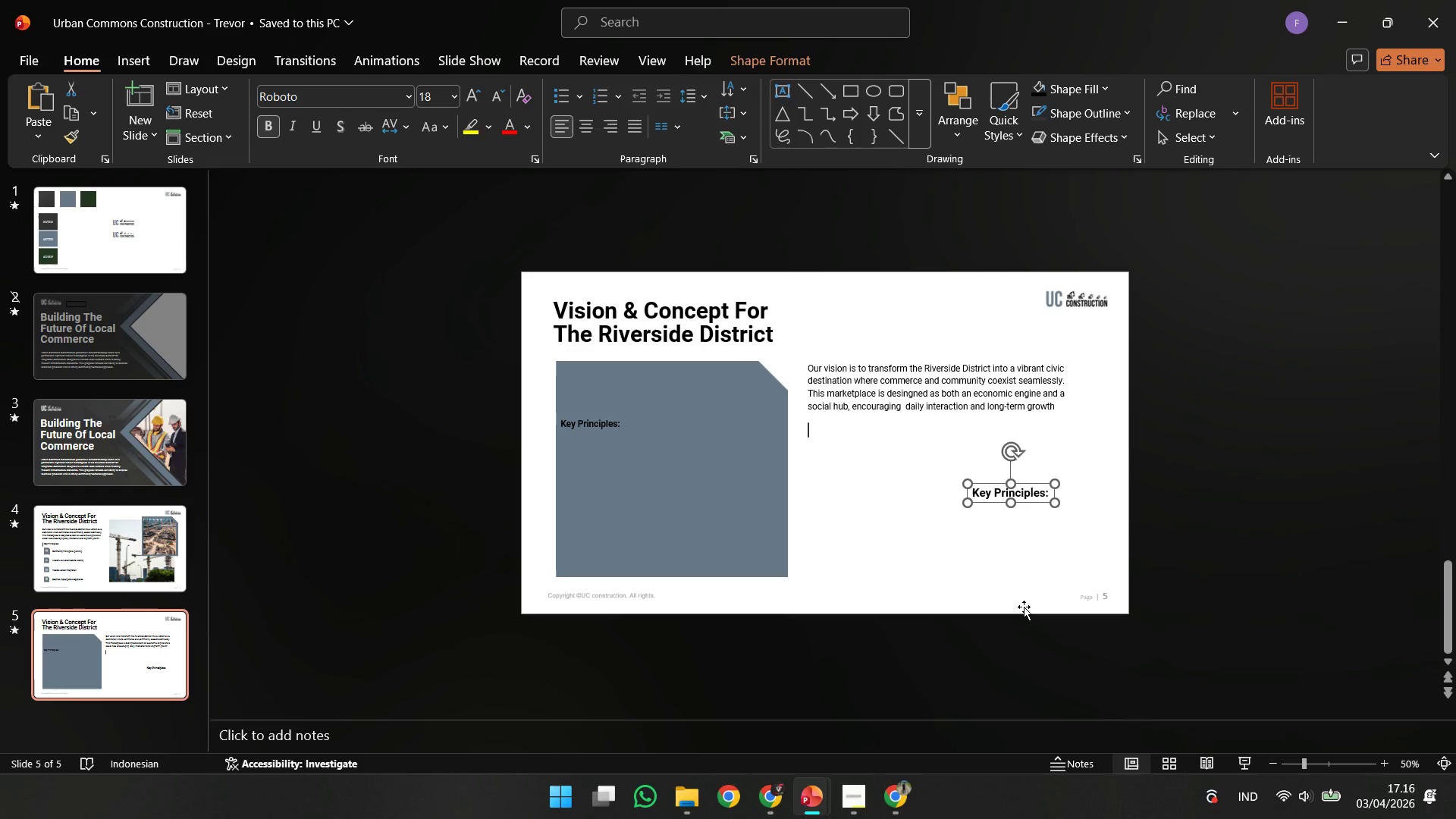 
key(ArrowUp)
 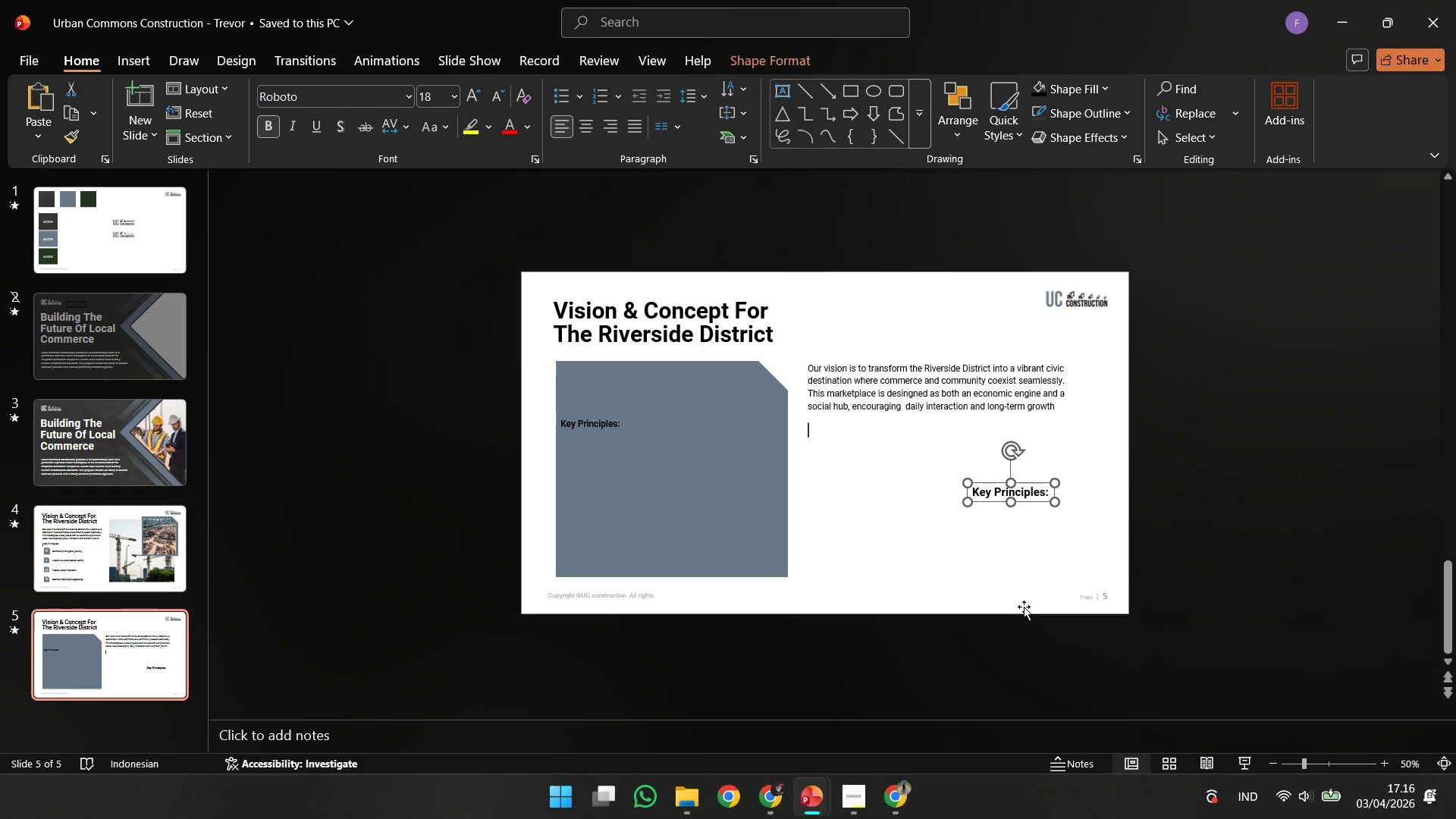 
key(ArrowUp)
 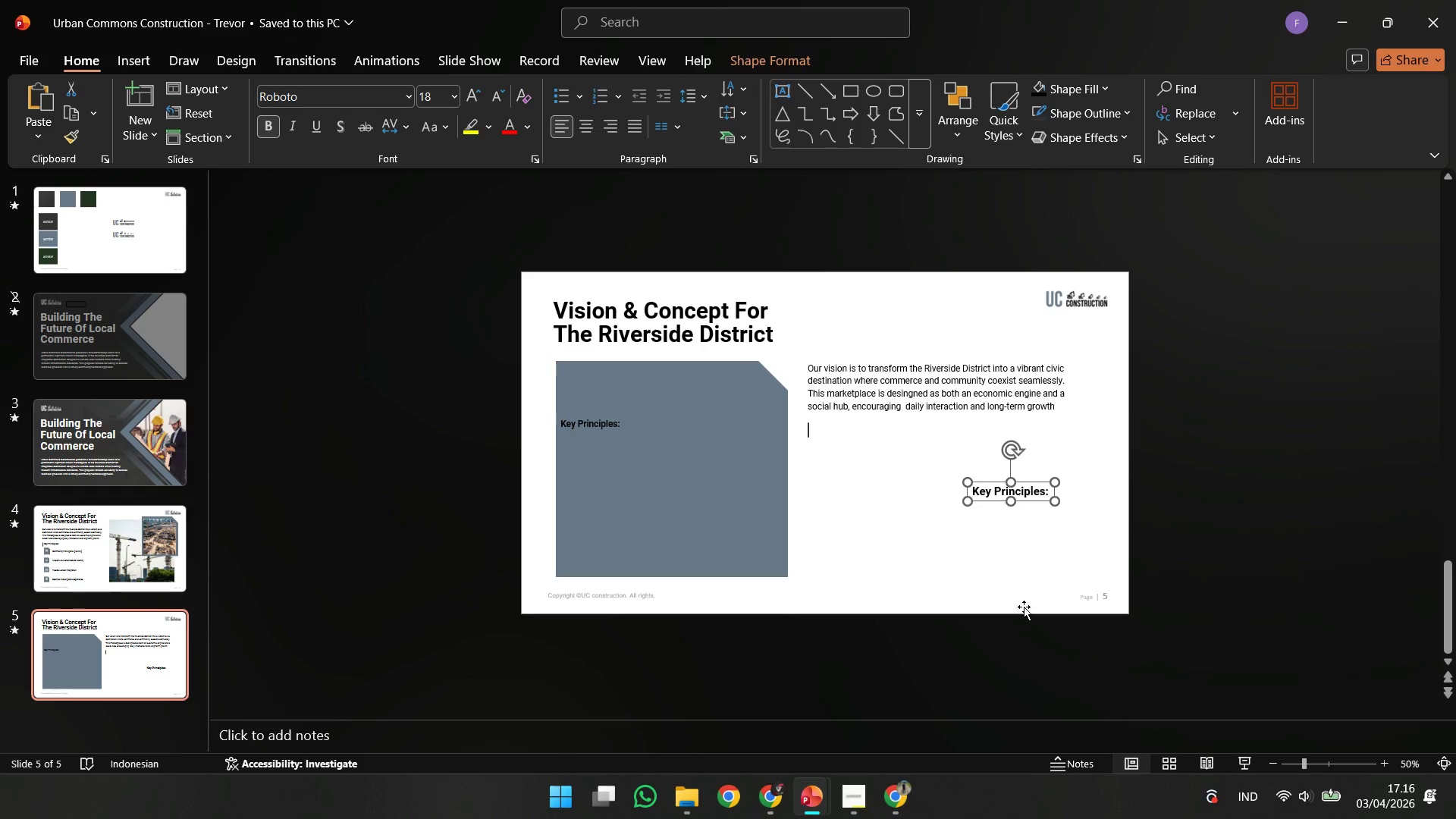 
key(ArrowUp)
 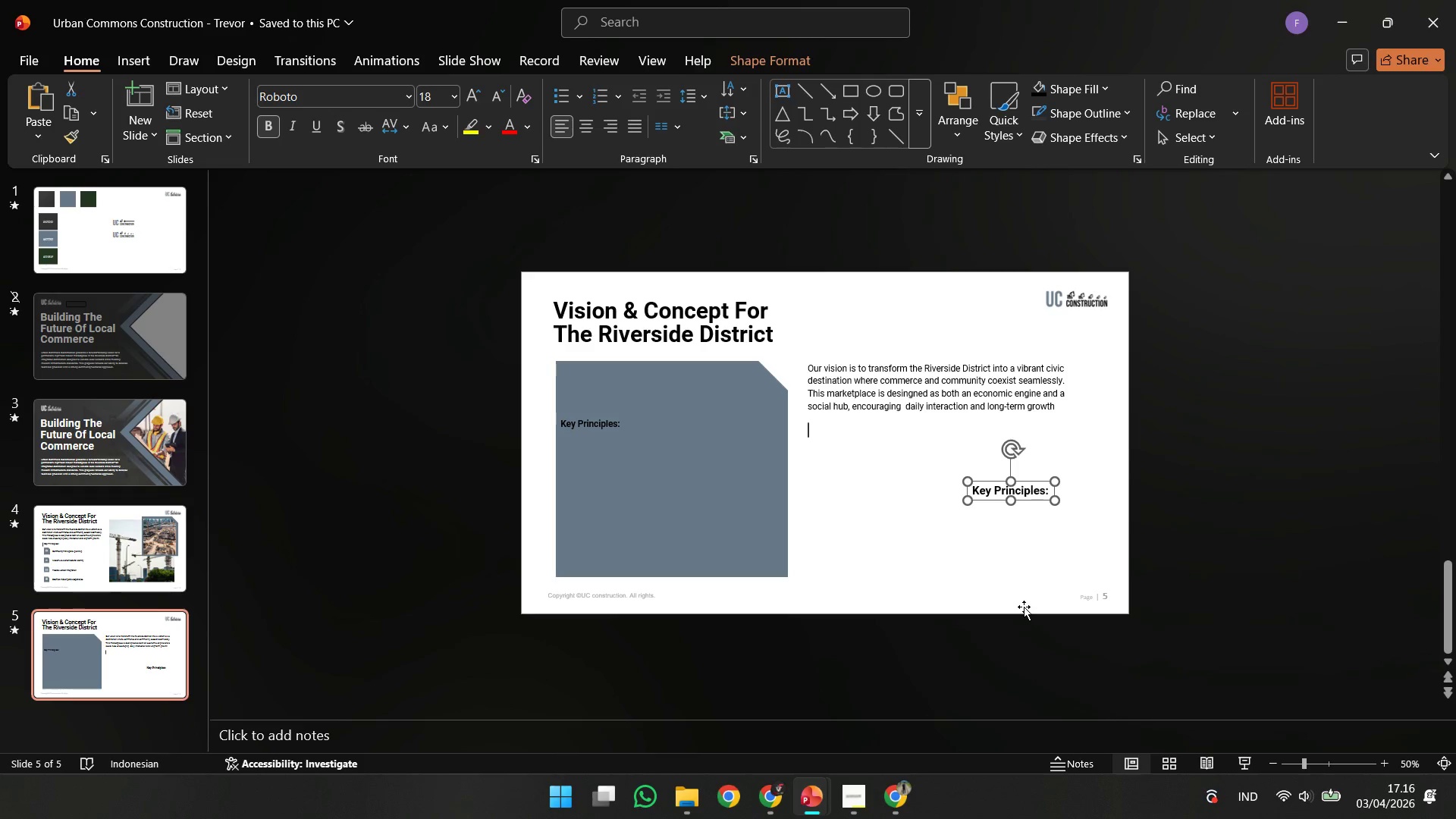 
key(ArrowUp)
 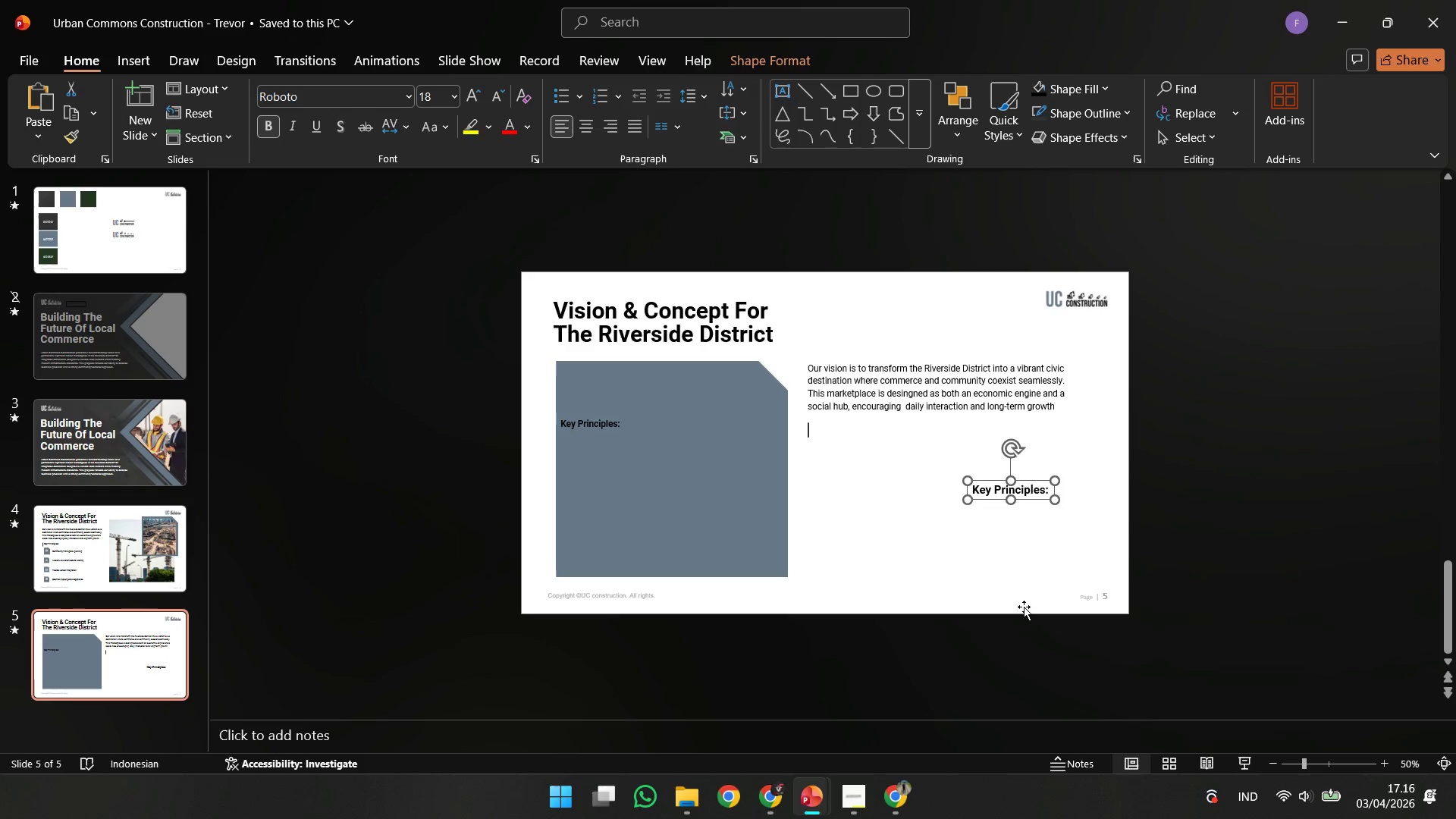 
key(ArrowUp)
 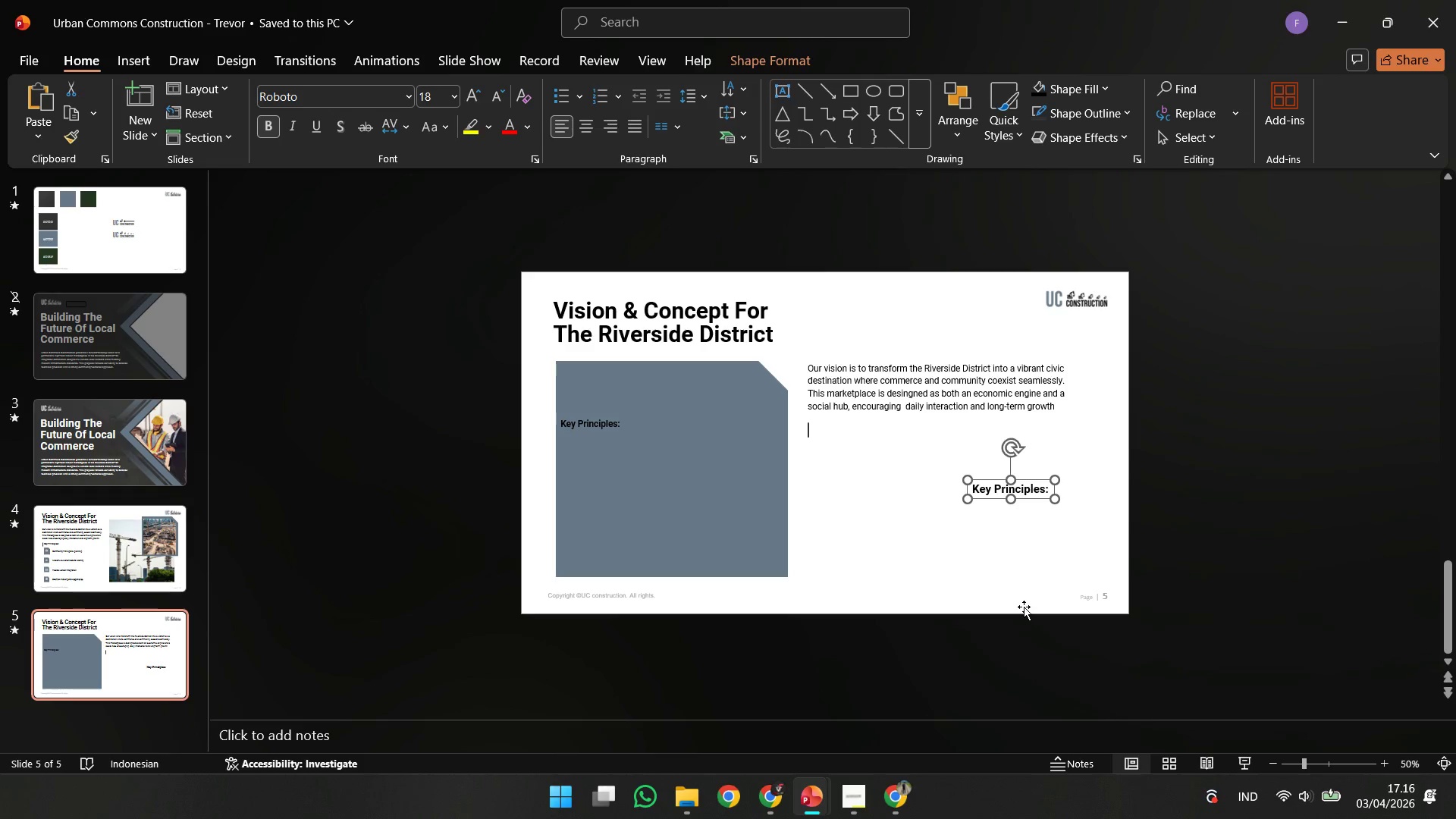 
key(ArrowUp)
 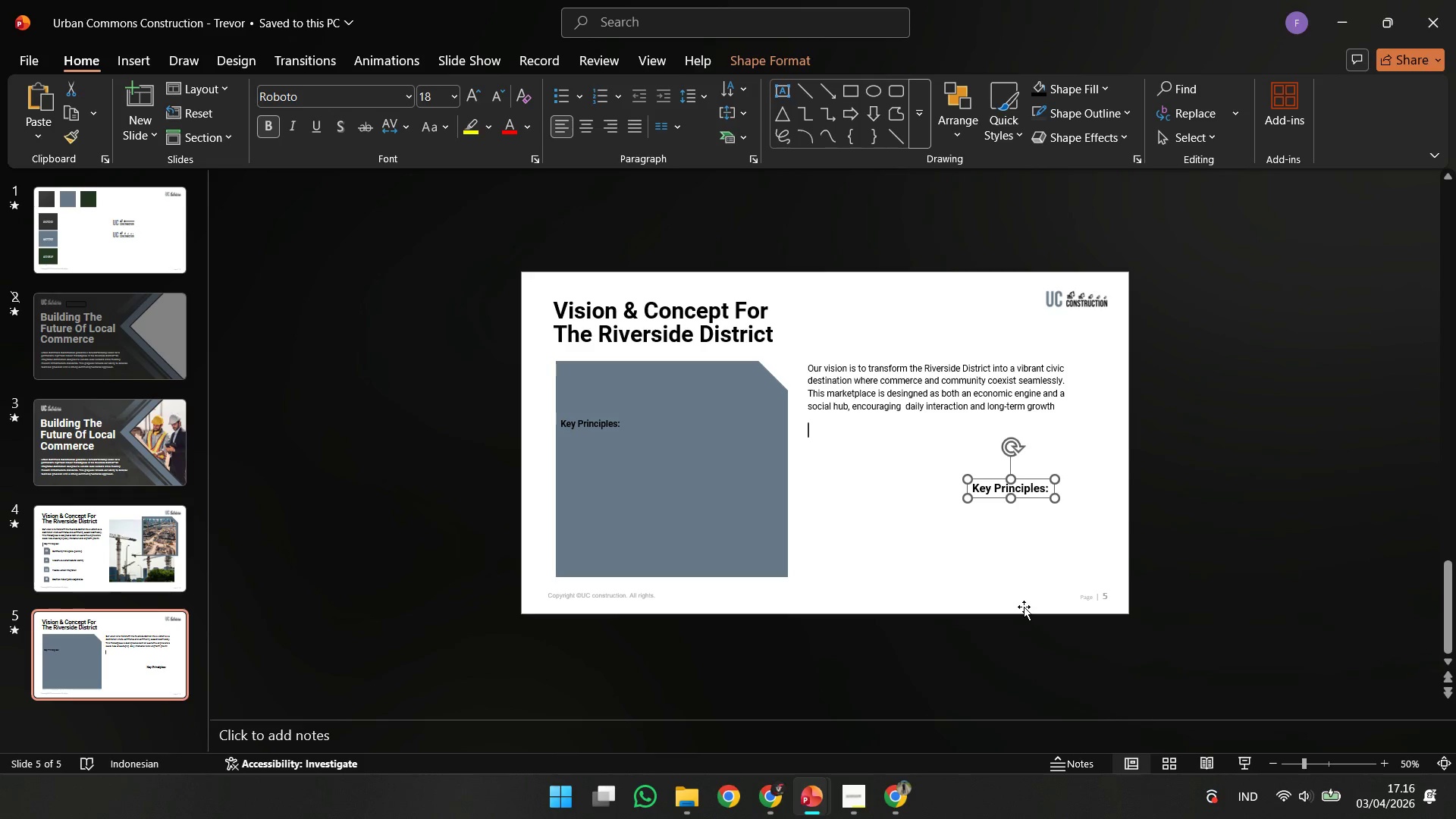 
key(ArrowUp)
 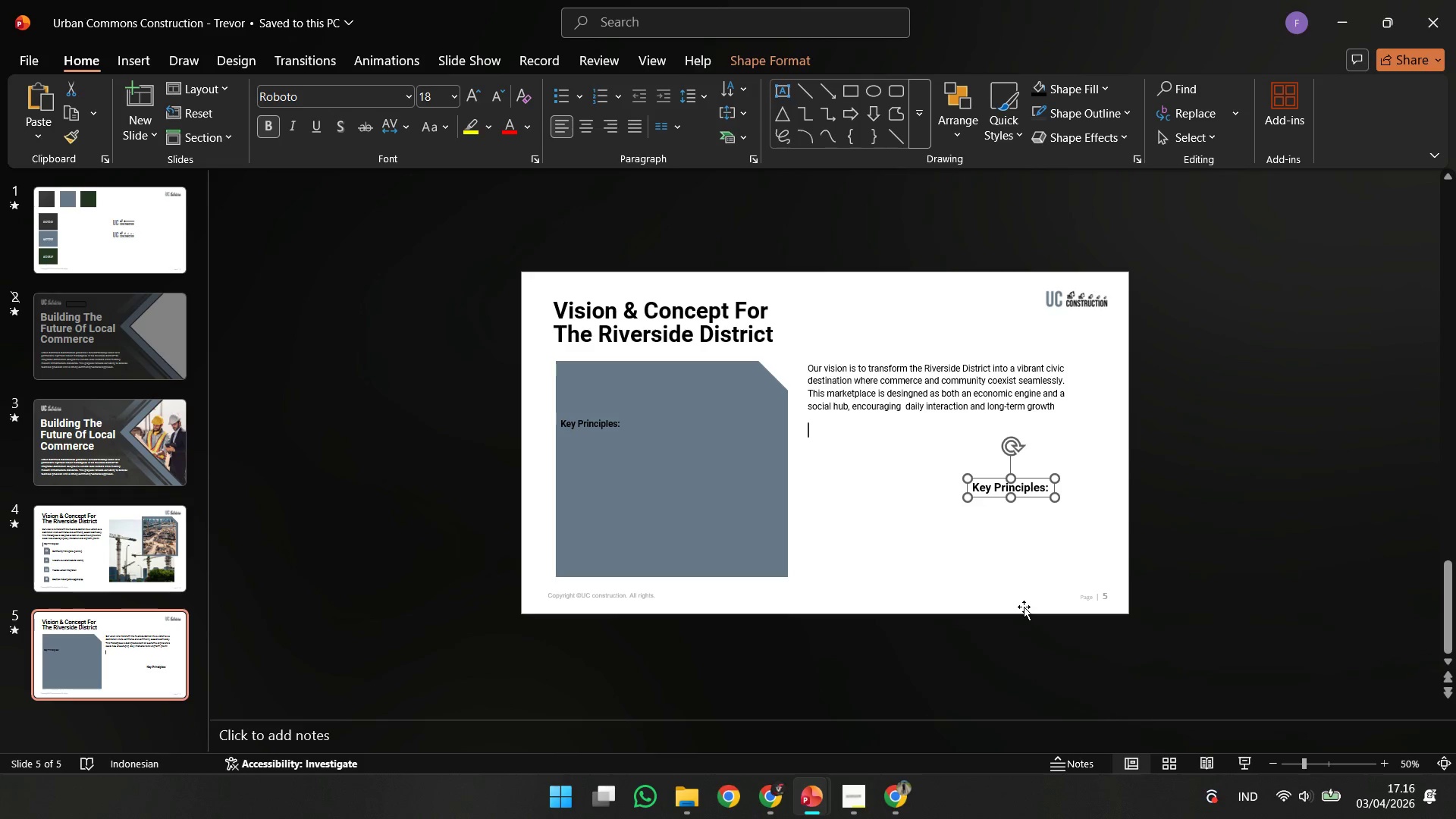 
key(ArrowUp)
 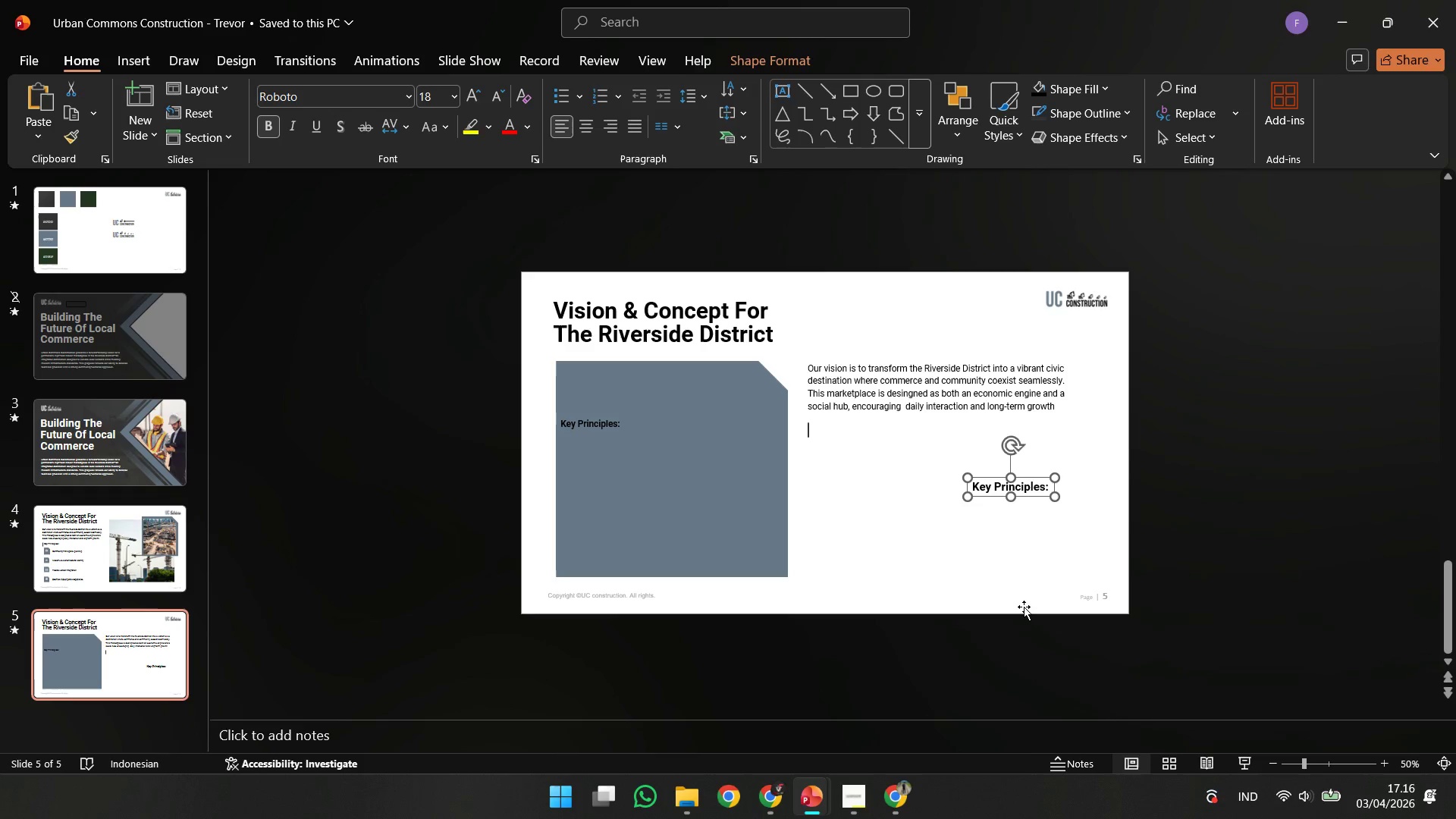 
key(ArrowUp)
 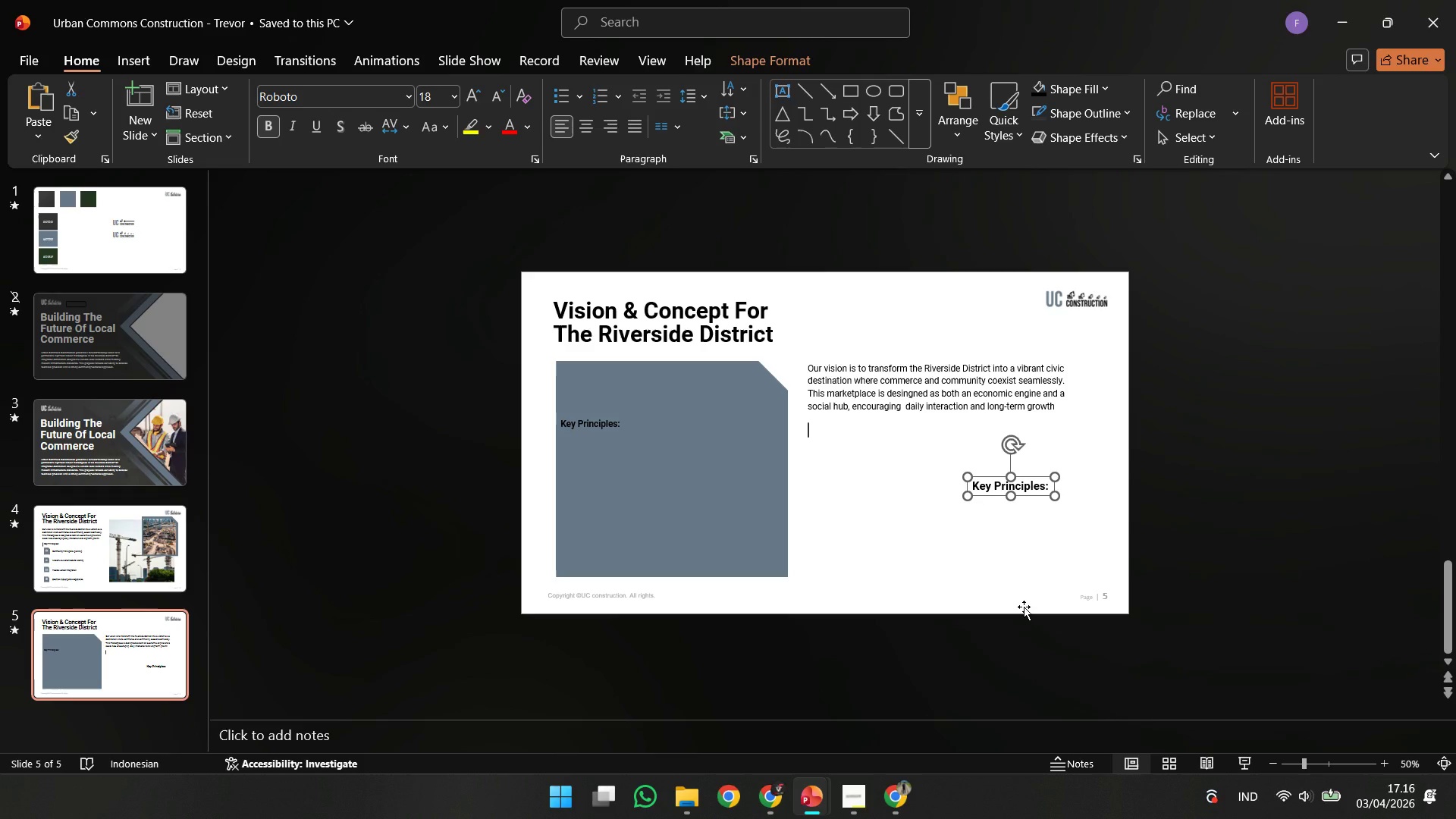 
key(ArrowUp)
 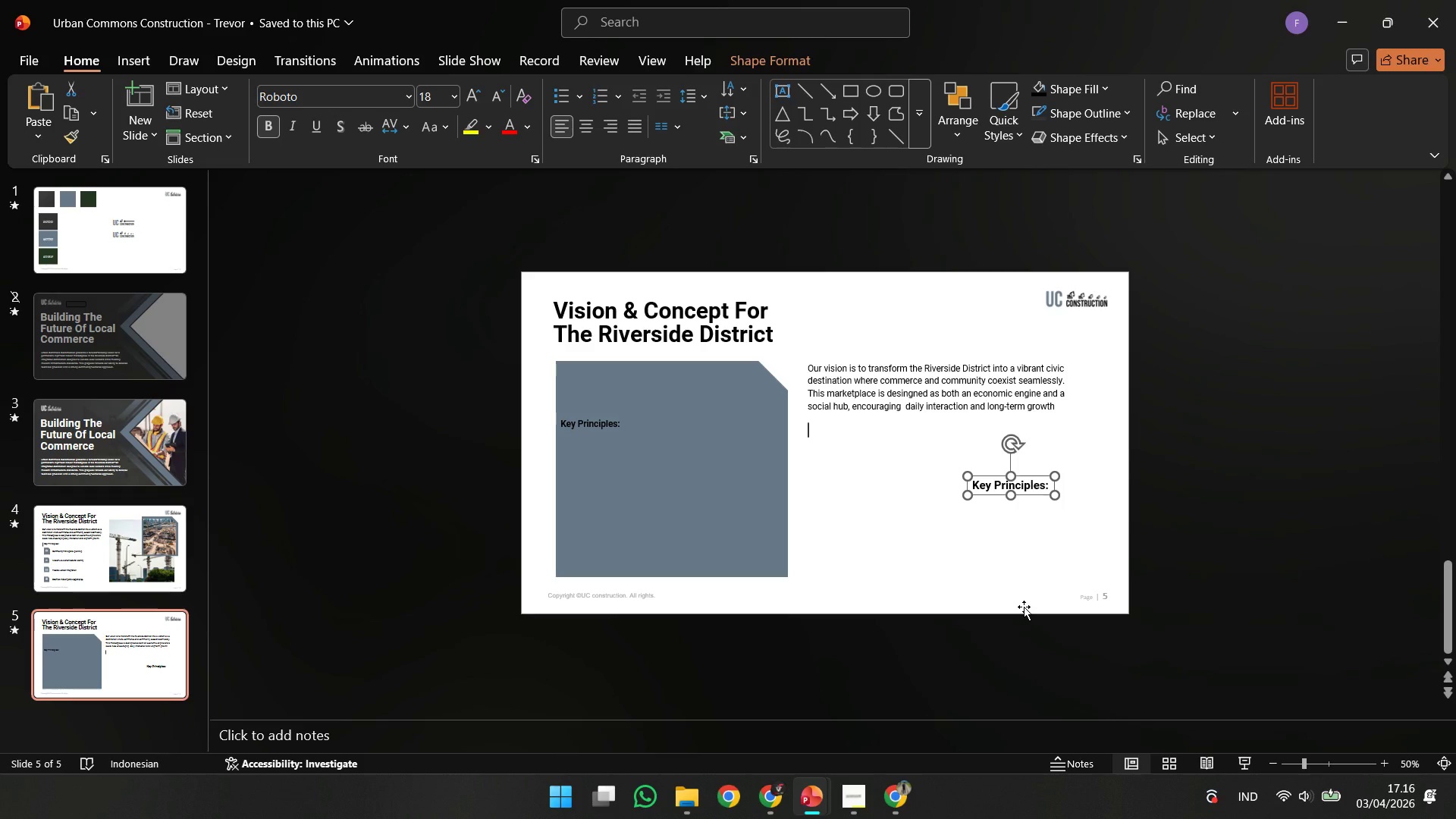 
key(ArrowUp)
 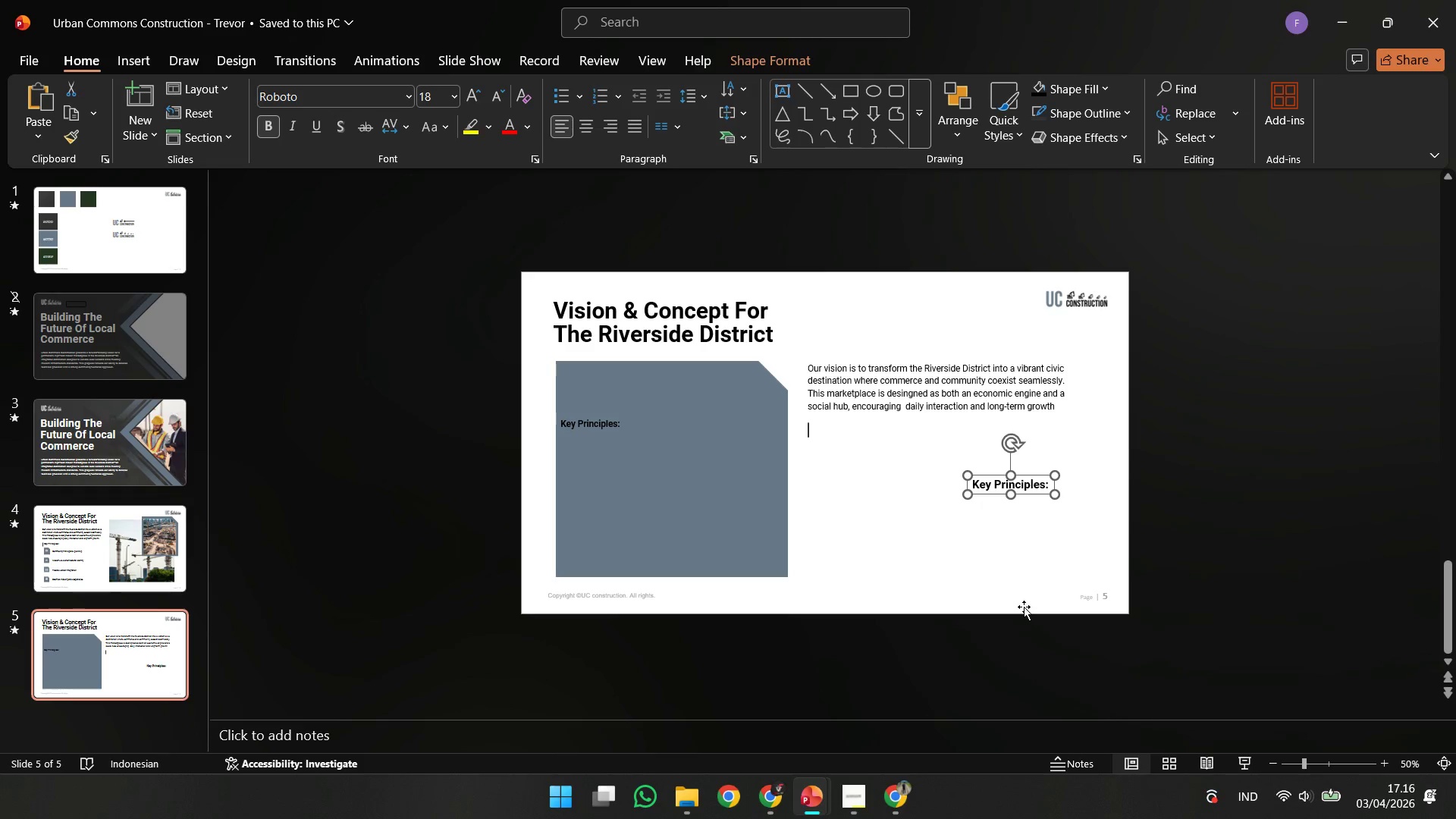 
key(ArrowUp)
 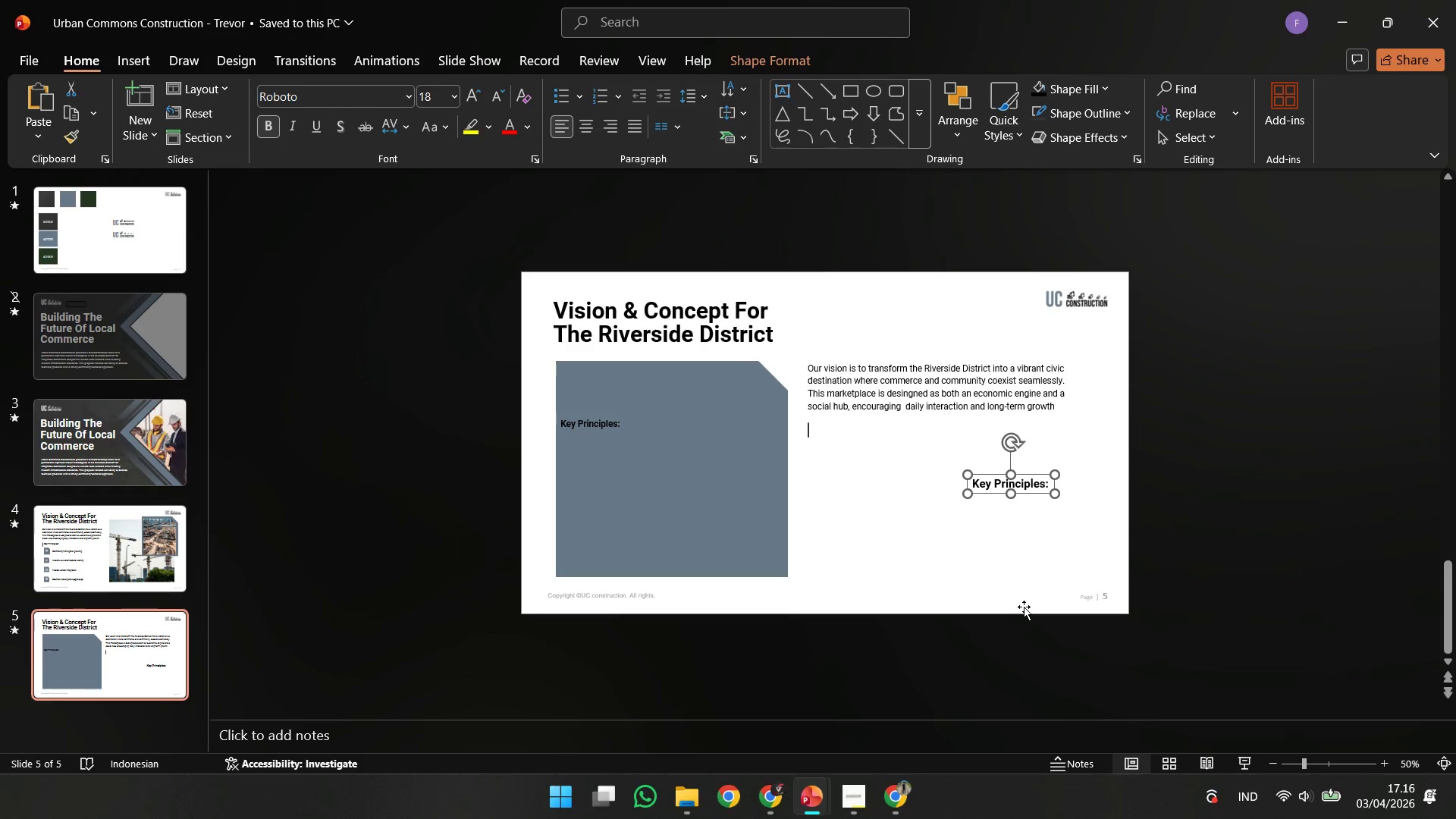 
key(ArrowUp)
 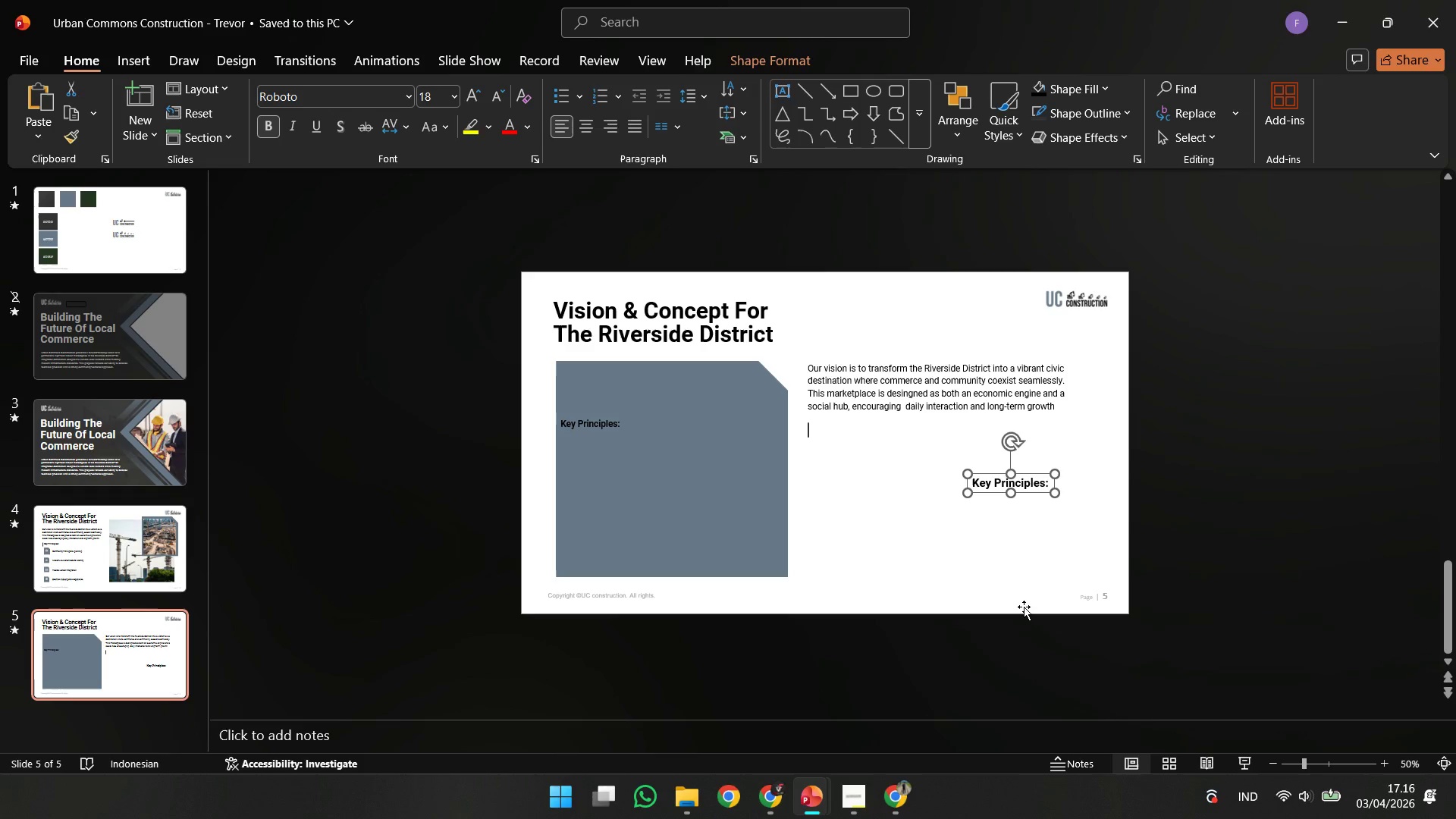 
key(ArrowUp)
 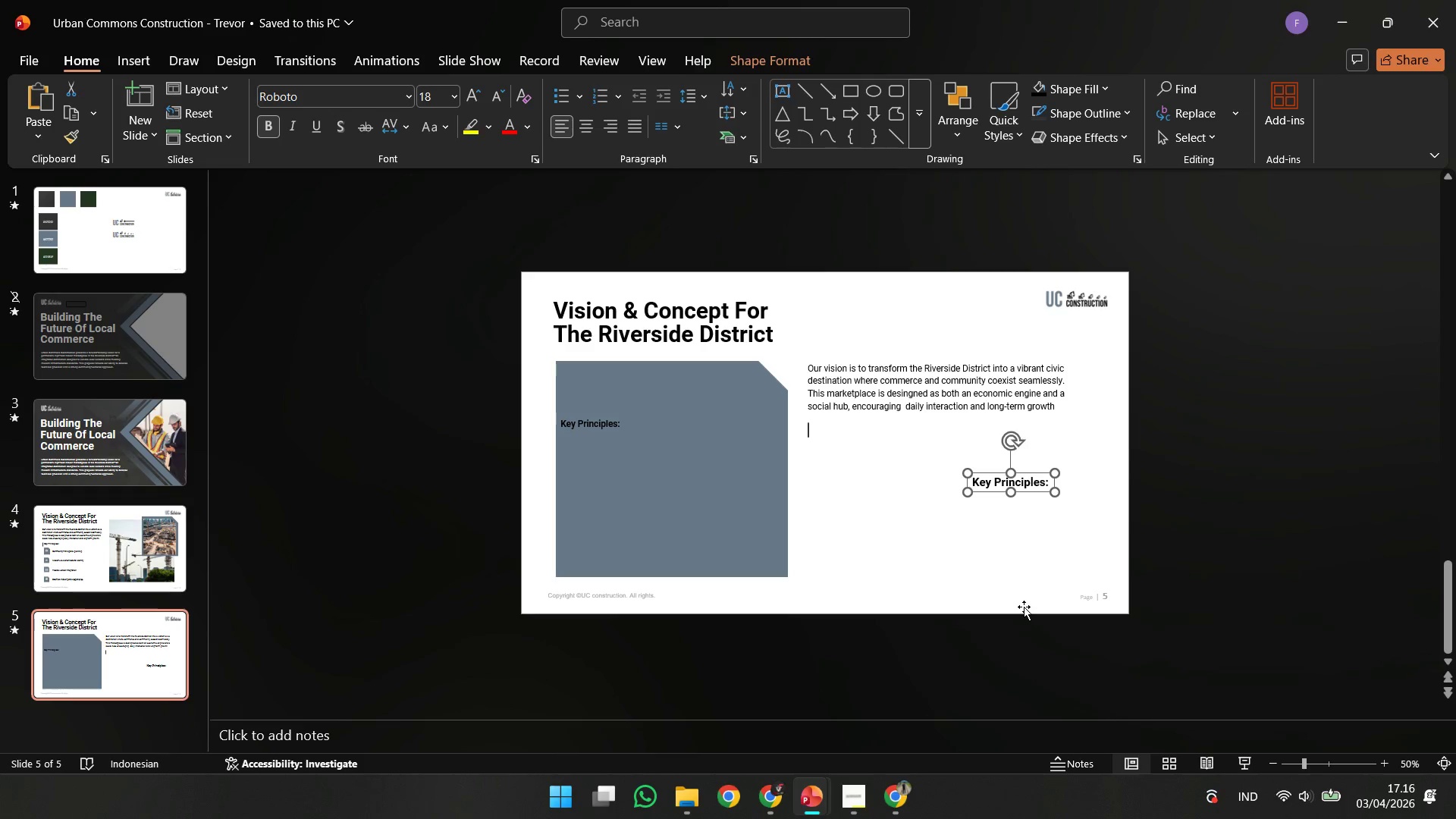 
key(ArrowUp)
 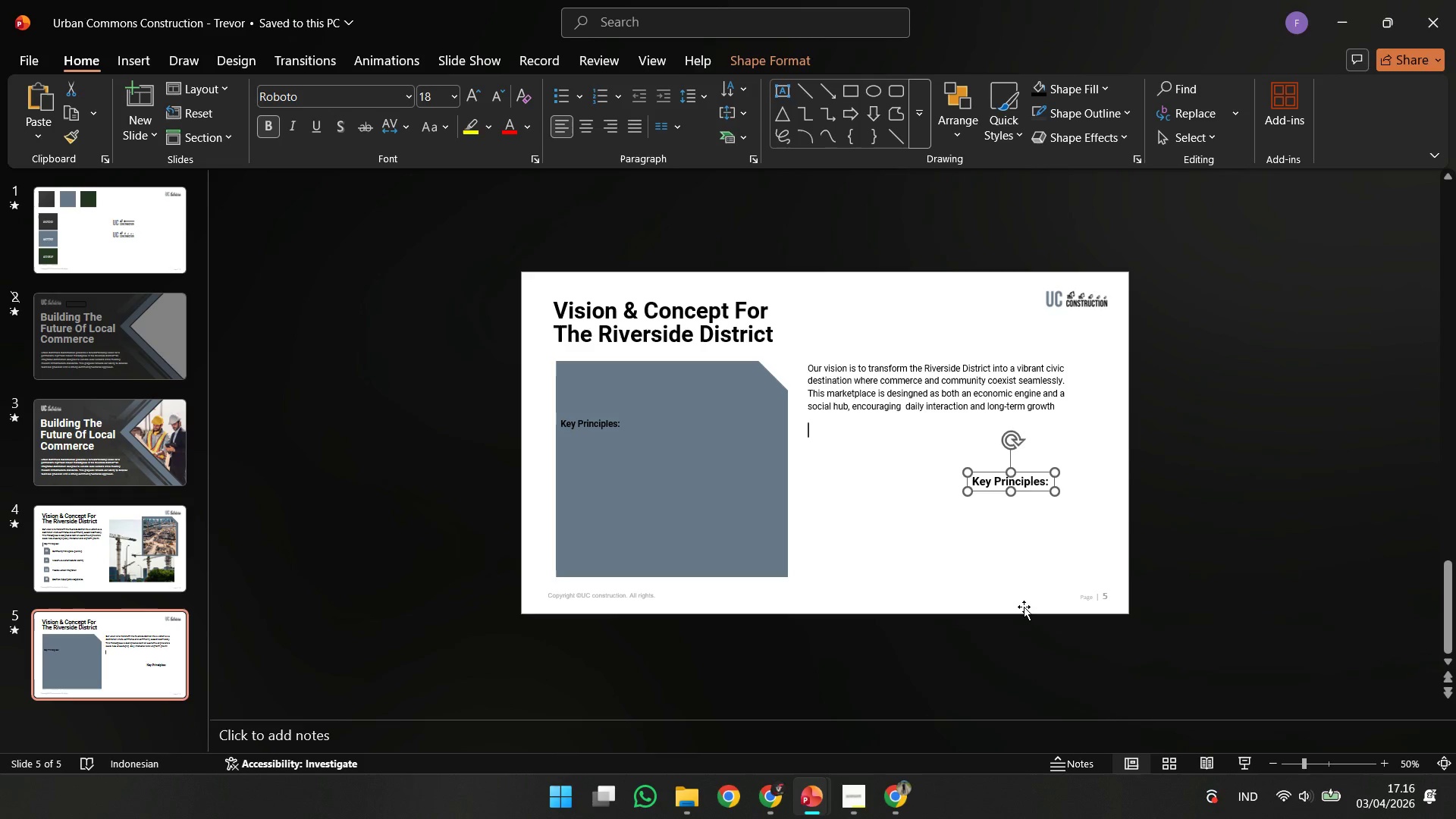 
key(ArrowUp)
 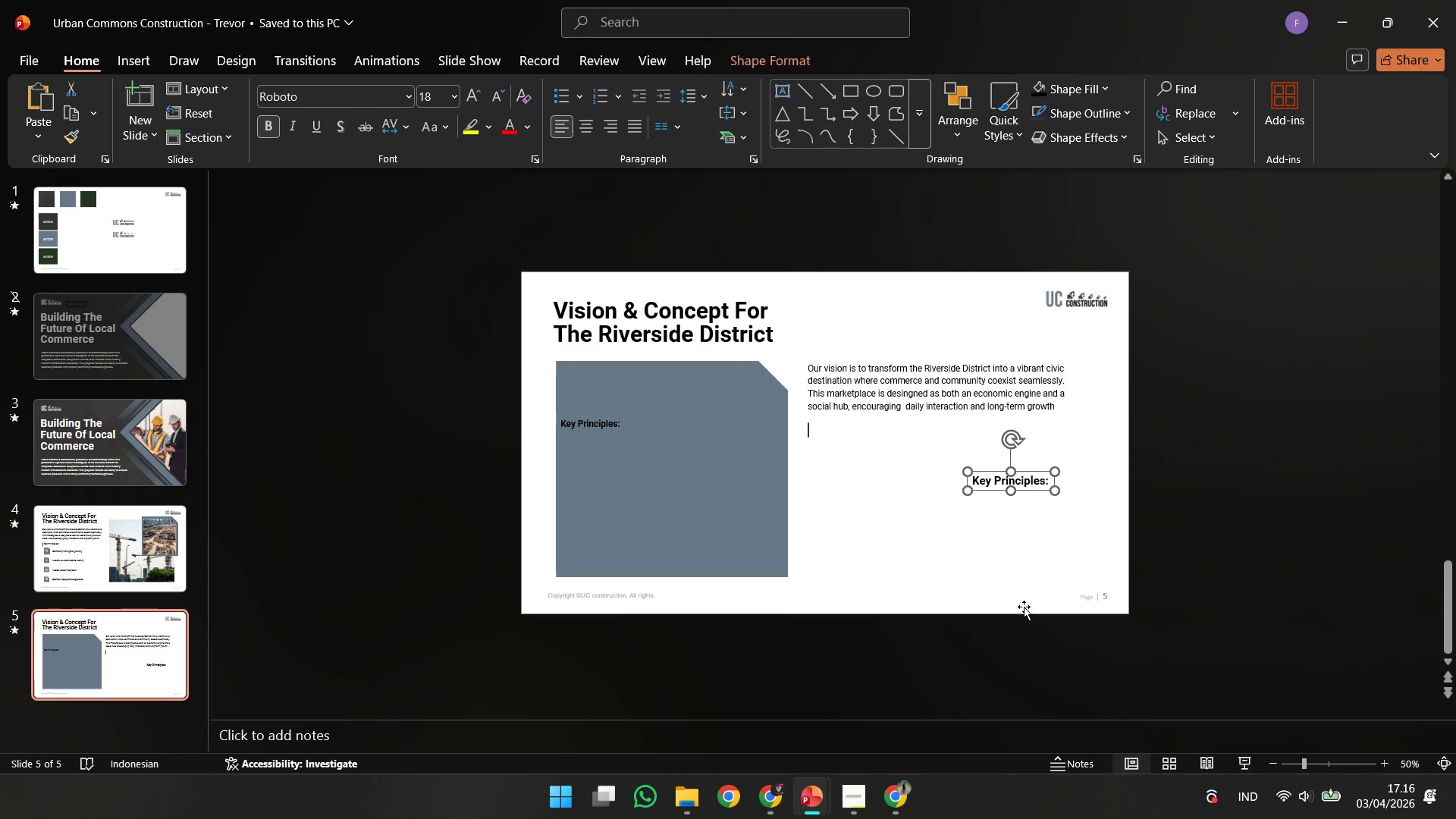 
key(ArrowUp)
 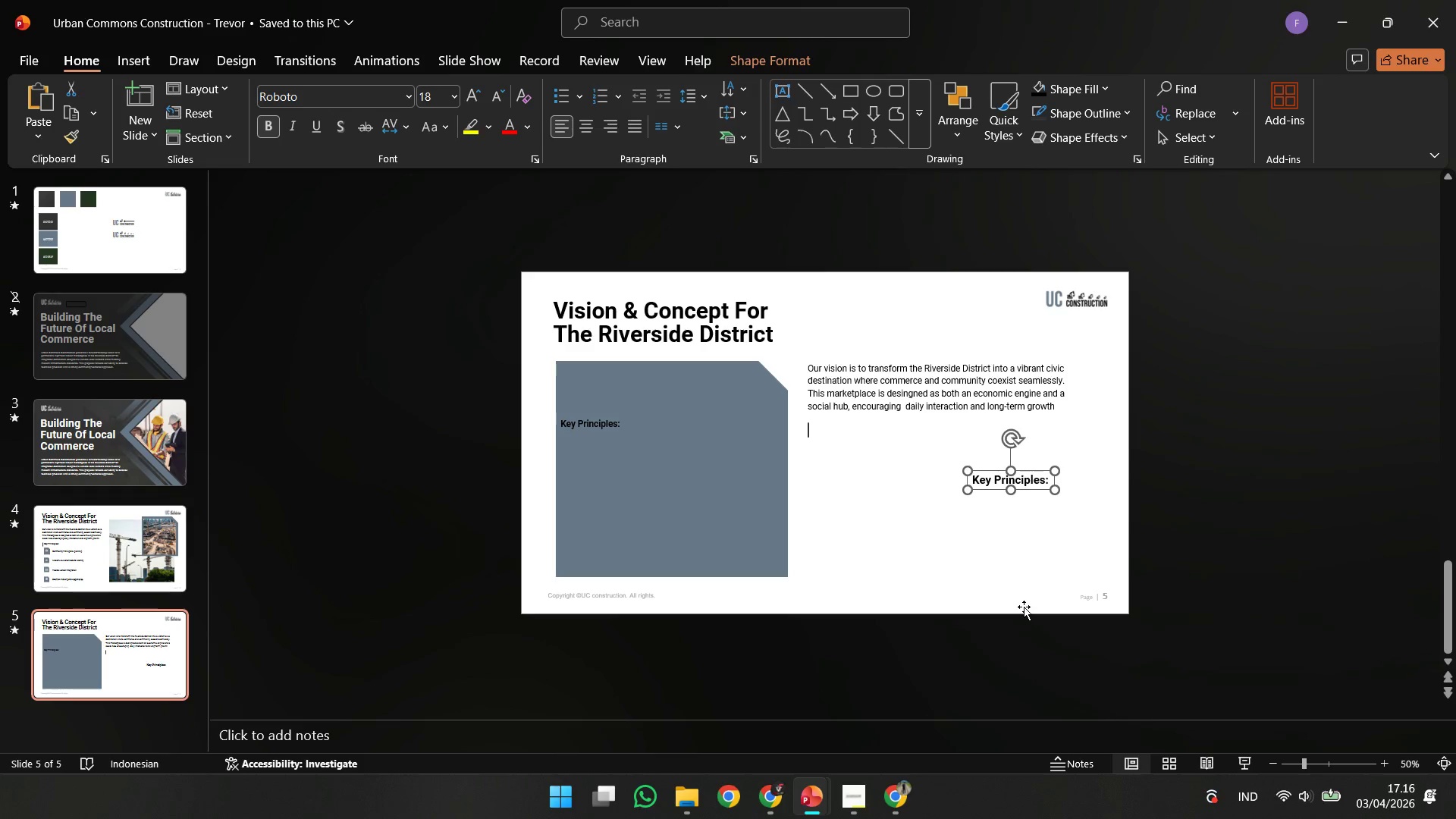 
key(ArrowUp)
 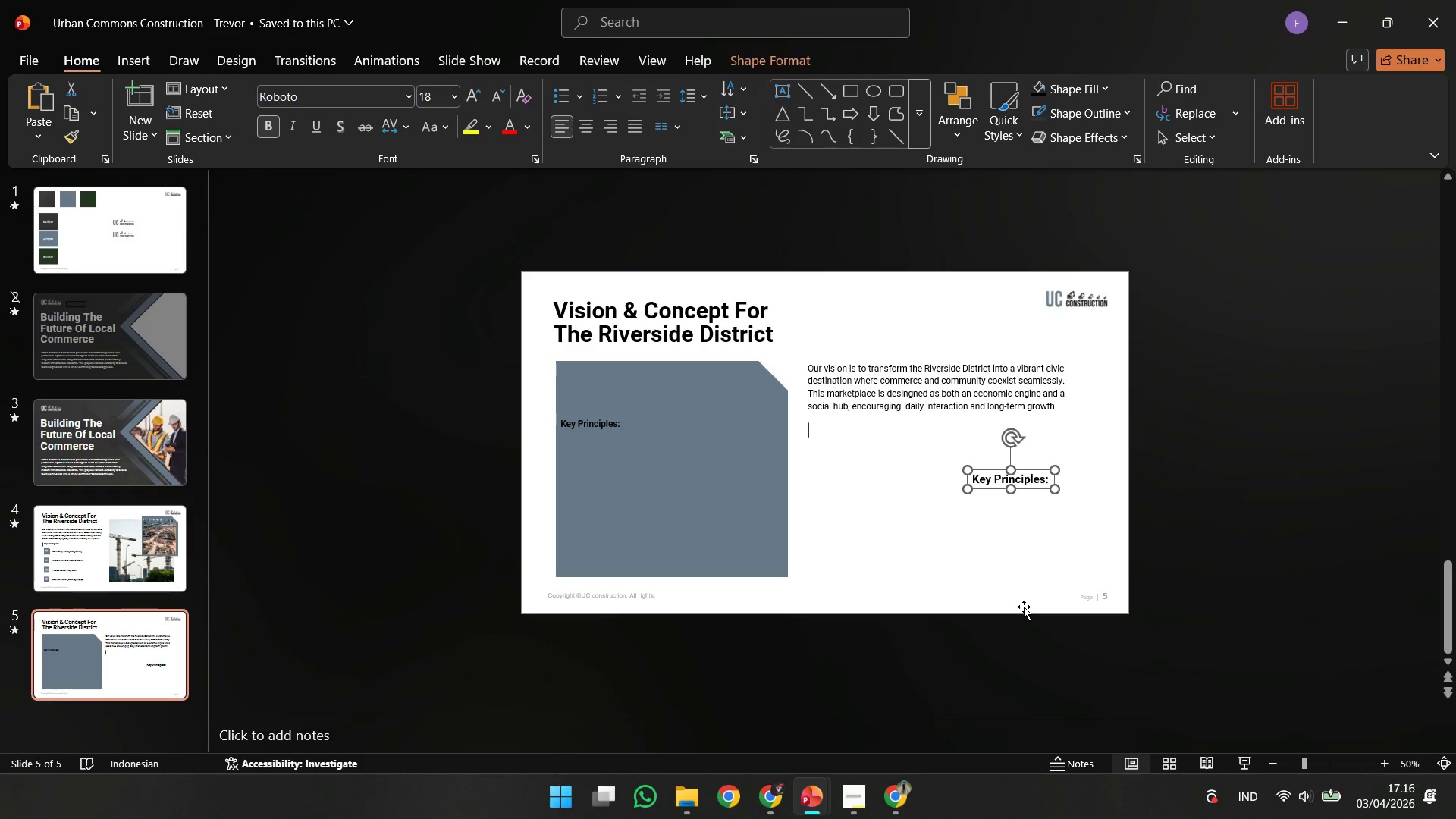 
key(ArrowUp)
 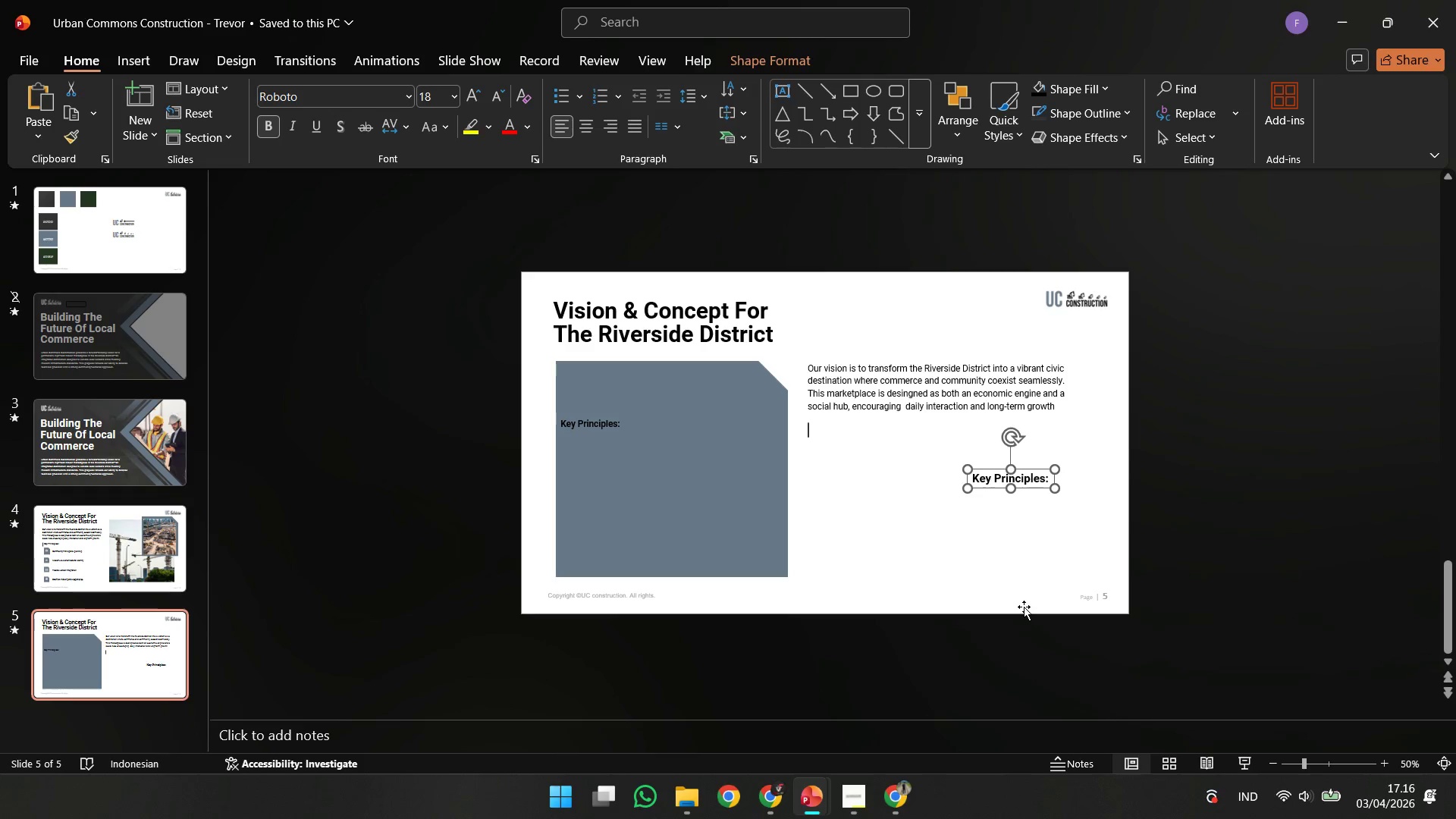 
key(ArrowUp)
 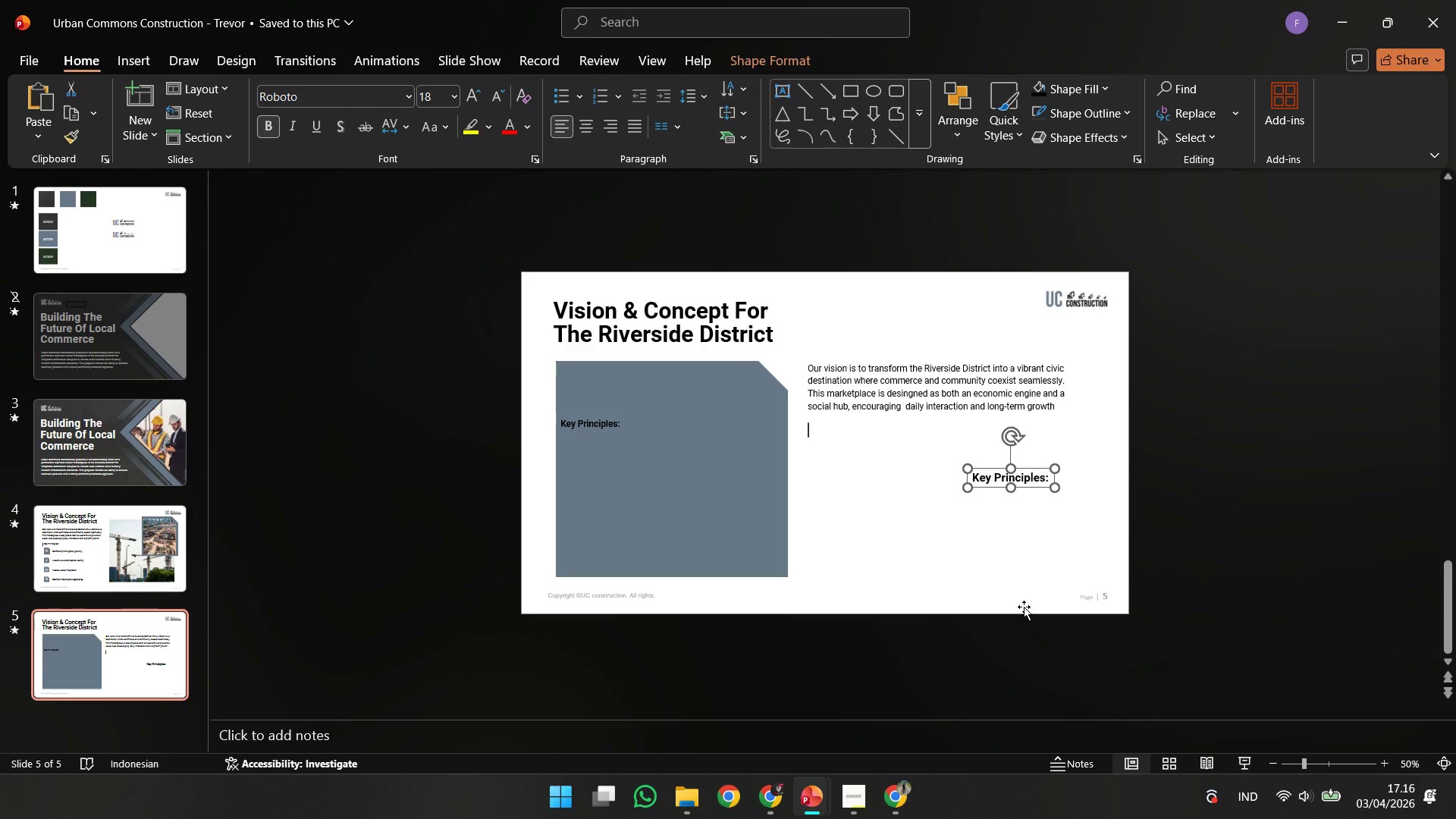 
key(ArrowUp)
 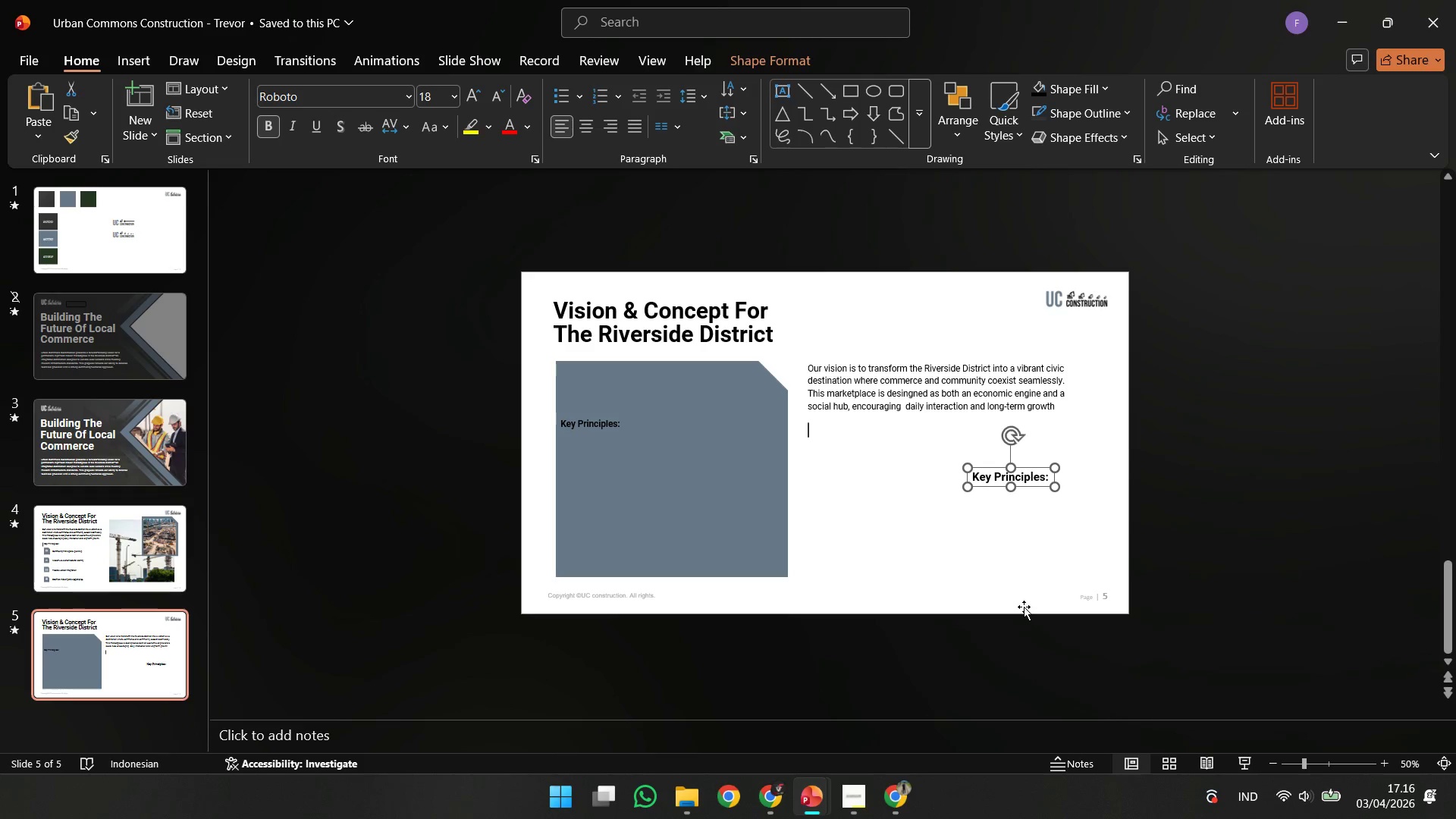 
key(ArrowUp)
 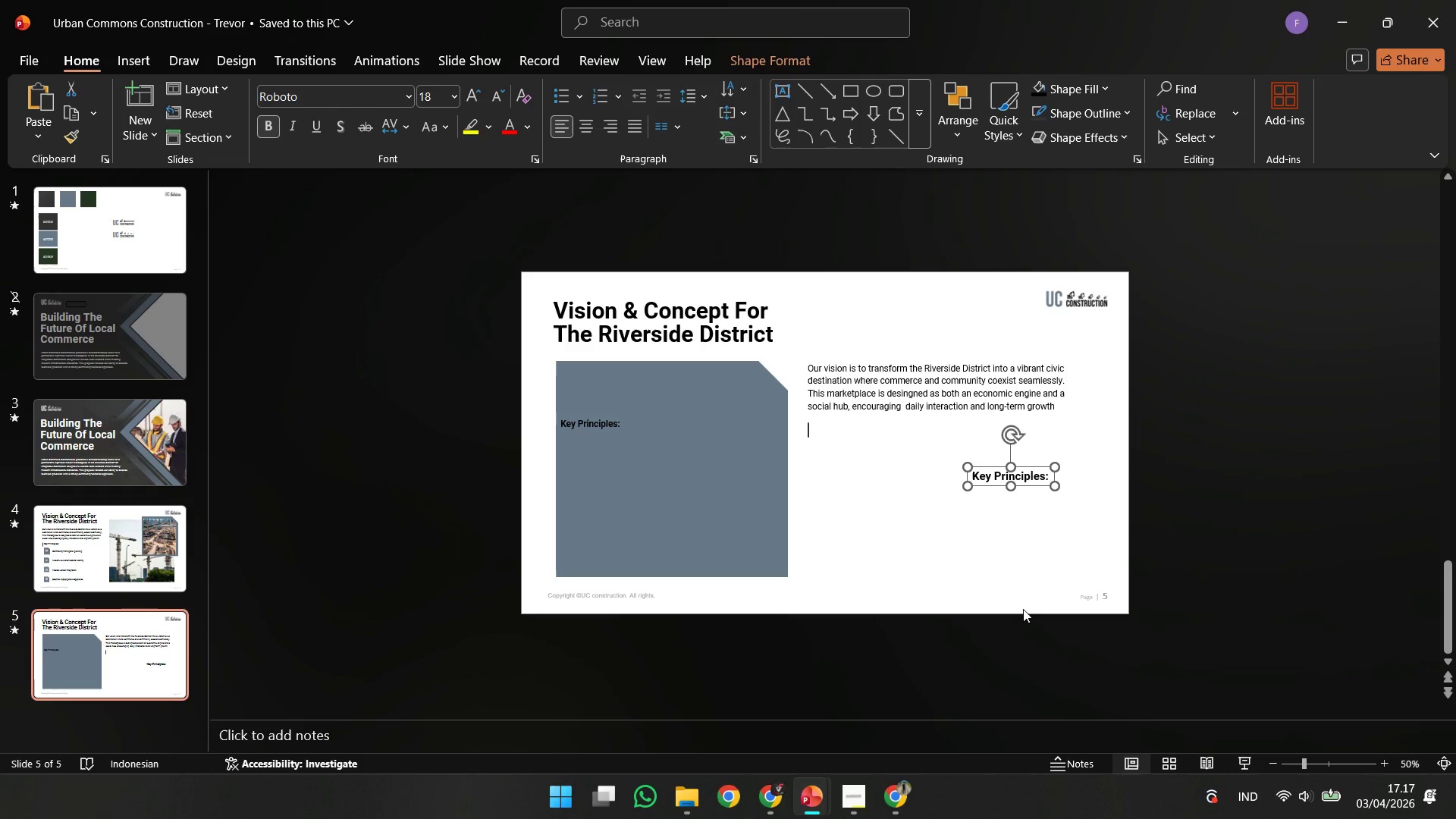 
key(ArrowUp)
 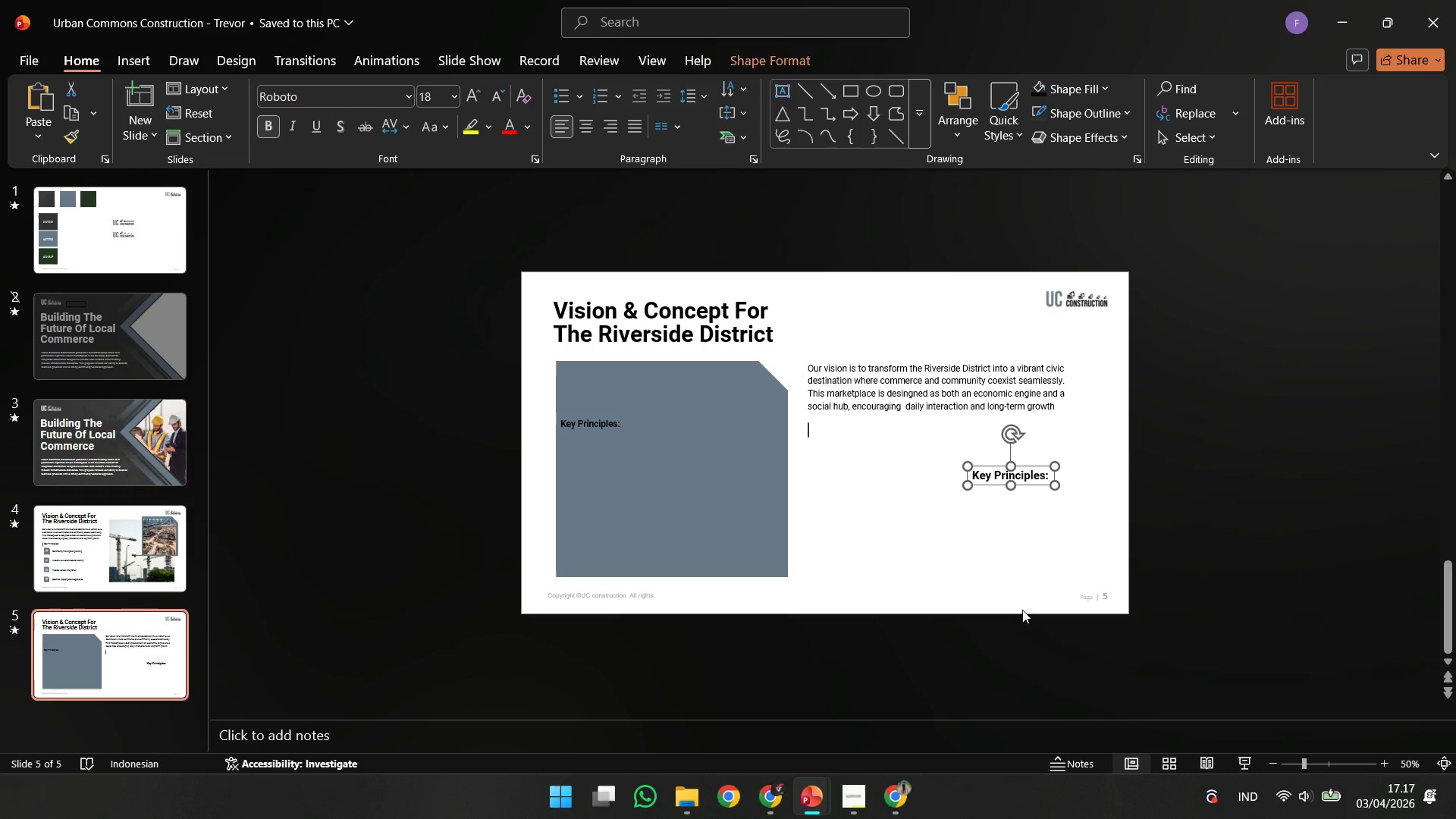 
key(ArrowUp)
 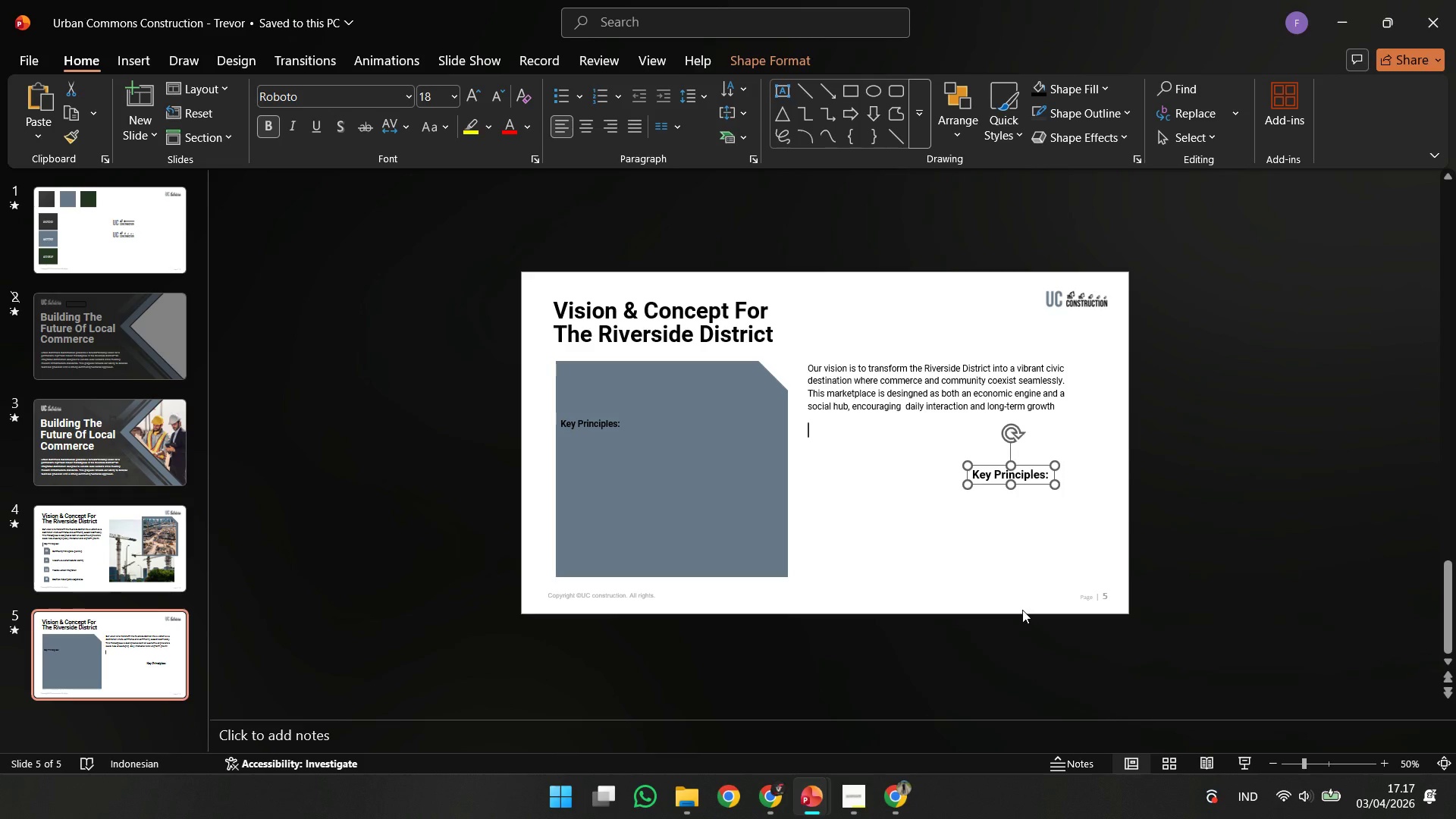 
key(ArrowUp)
 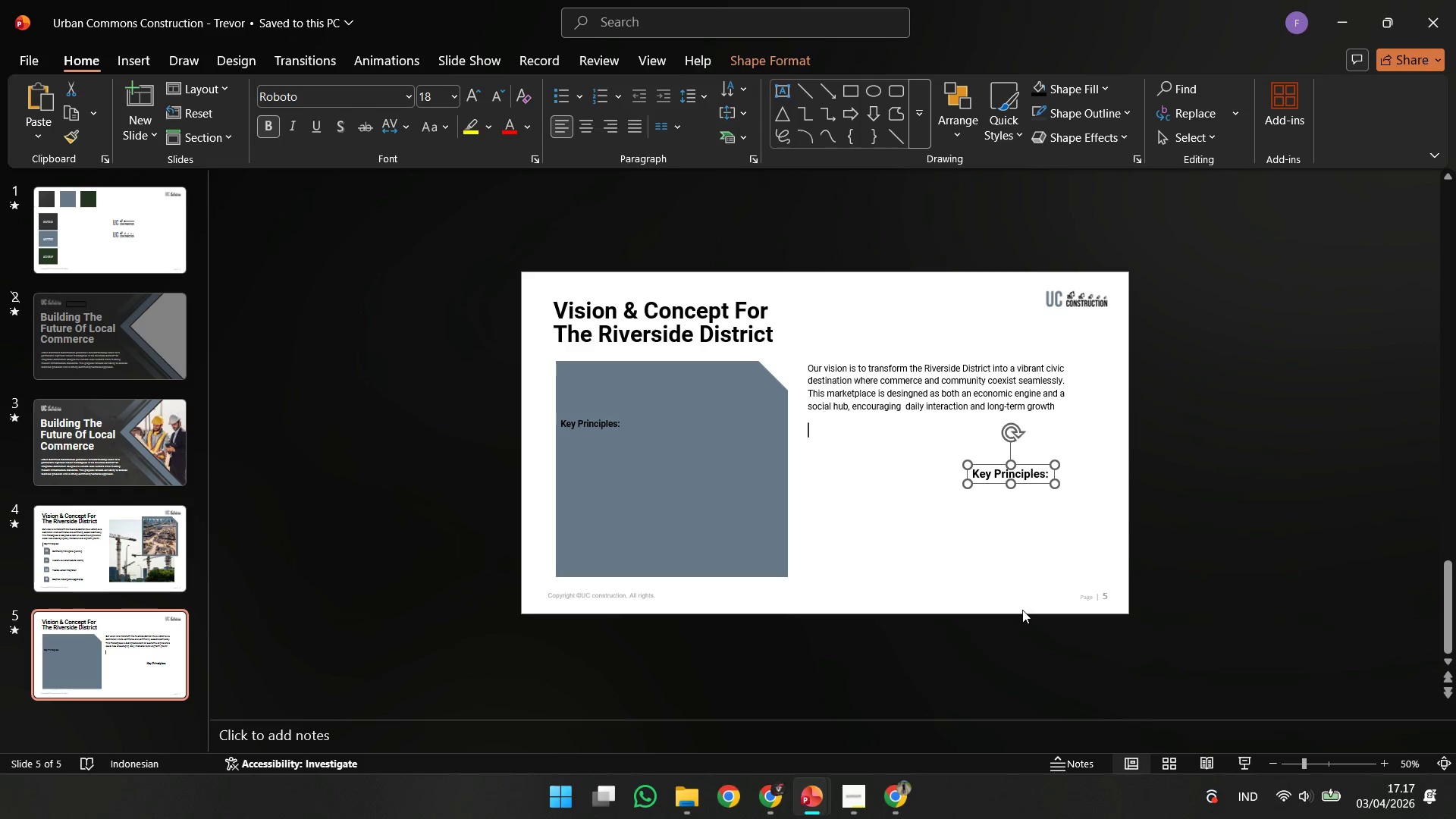 
key(ArrowUp)
 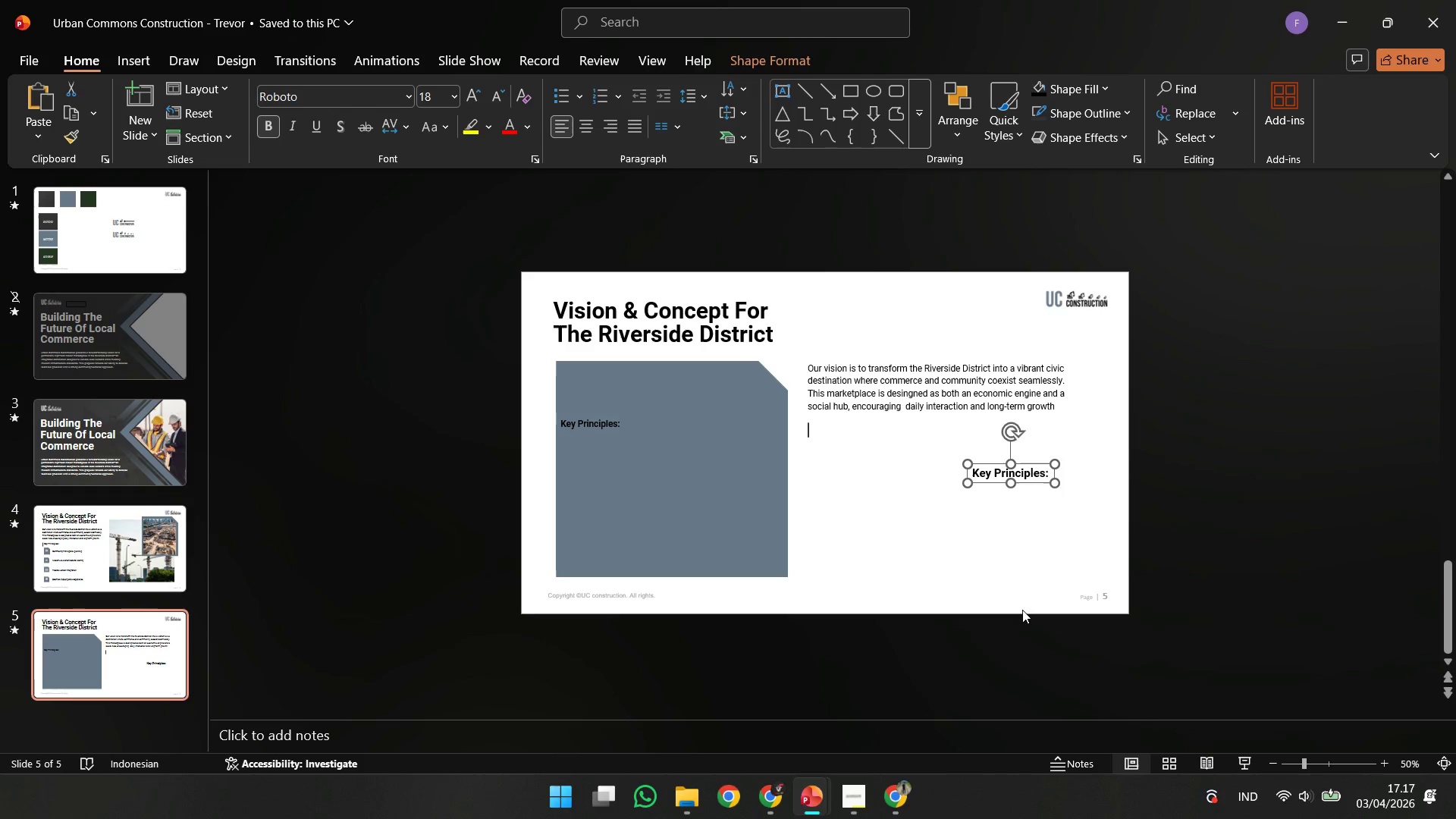 
key(ArrowUp)
 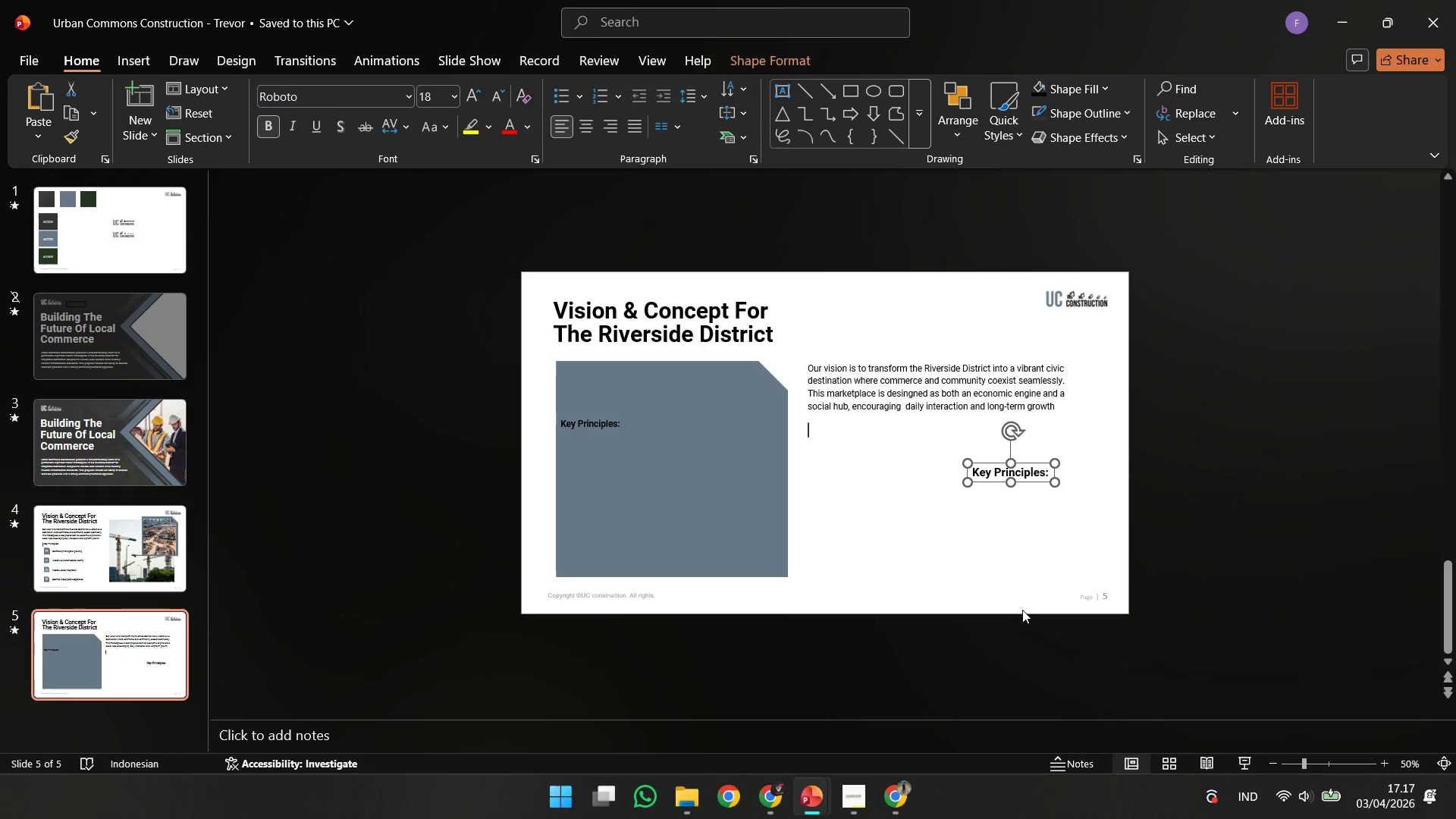 
key(ArrowUp)
 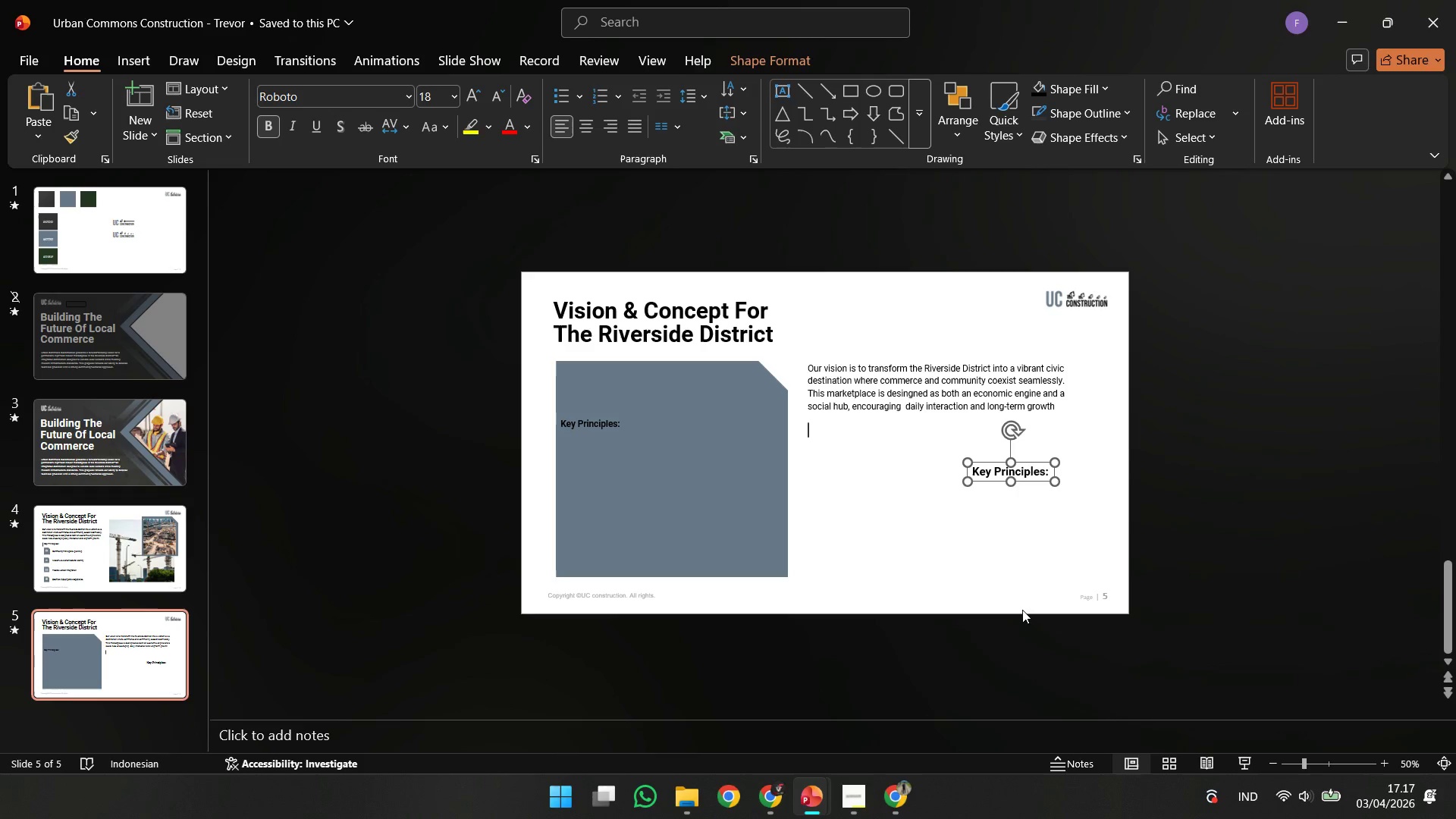 
key(ArrowUp)
 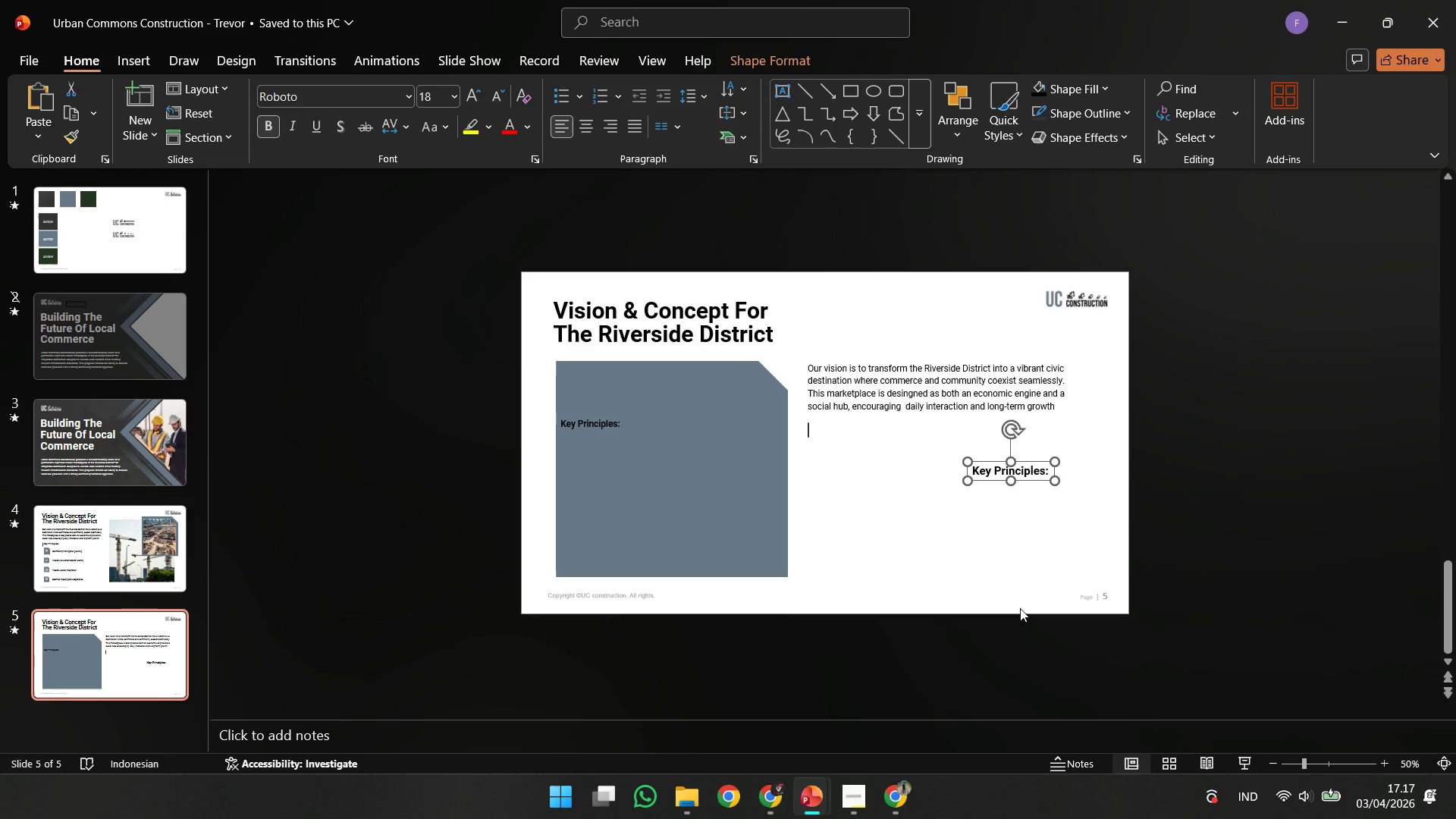 
key(ArrowUp)
 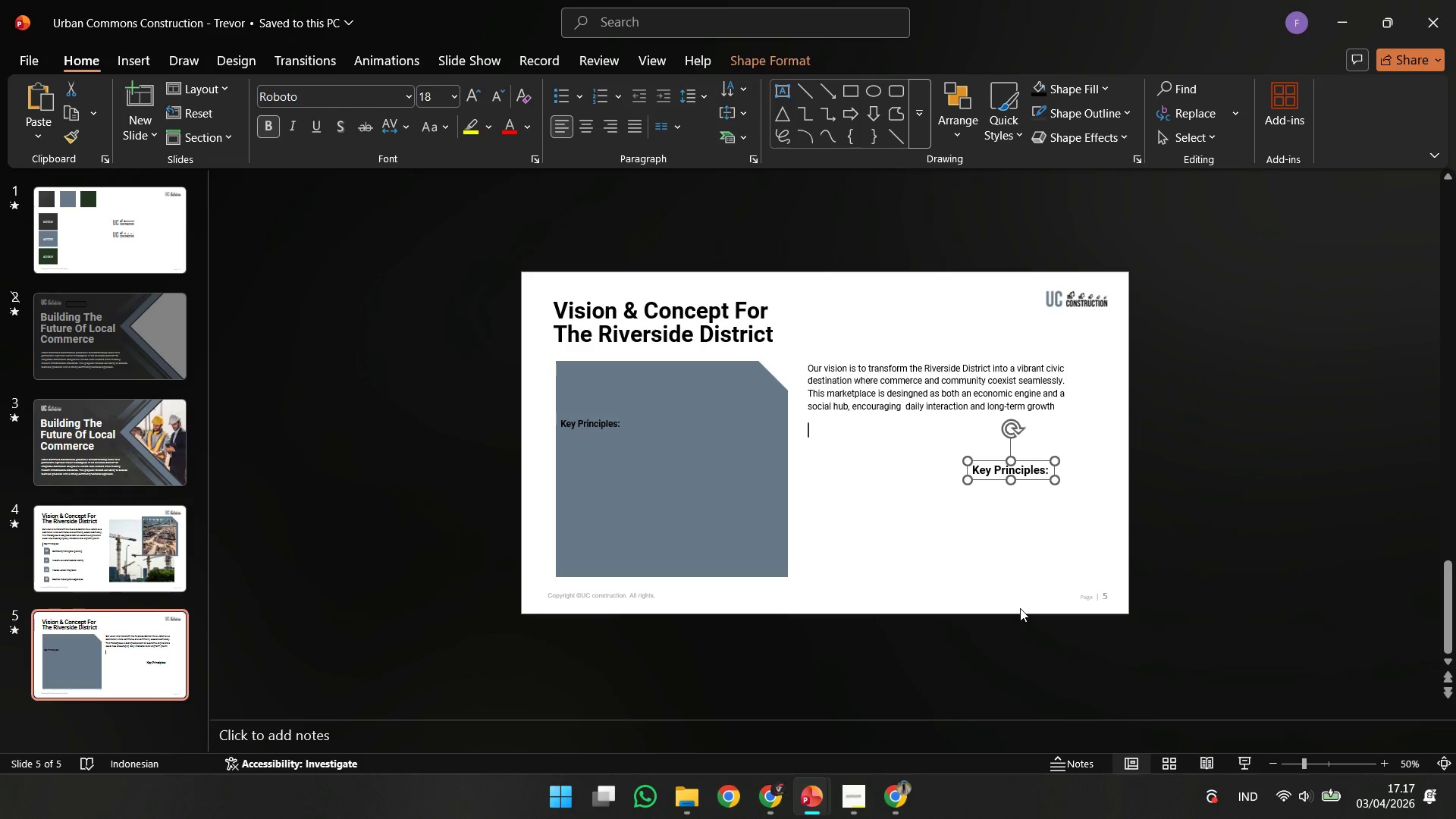 
key(ArrowUp)
 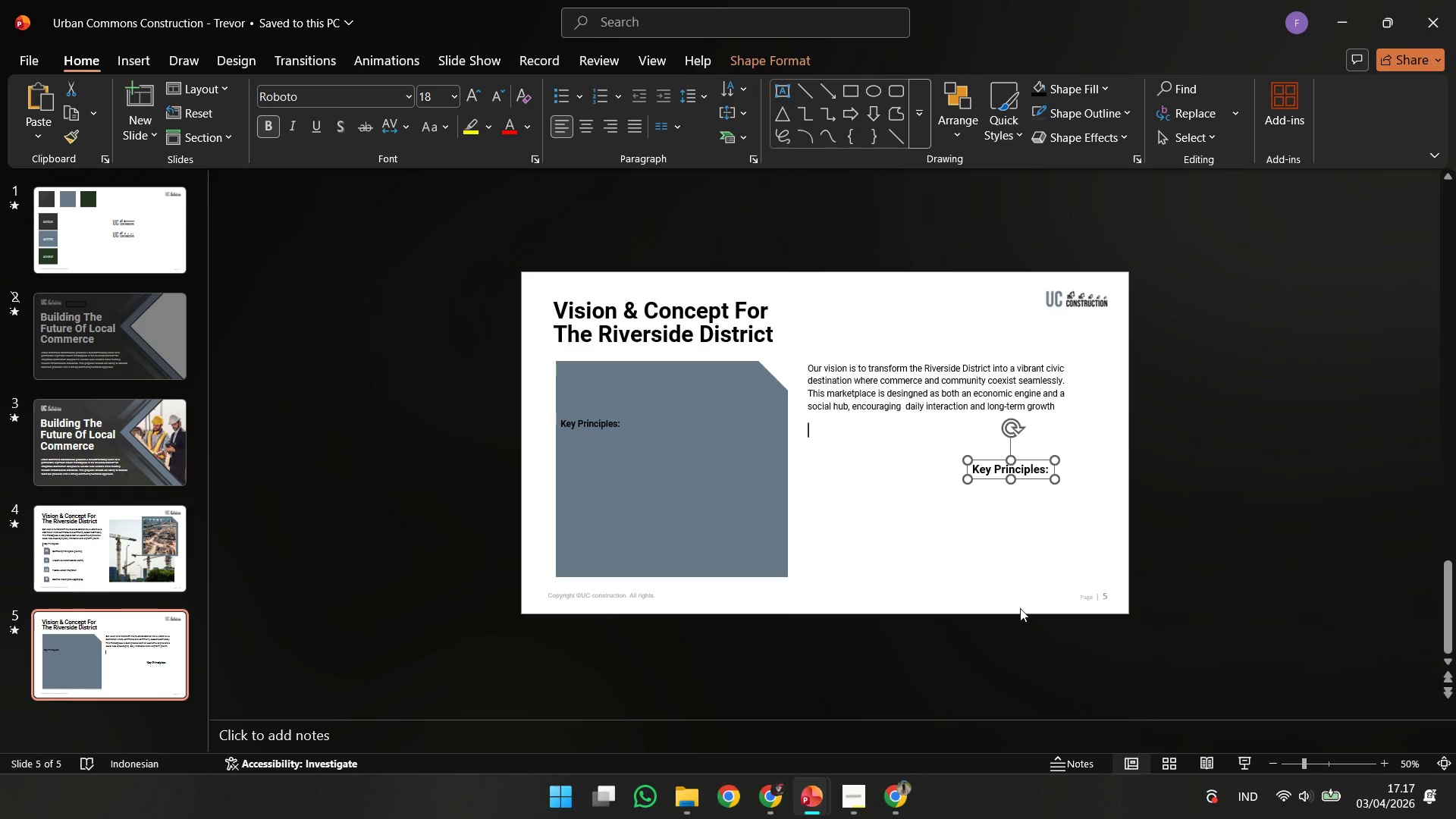 
key(ArrowUp)
 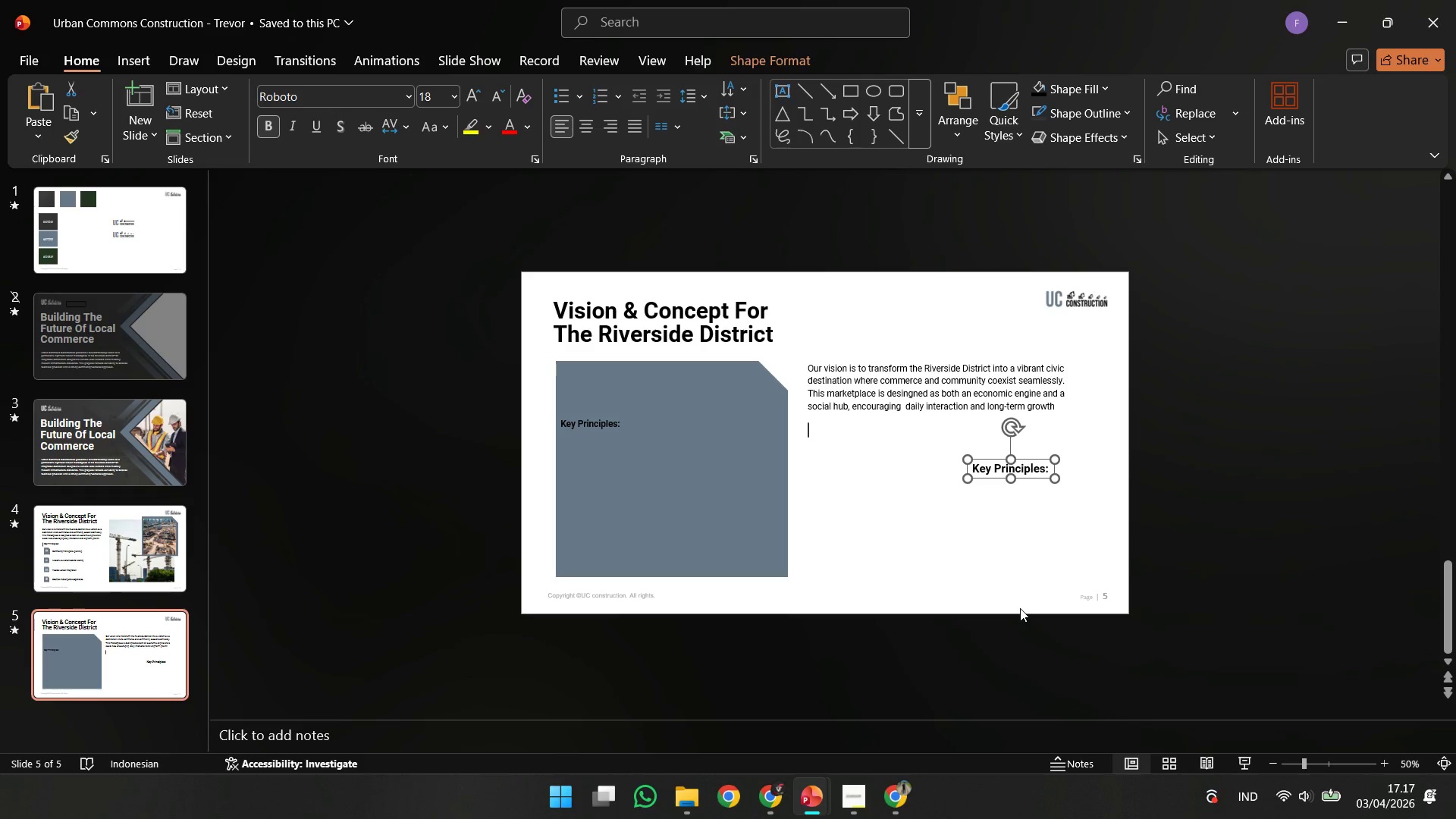 
key(ArrowUp)
 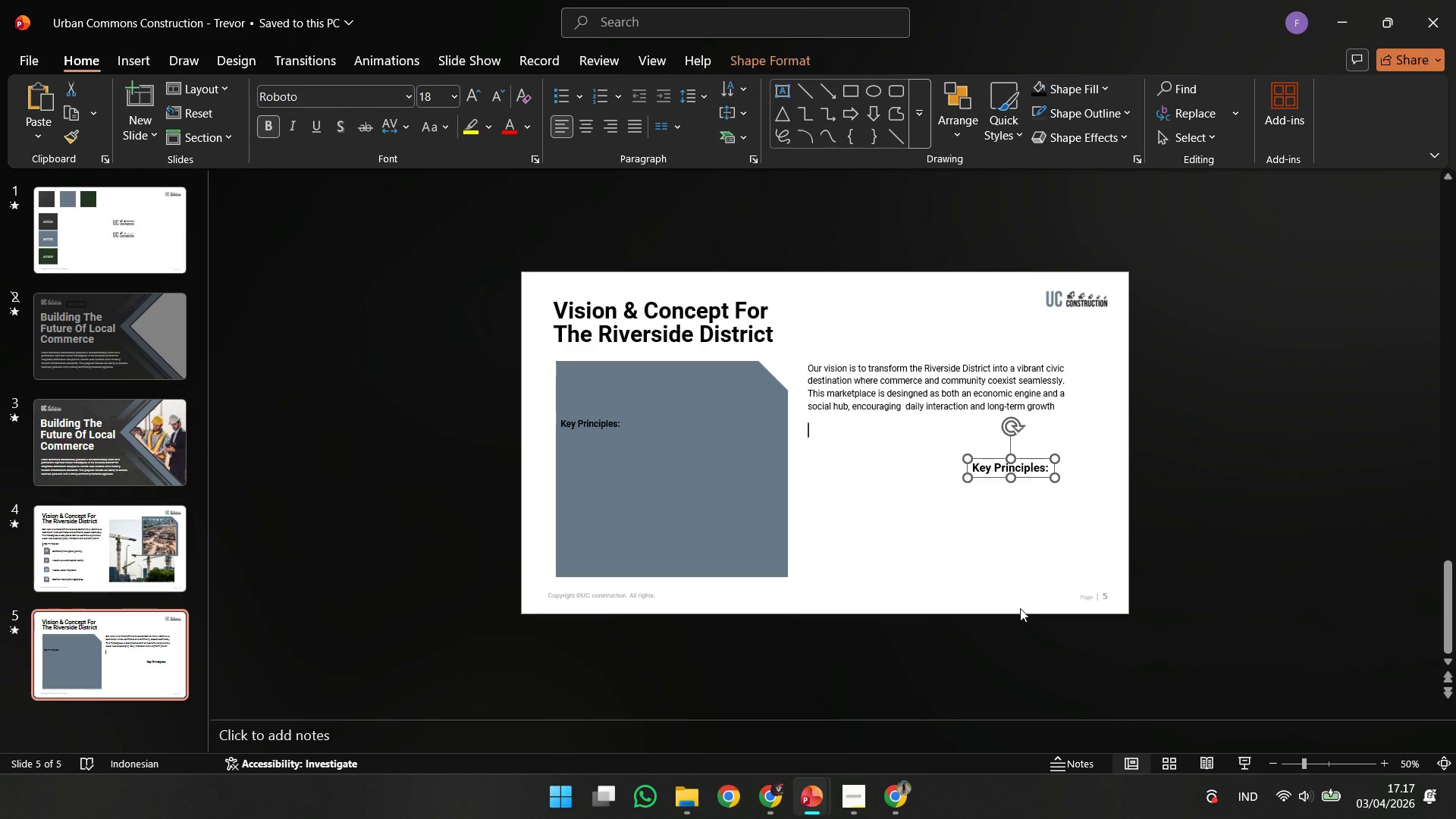 
key(ArrowUp)
 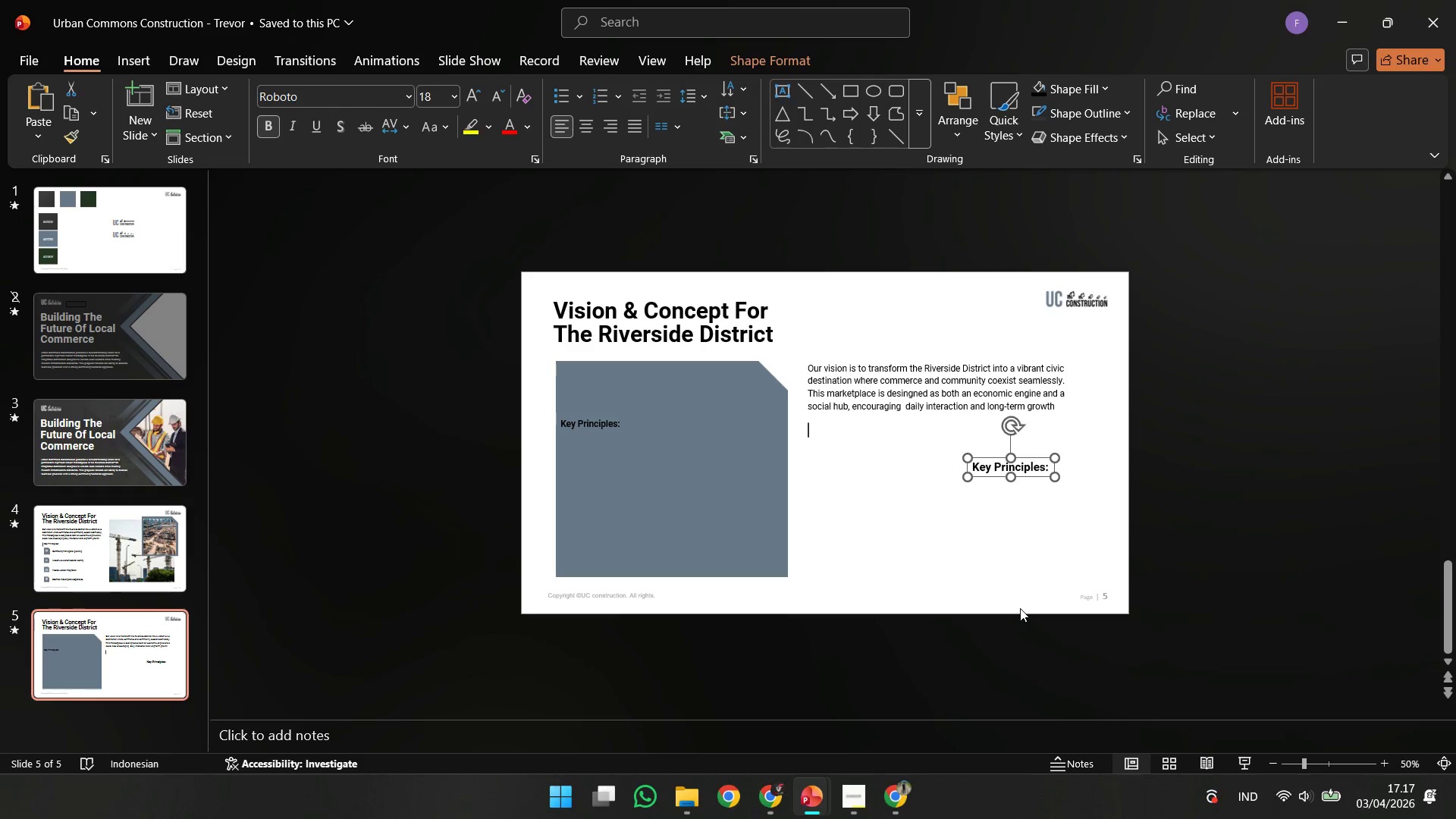 
key(ArrowUp)
 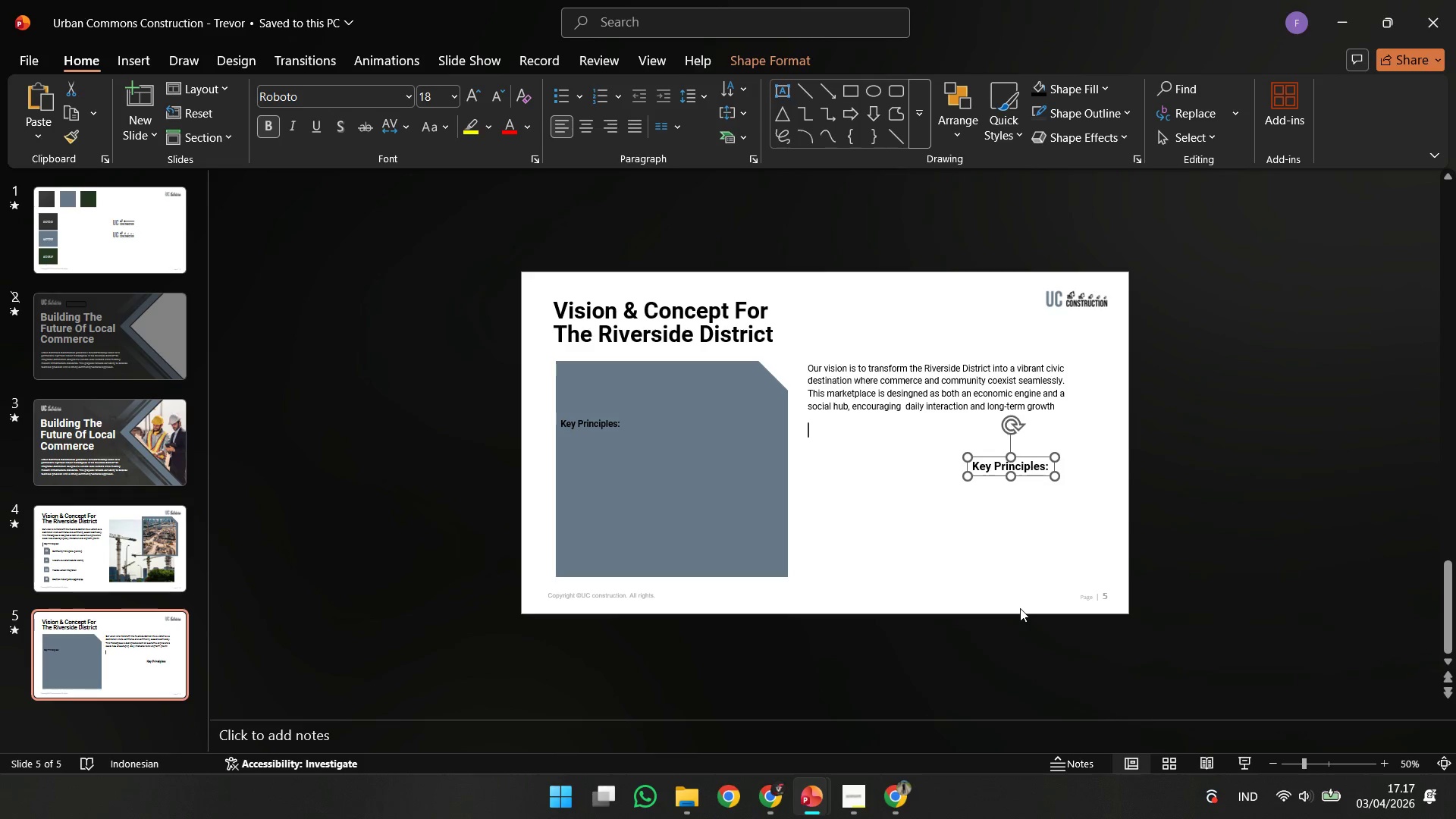 
key(ArrowUp)
 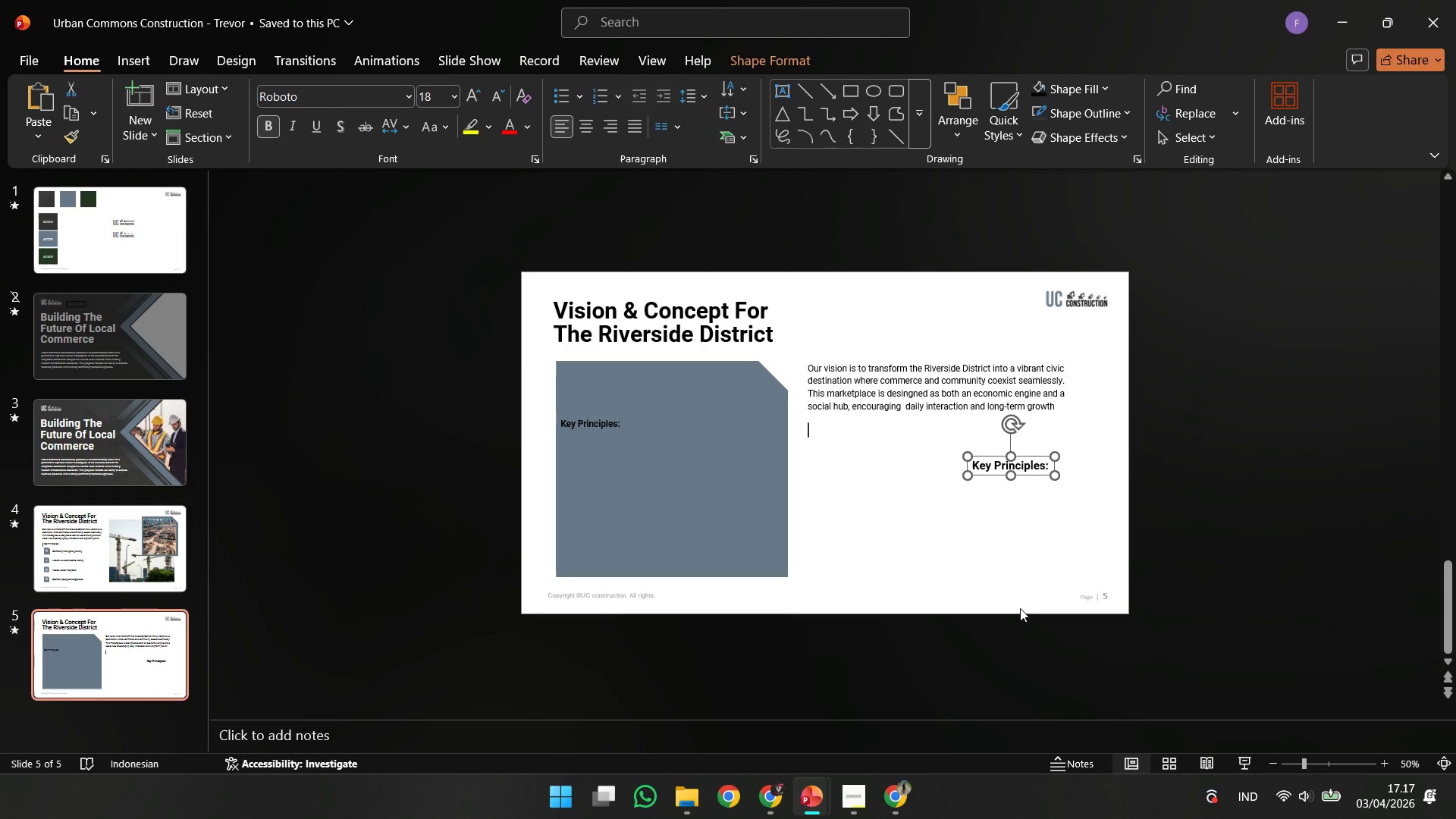 
key(ArrowUp)
 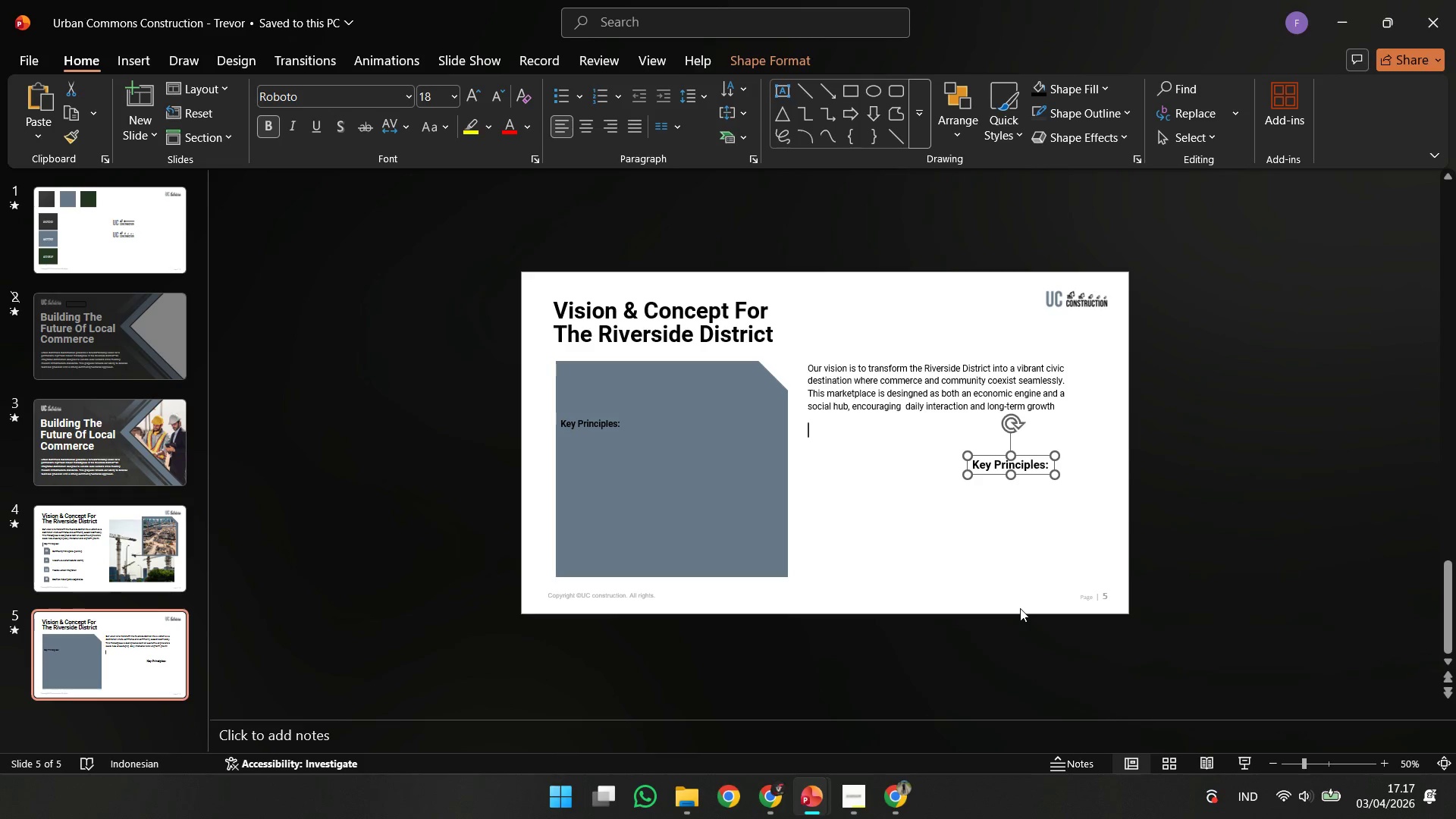 
key(ArrowUp)
 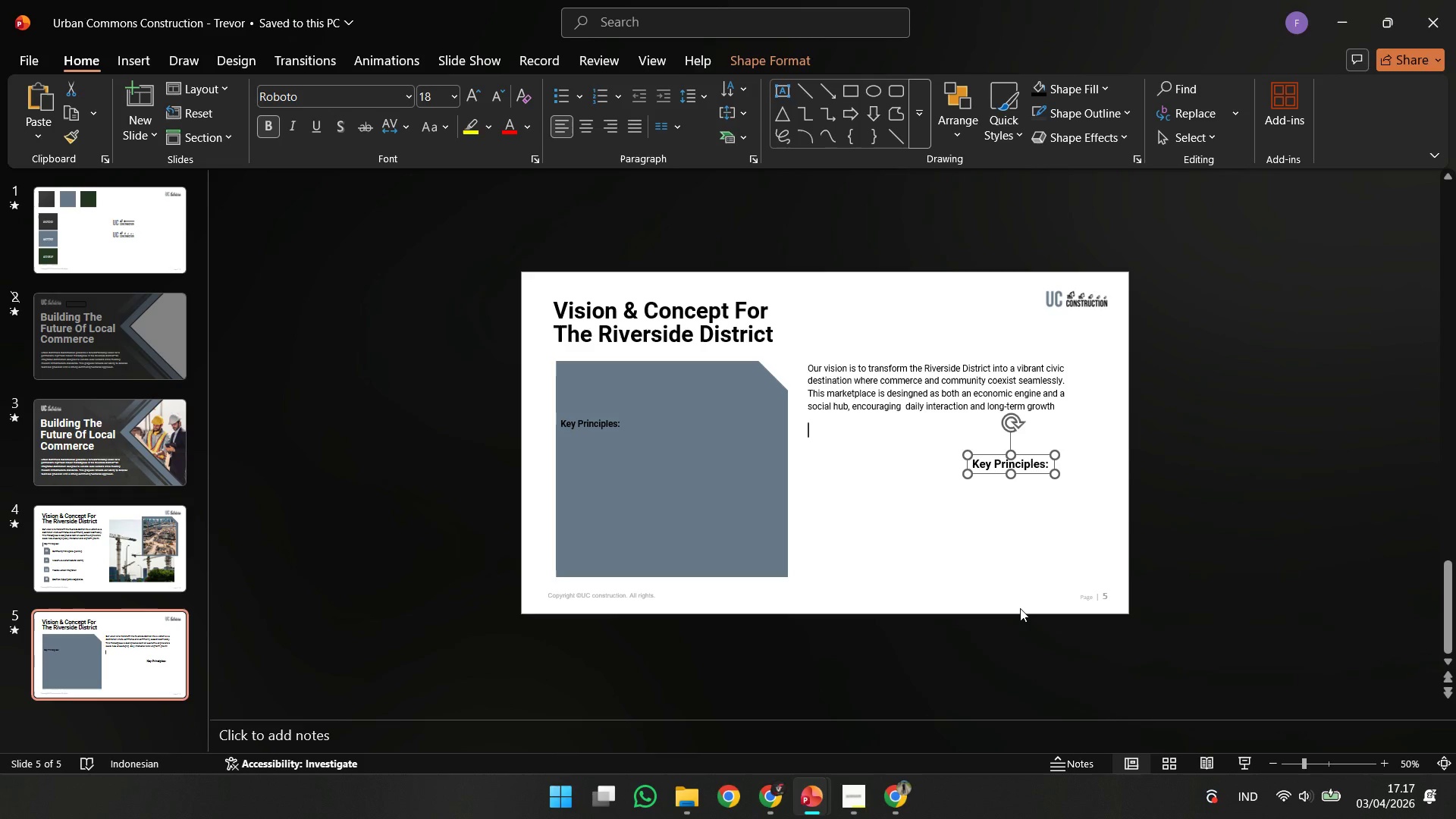 
key(ArrowUp)
 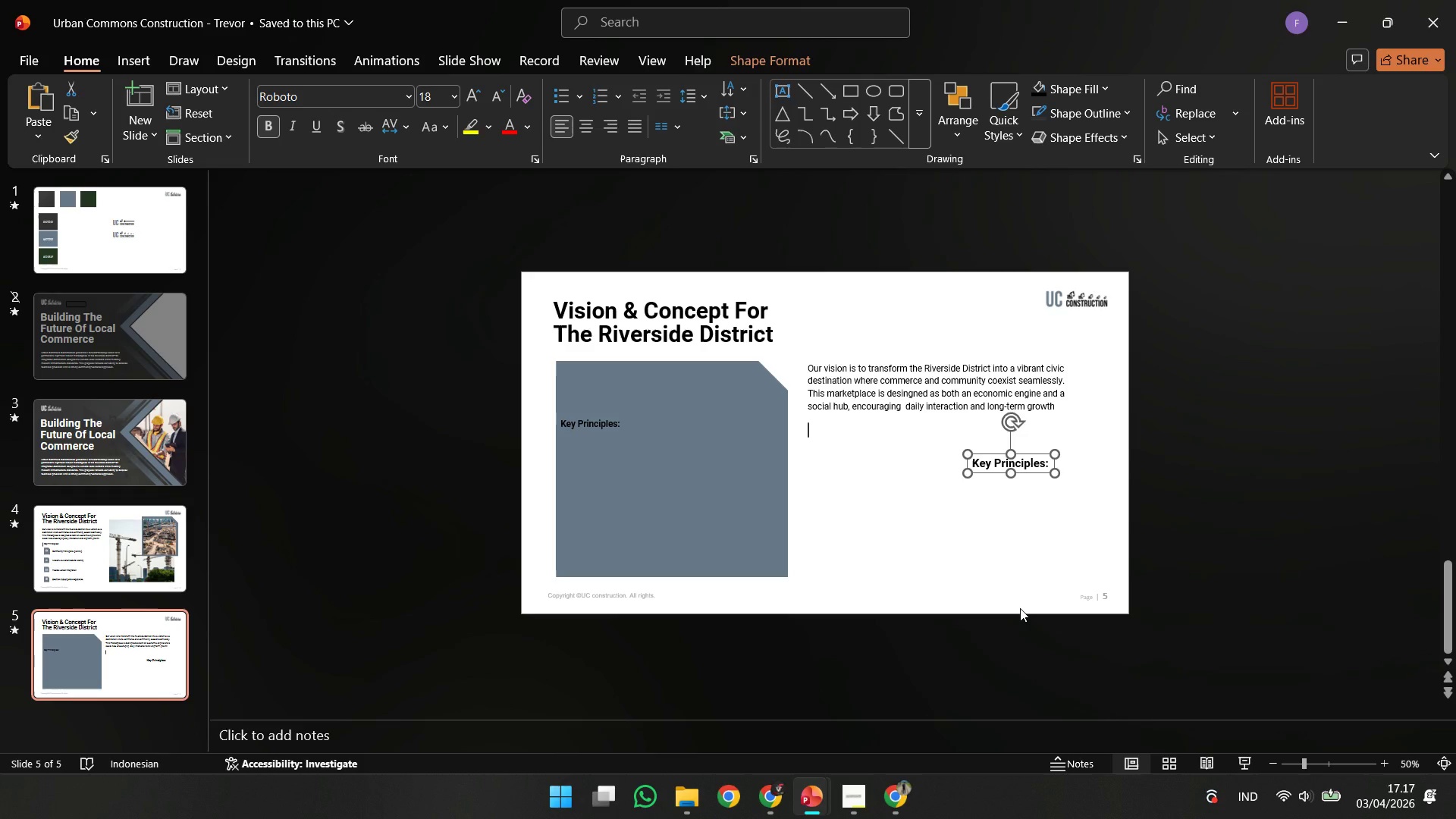 
key(ArrowUp)
 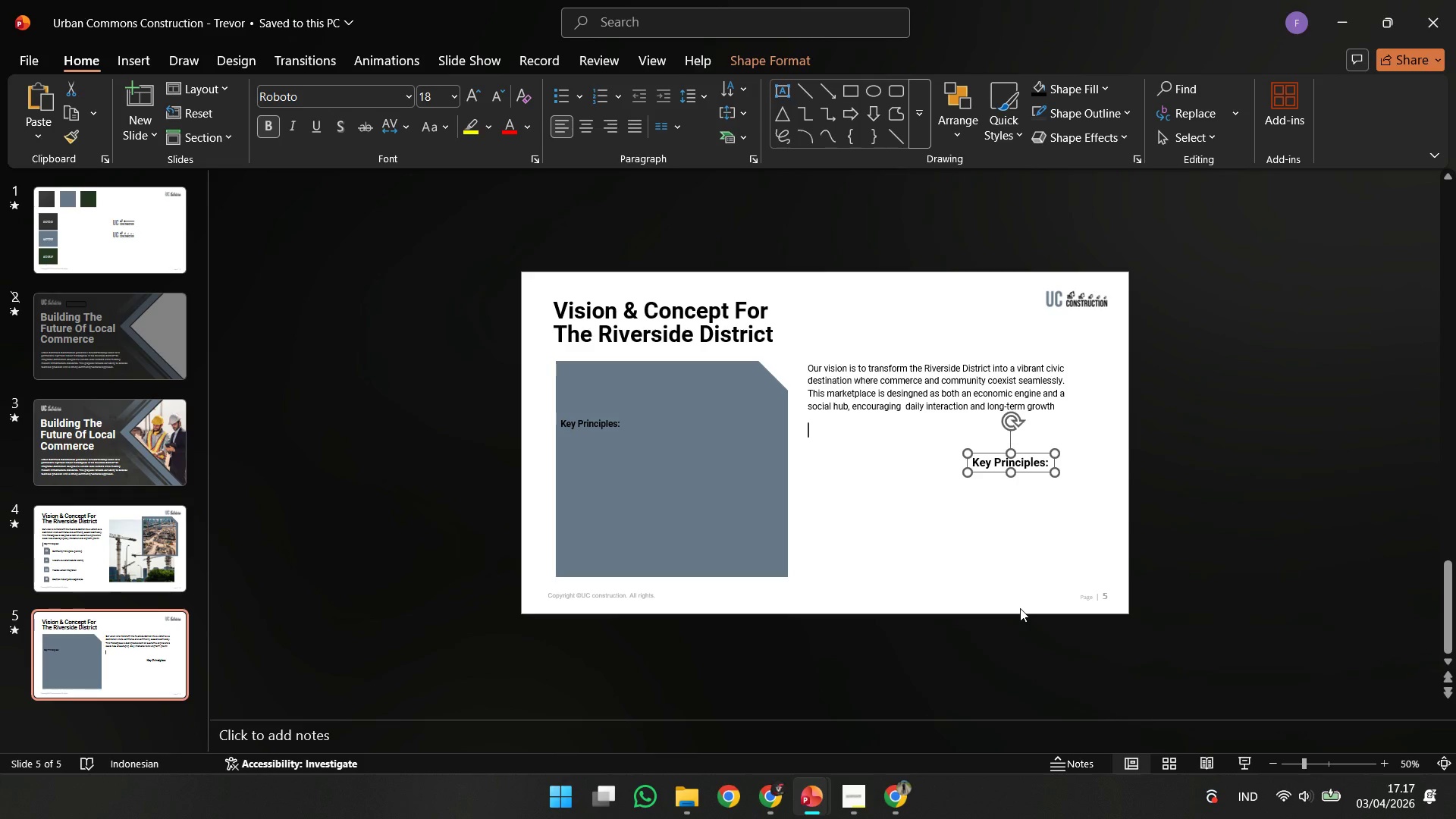 
key(ArrowUp)
 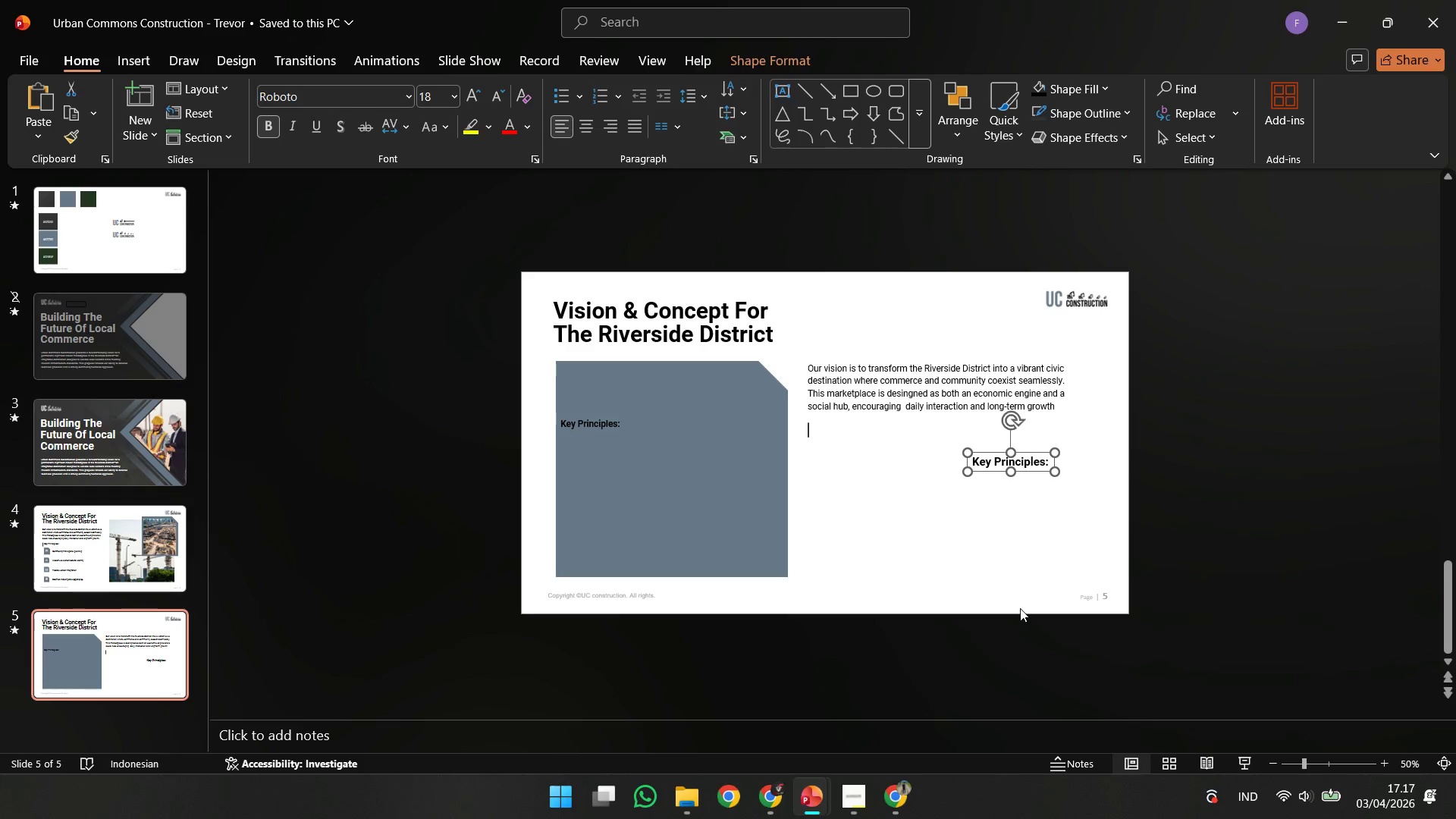 
key(ArrowUp)
 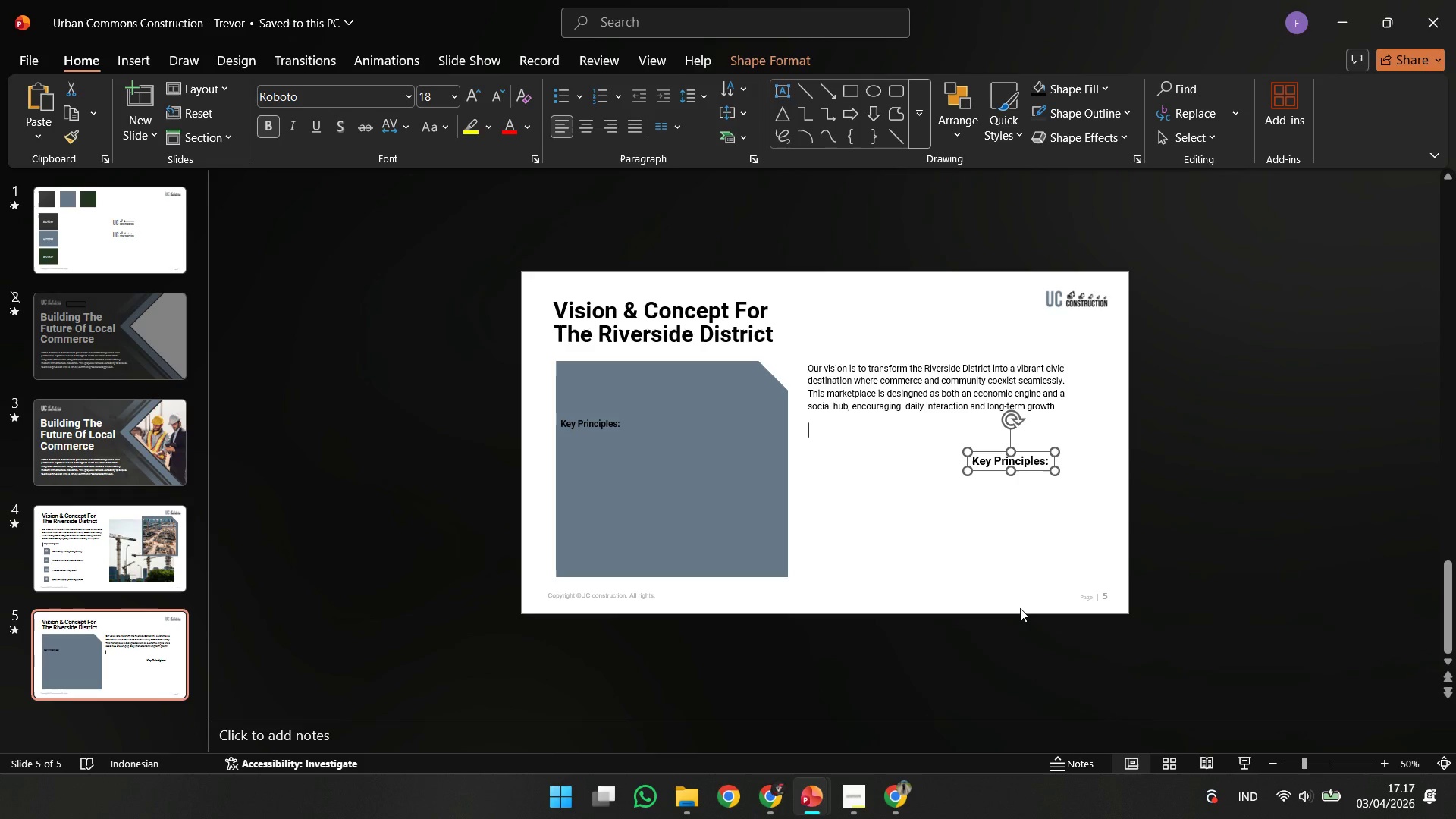 
key(ArrowUp)
 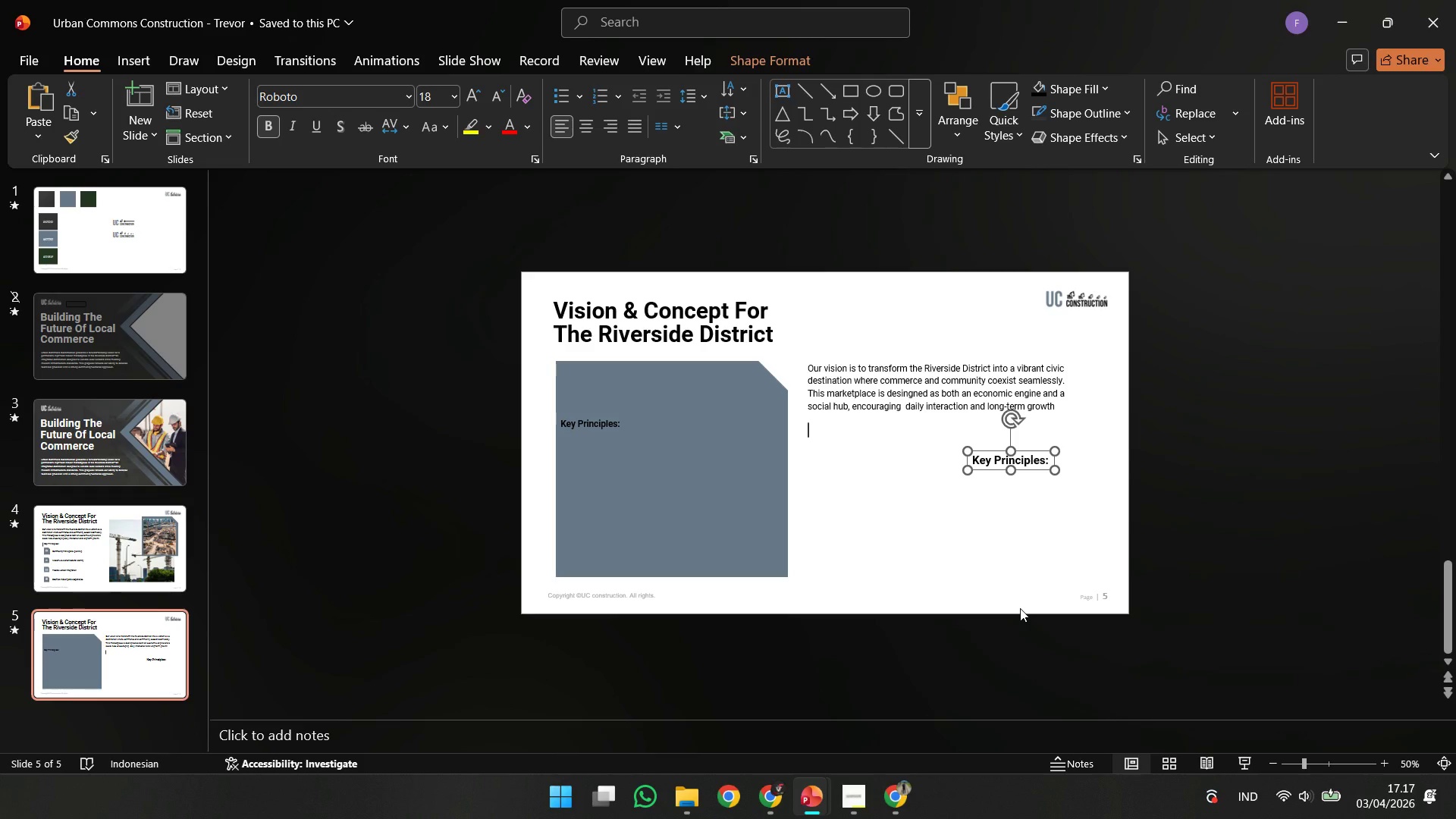 
wait(9.34)
 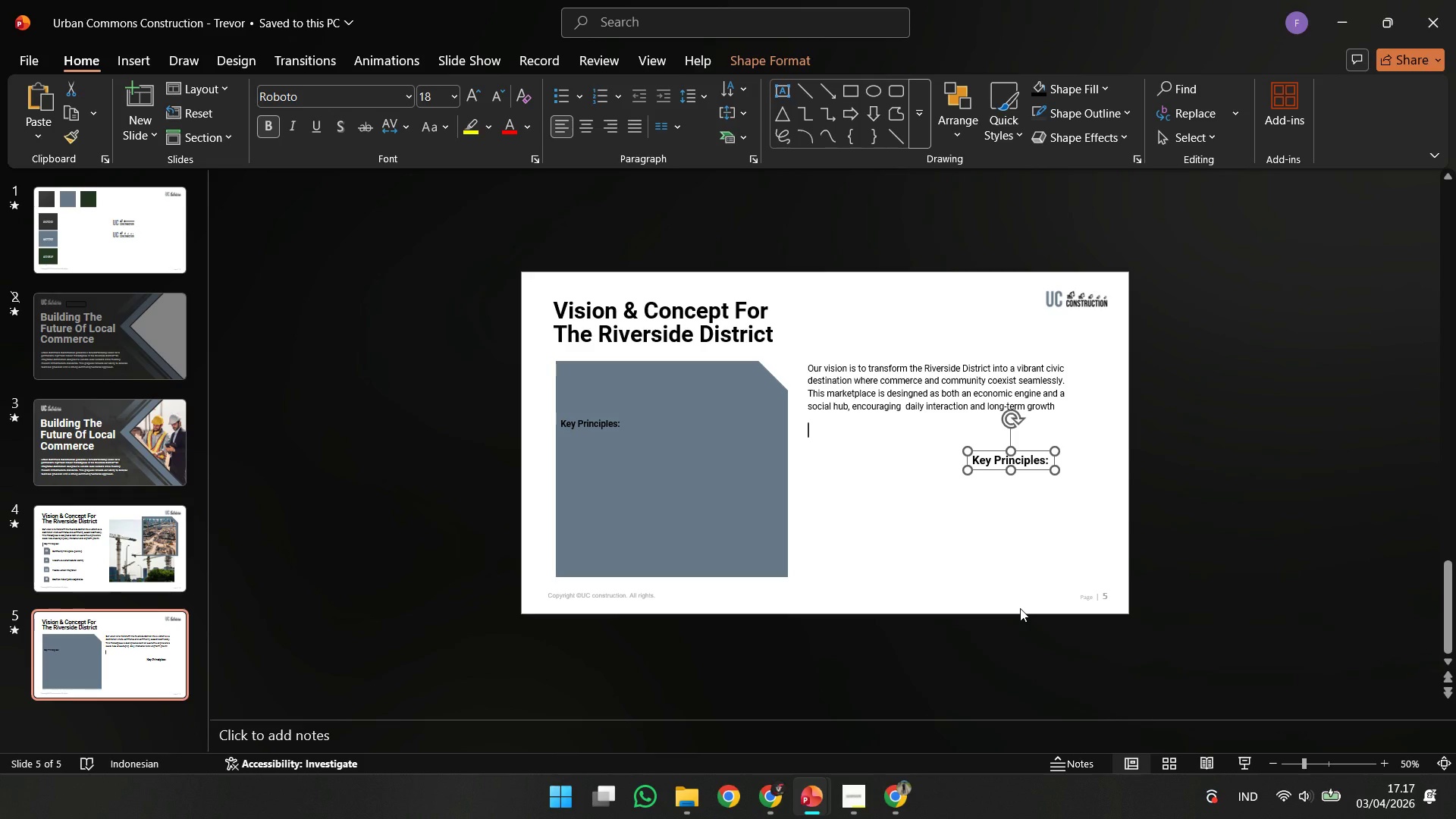 
key(ArrowUp)
 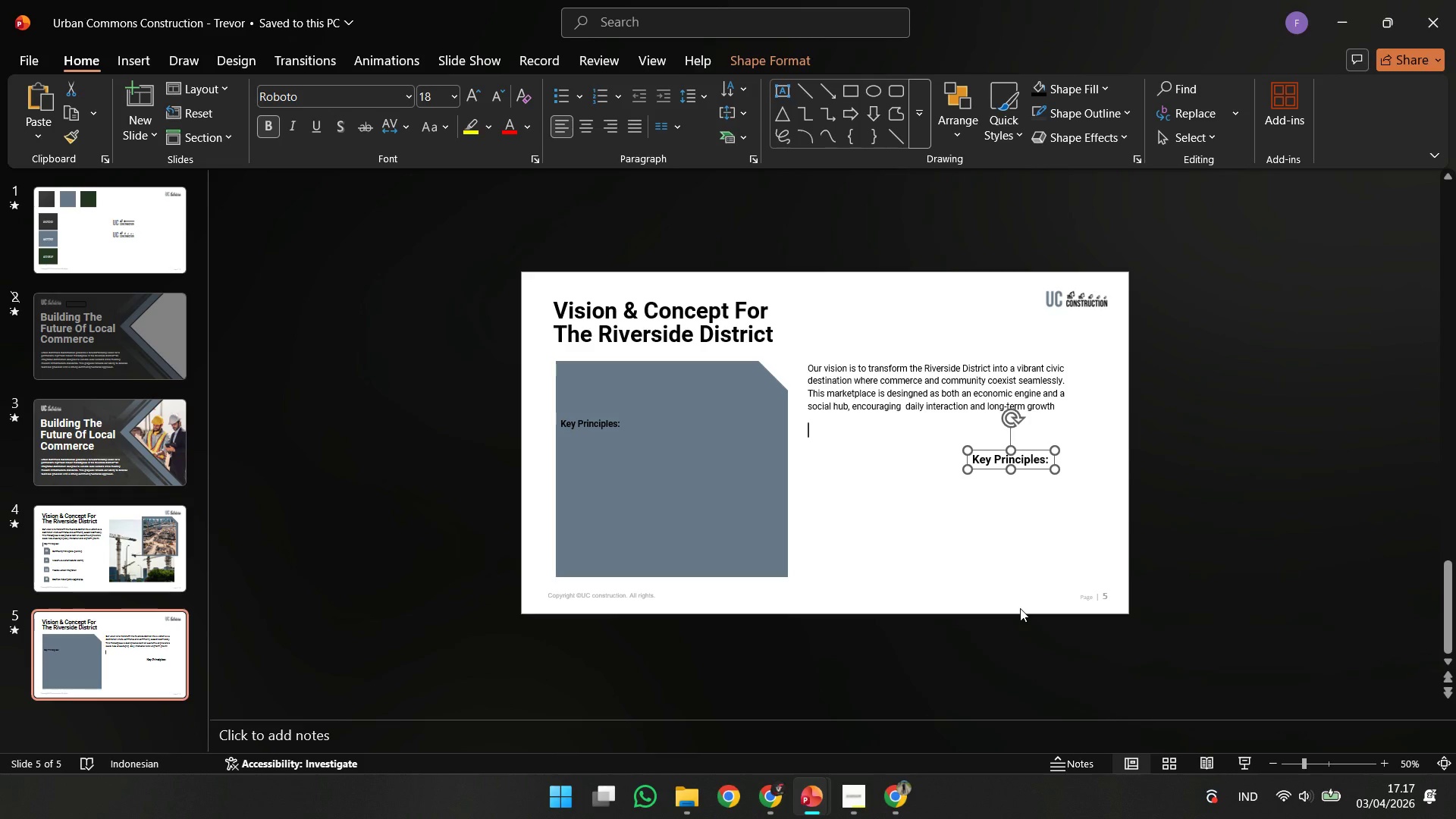 
wait(11.14)
 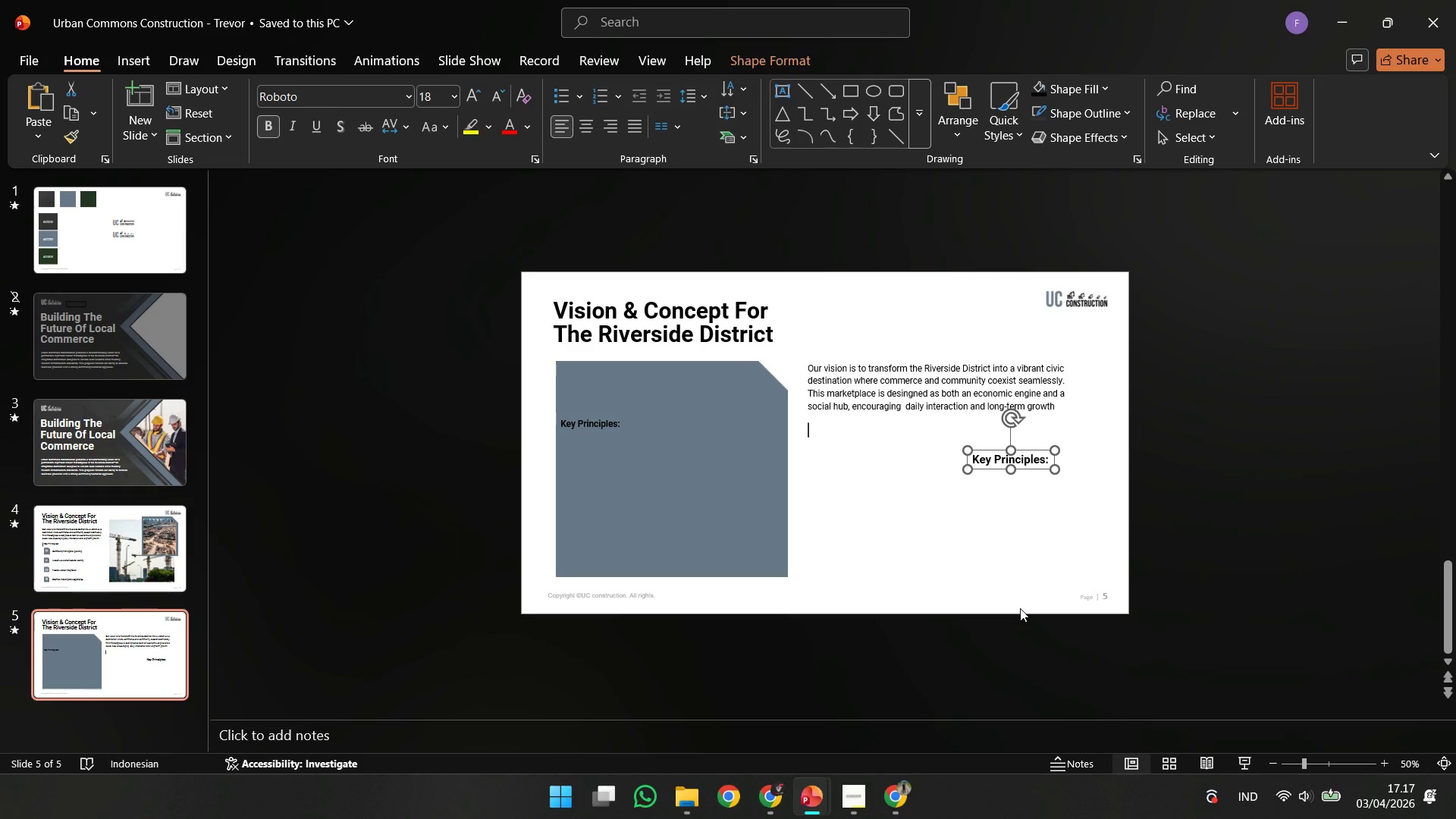 
key(ArrowUp)
 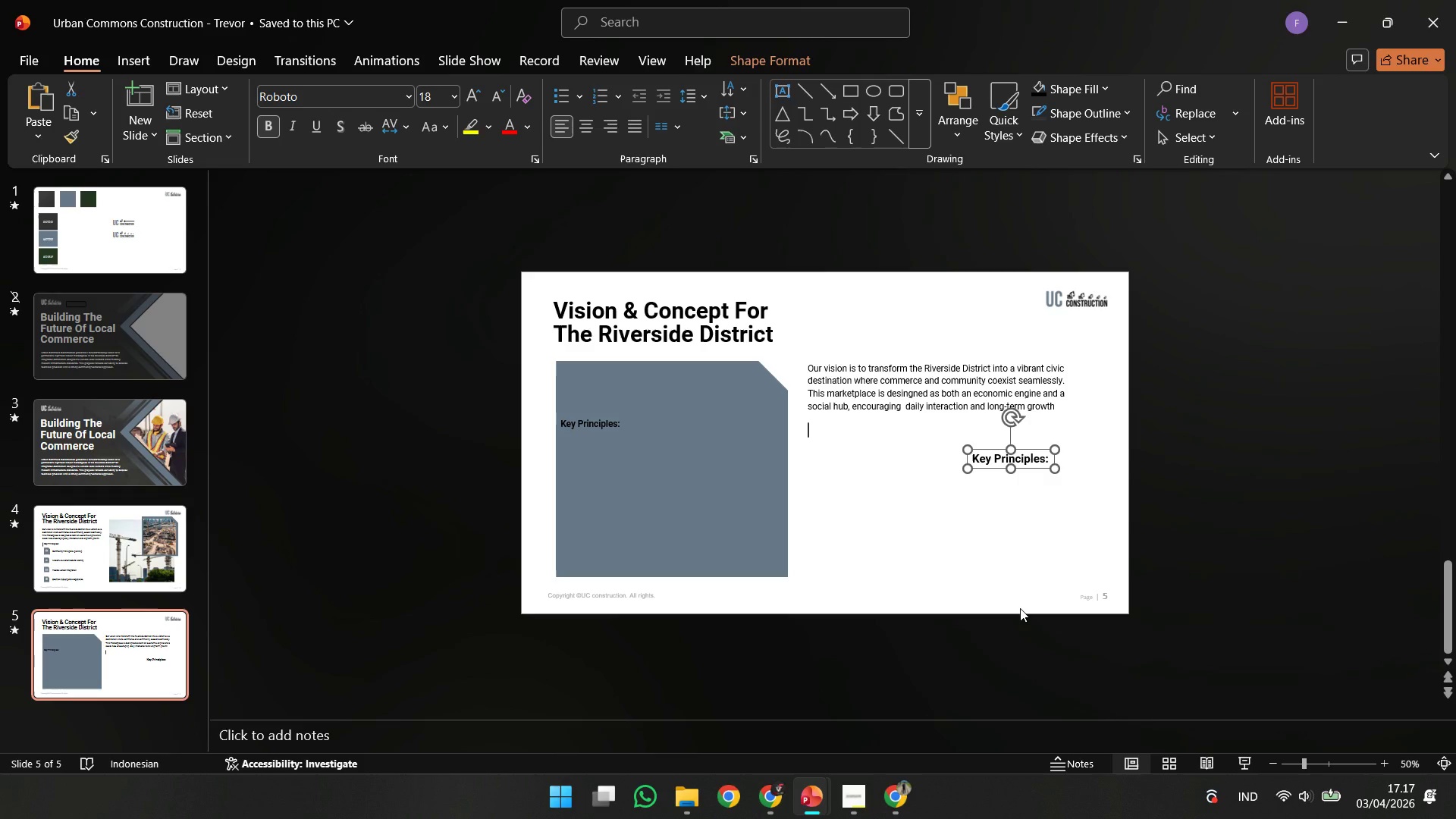 
wait(6.28)
 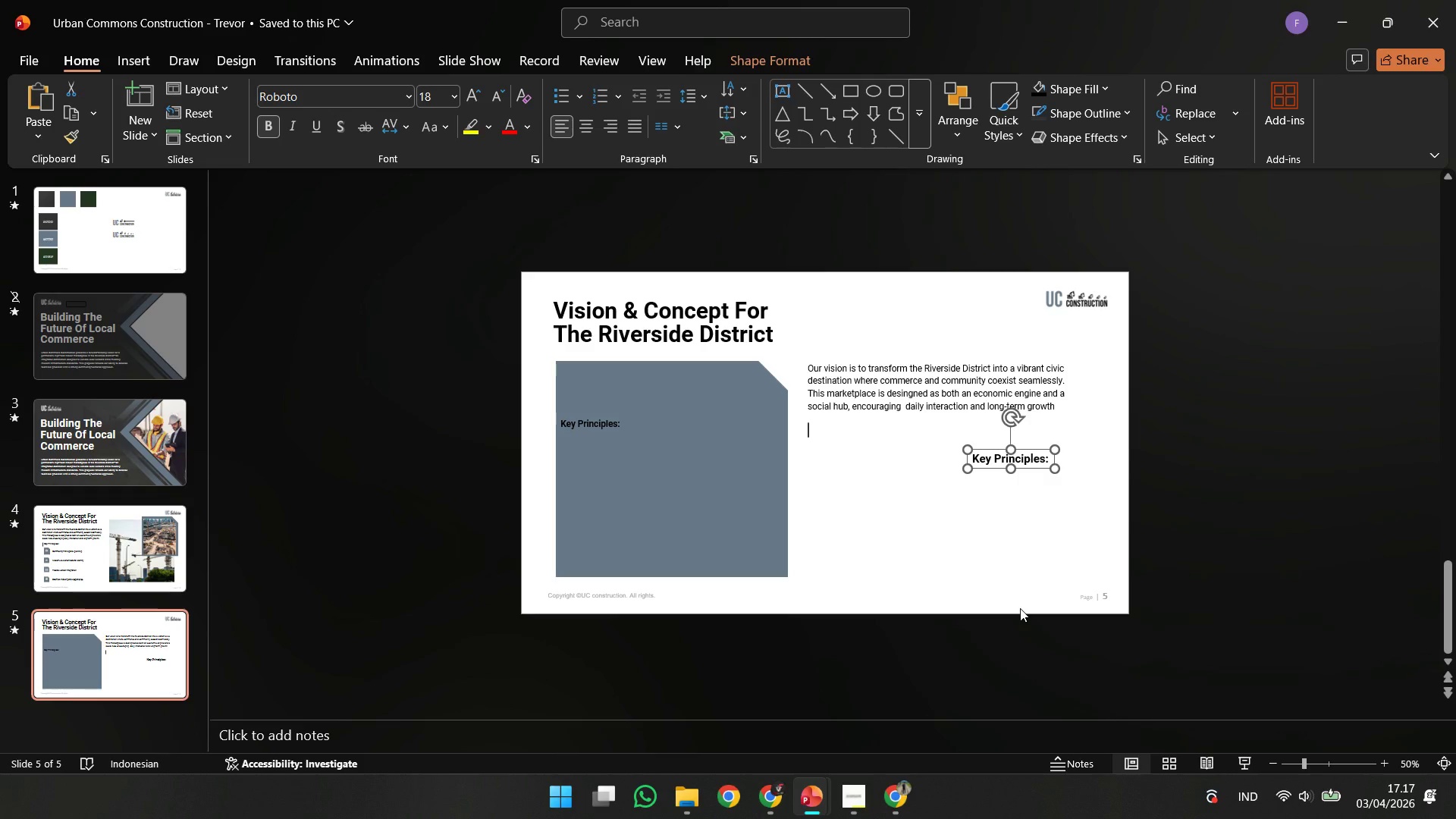 
key(ArrowUp)
 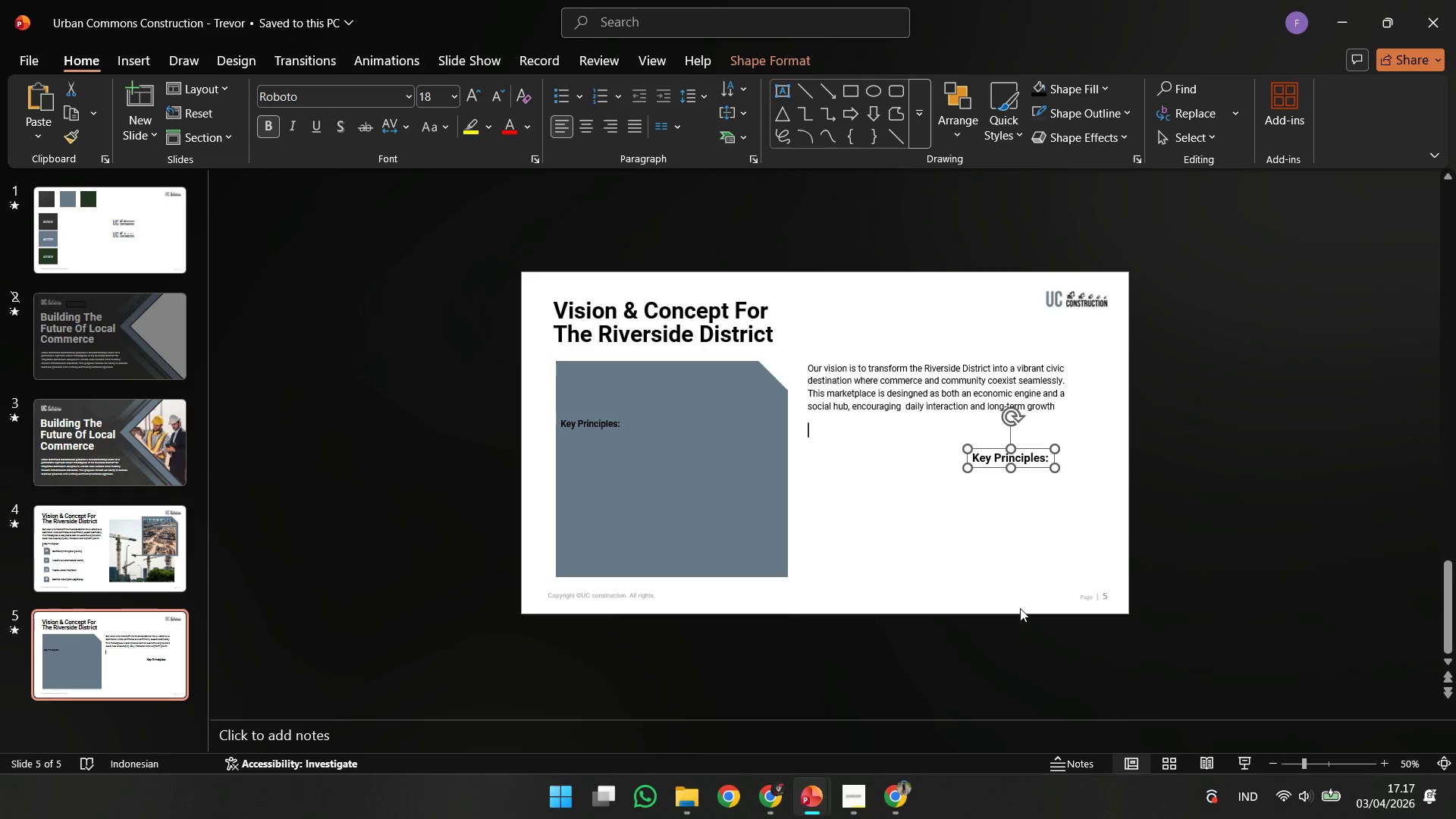 
key(ArrowUp)
 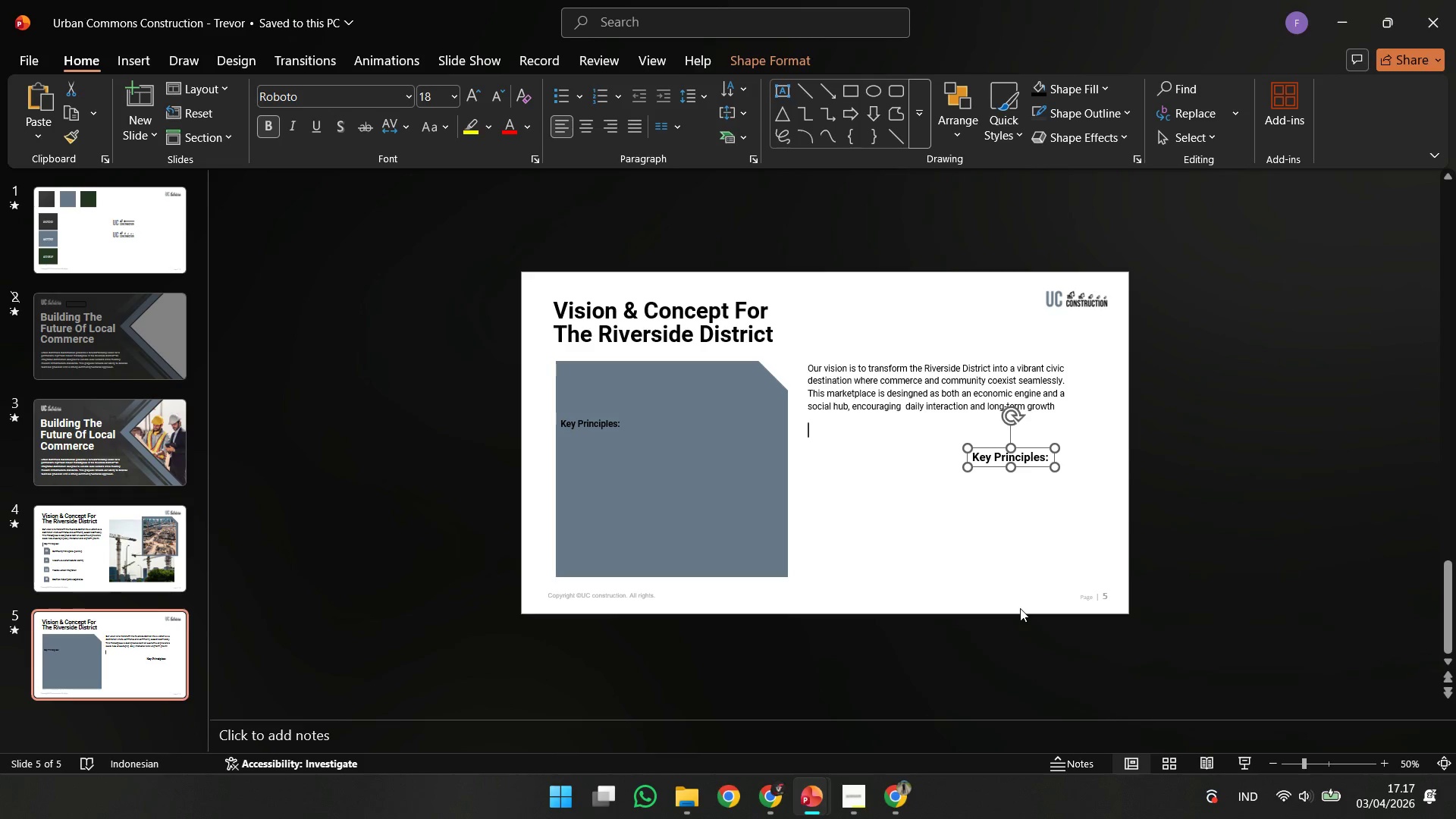 
key(ArrowUp)
 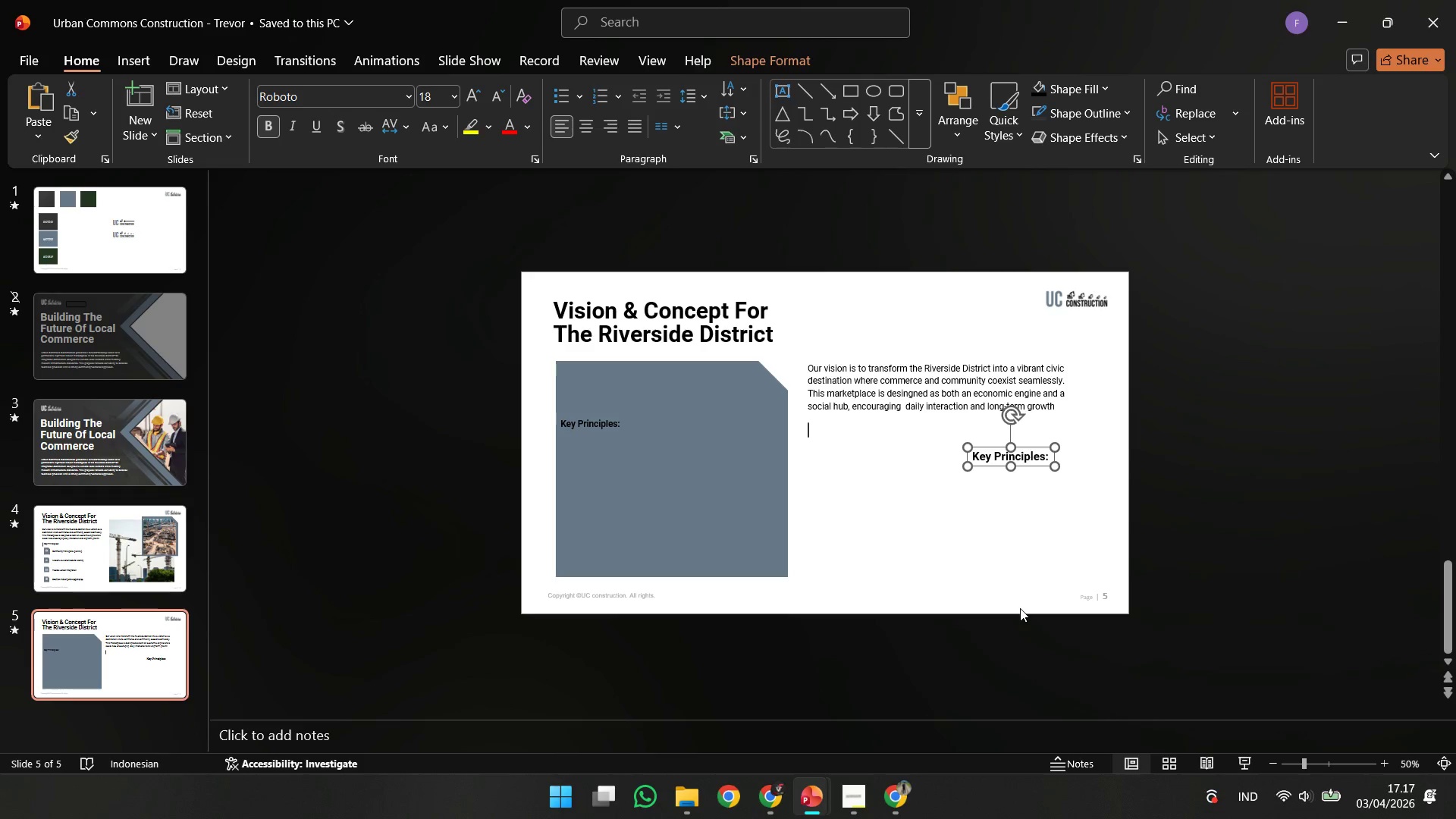 
key(ArrowUp)
 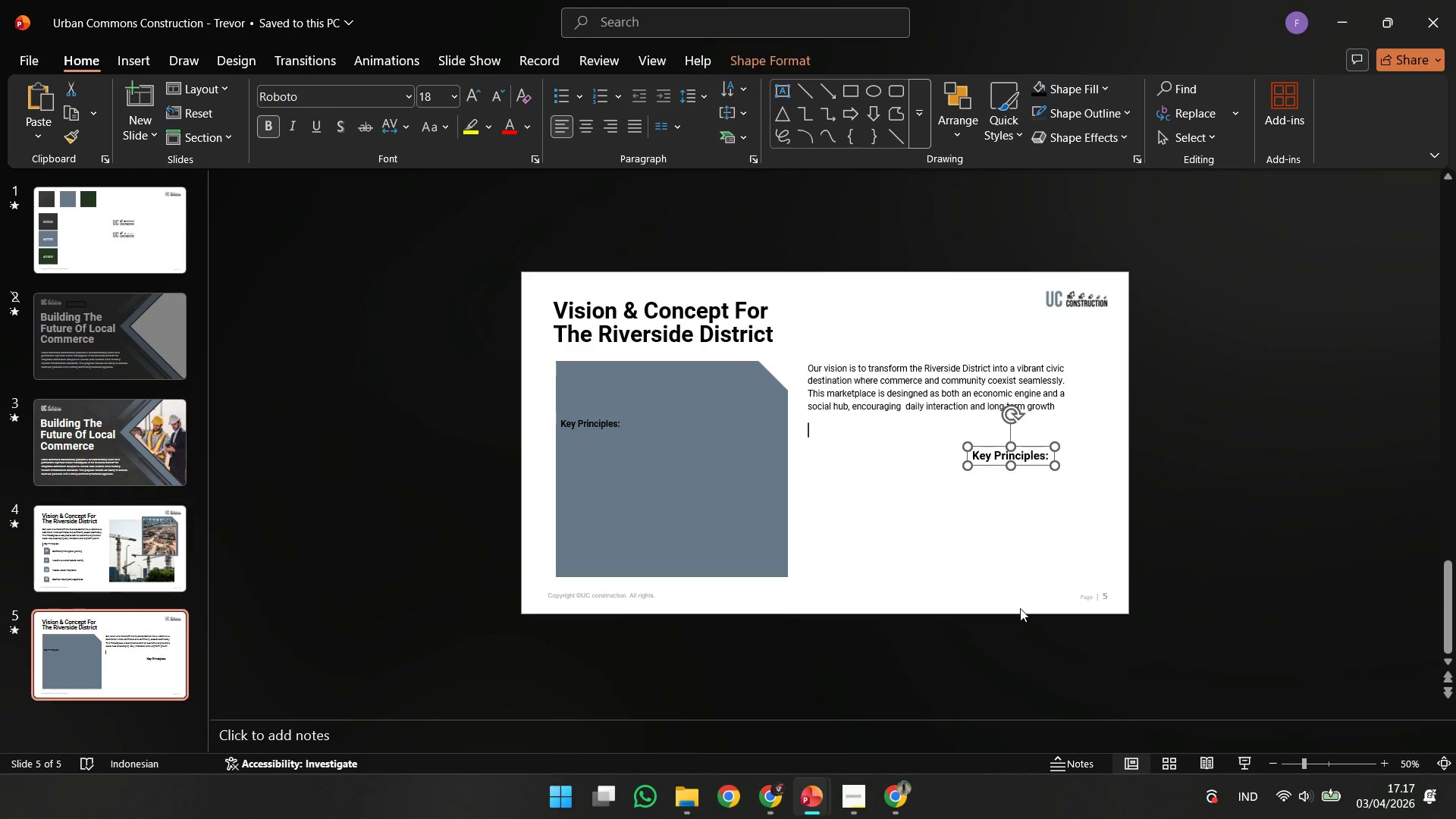 
key(ArrowUp)
 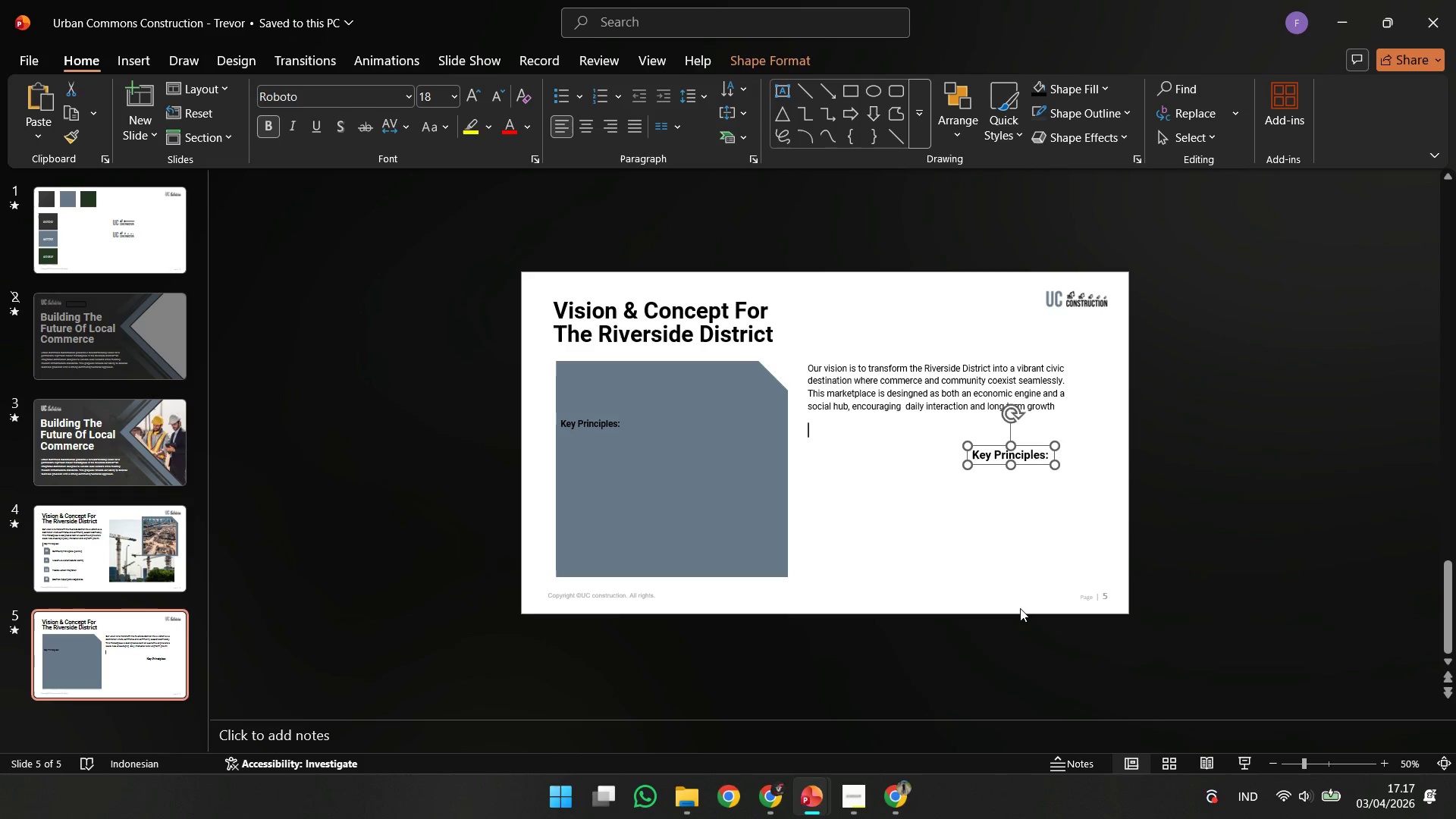 
key(ArrowUp)
 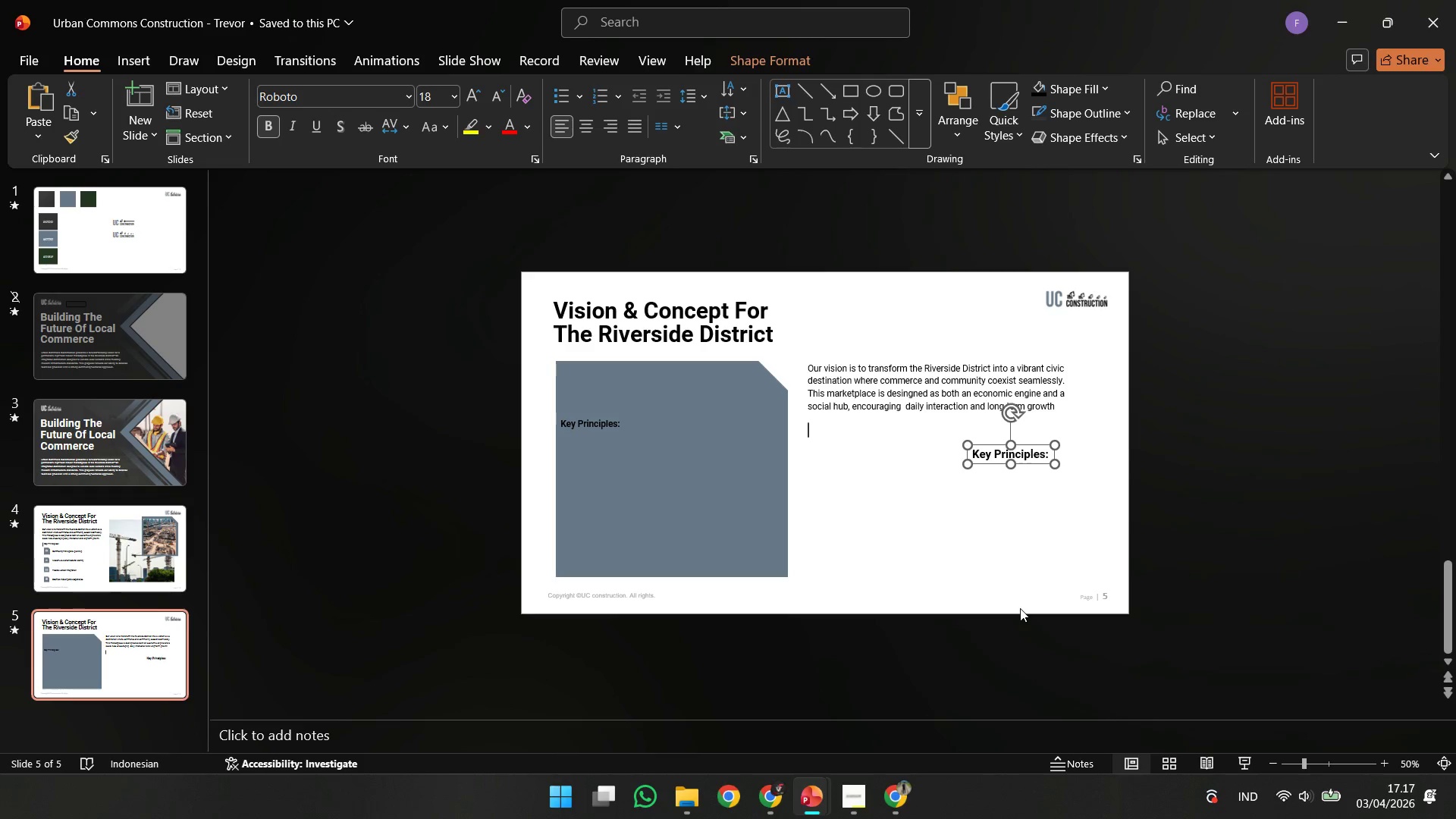 
key(ArrowUp)
 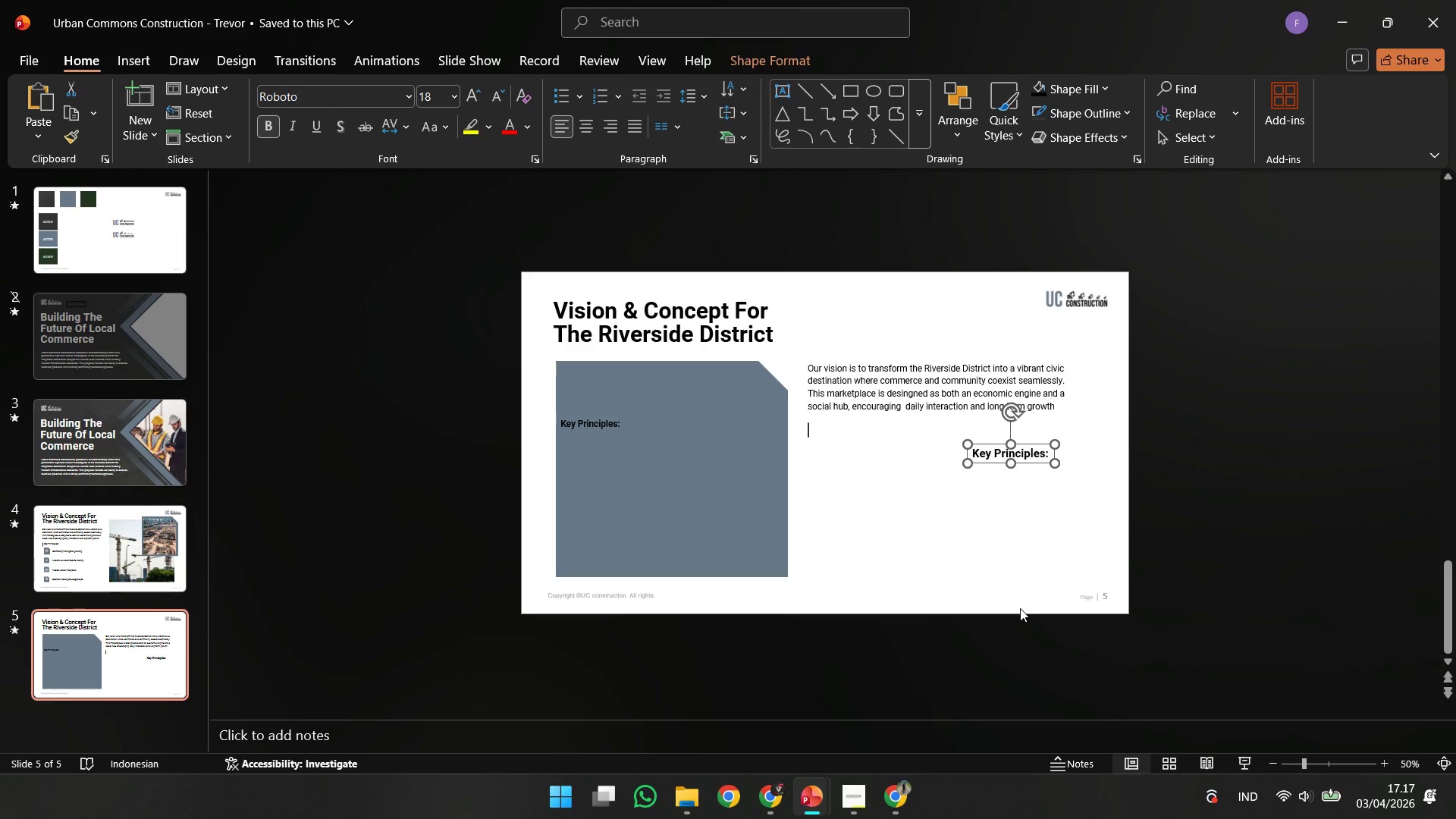 
key(ArrowUp)
 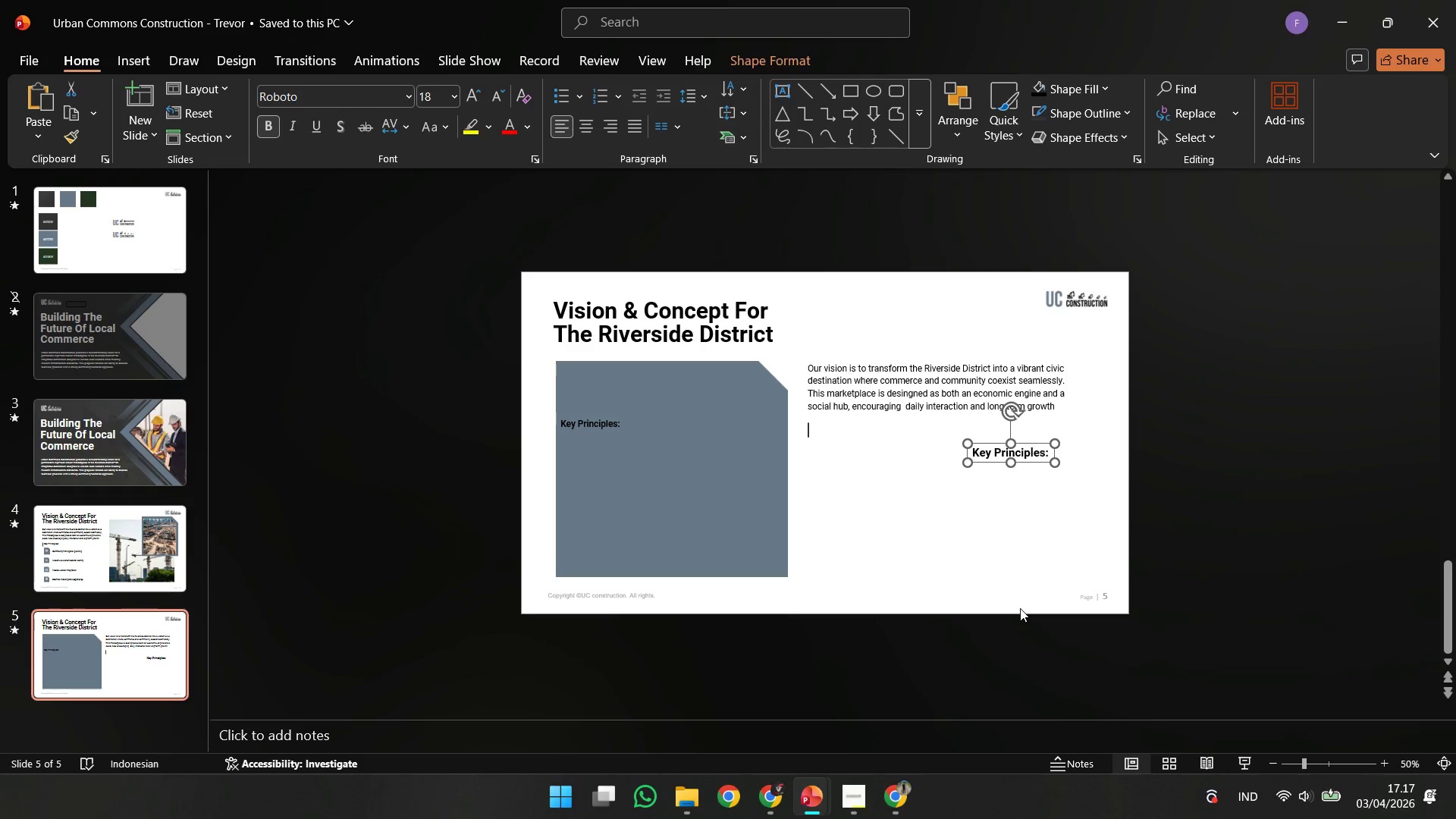 
key(ArrowUp)
 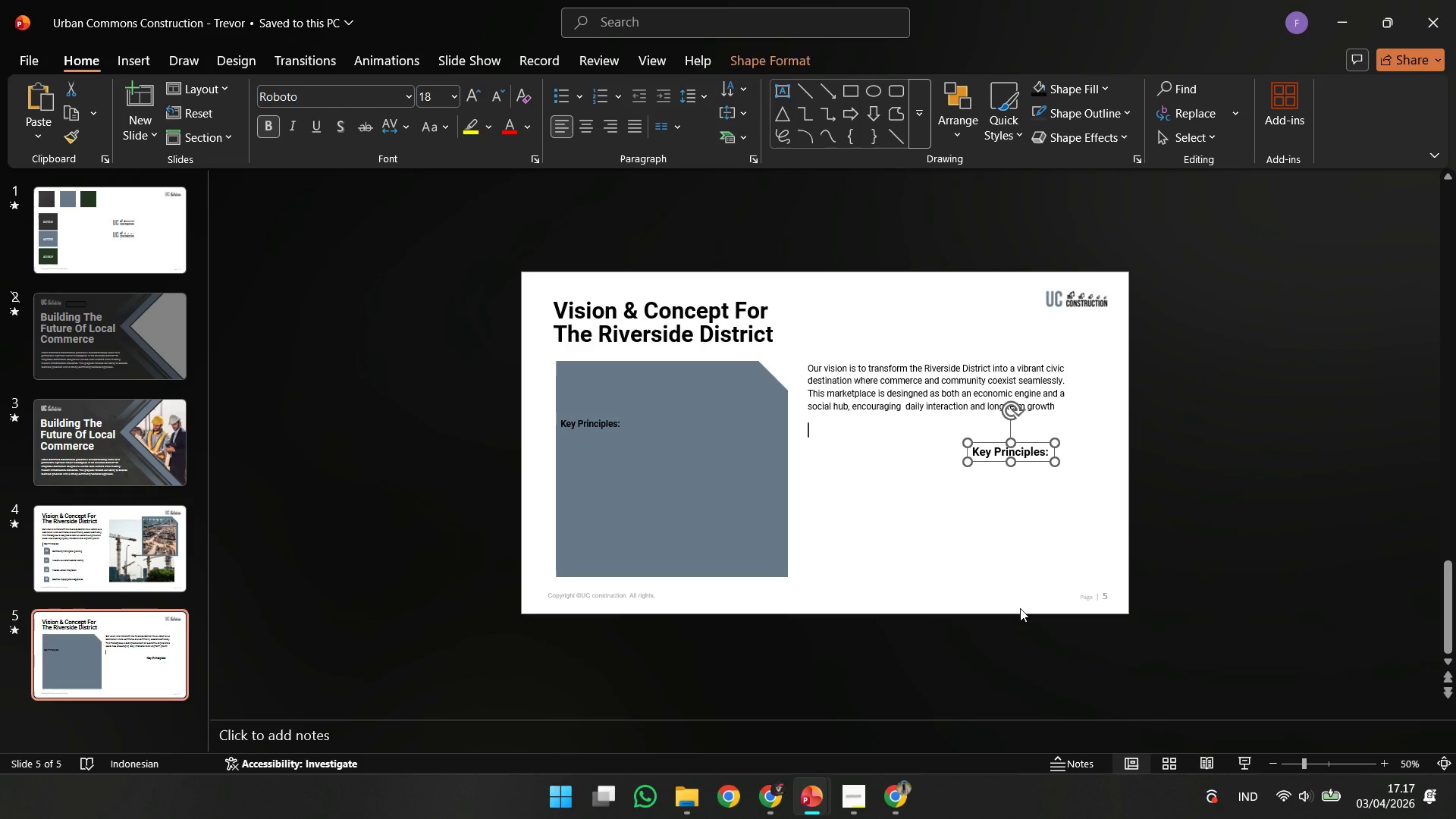 
key(ArrowUp)
 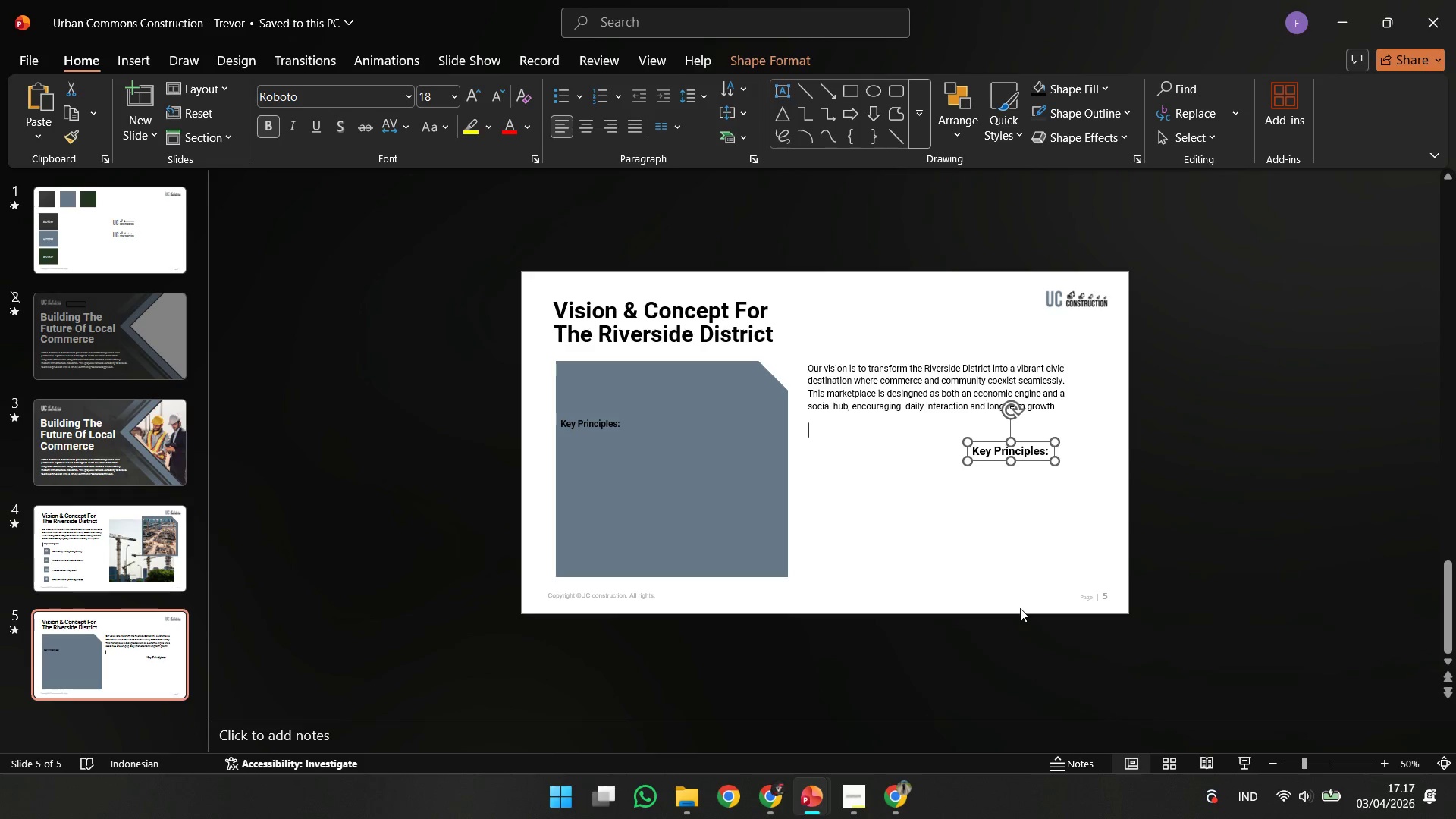 
key(ArrowUp)
 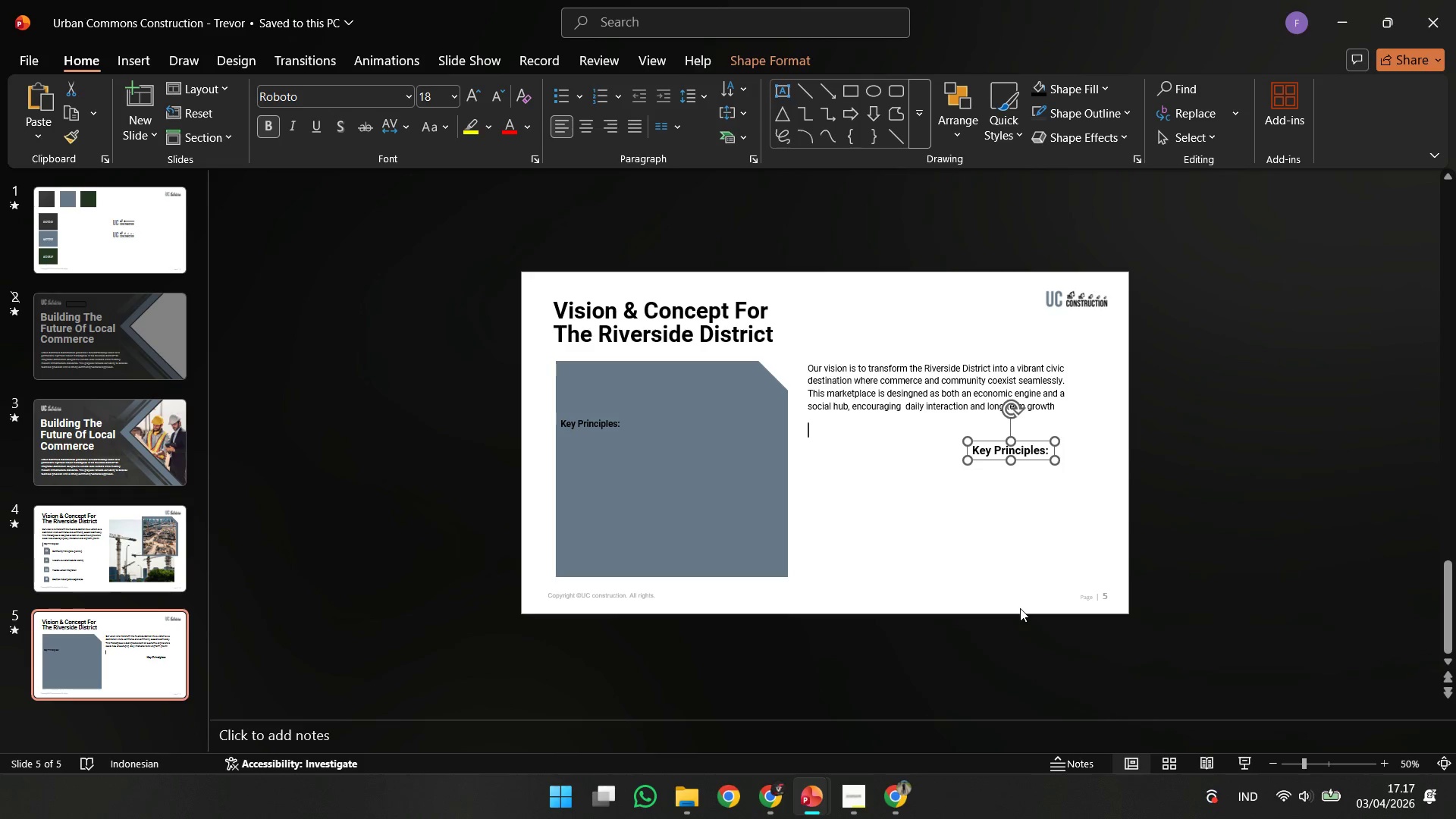 
key(ArrowUp)
 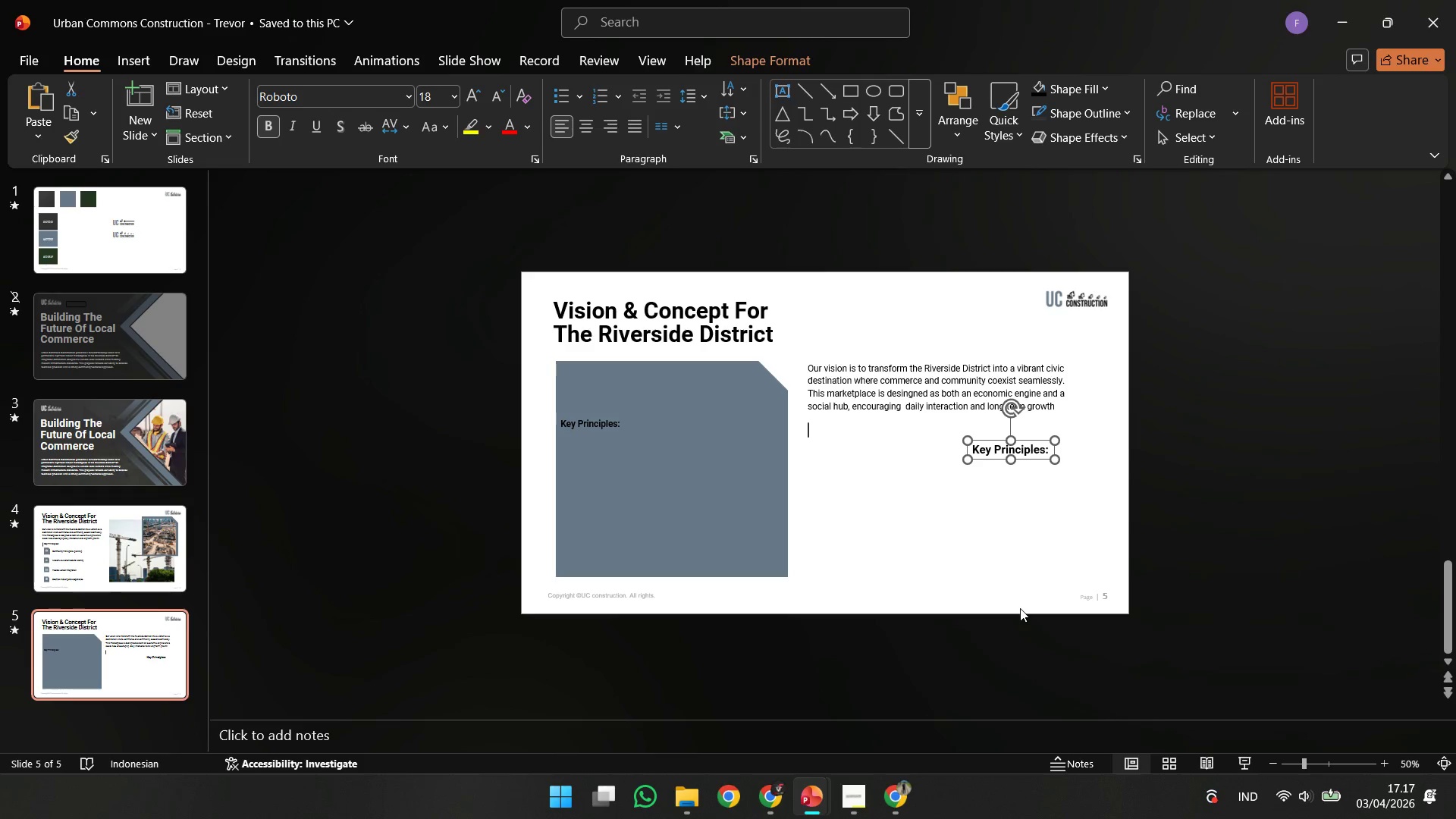 
key(ArrowUp)
 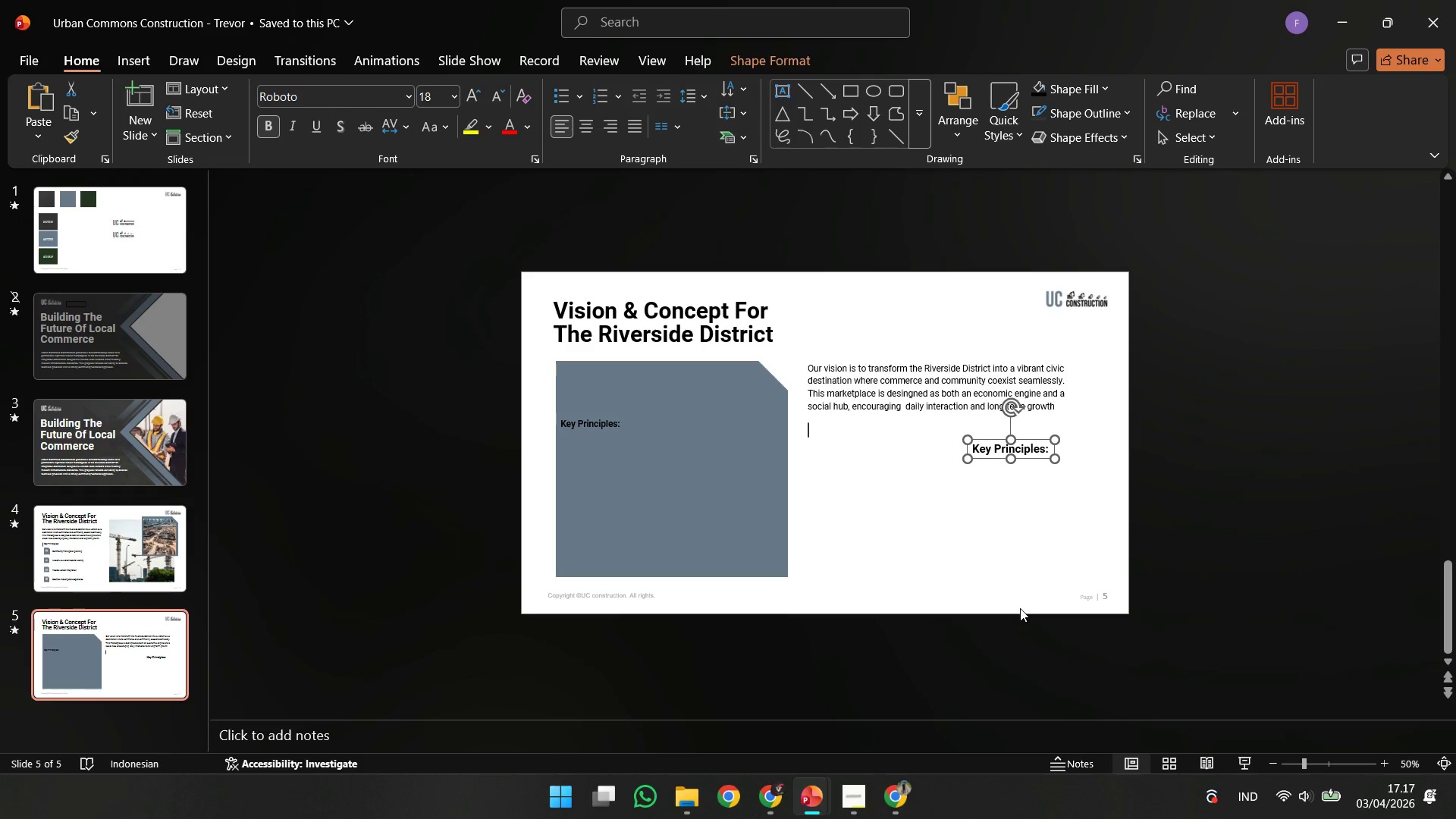 
key(ArrowUp)
 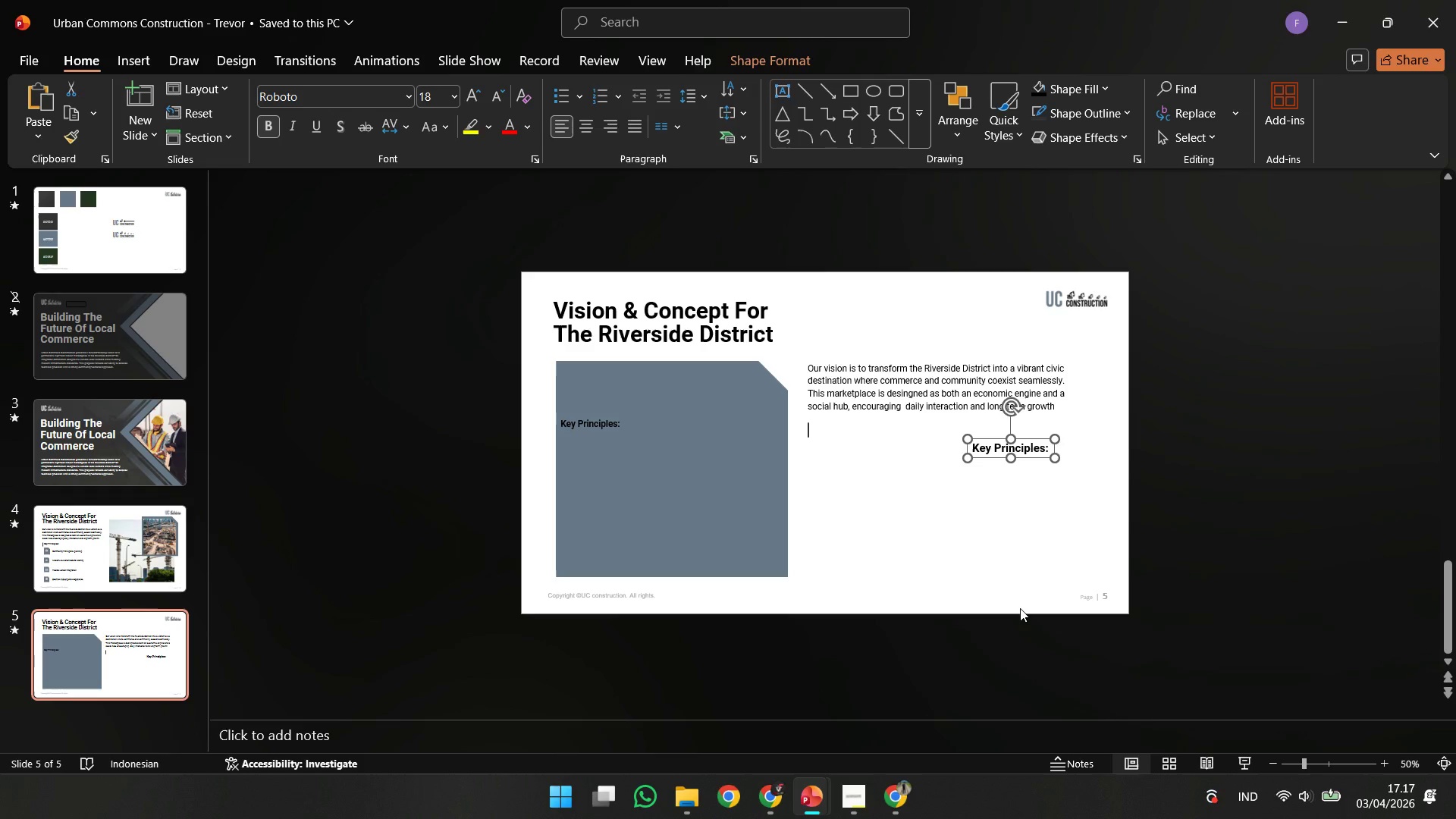 
key(ArrowUp)
 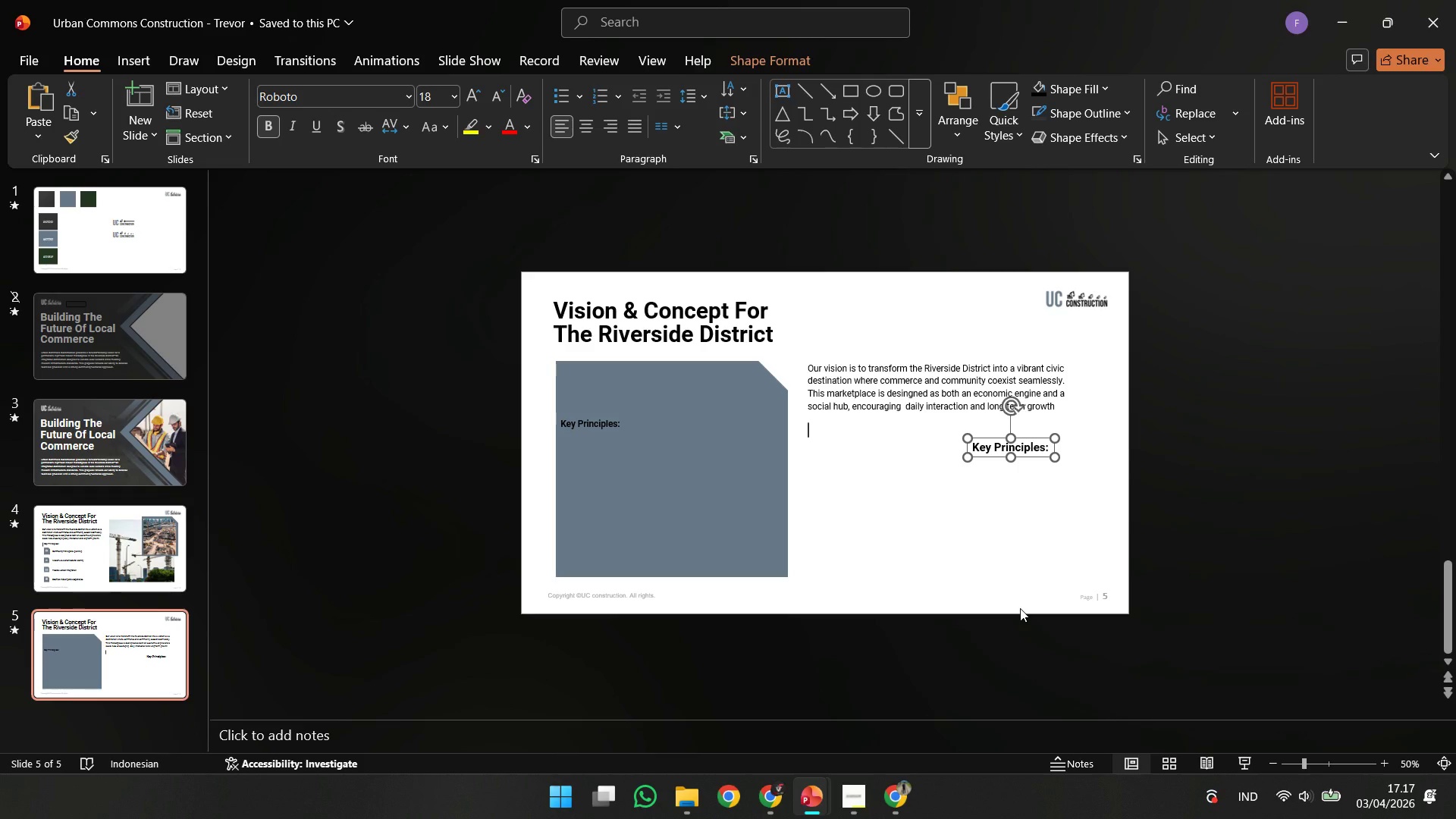 
key(ArrowUp)
 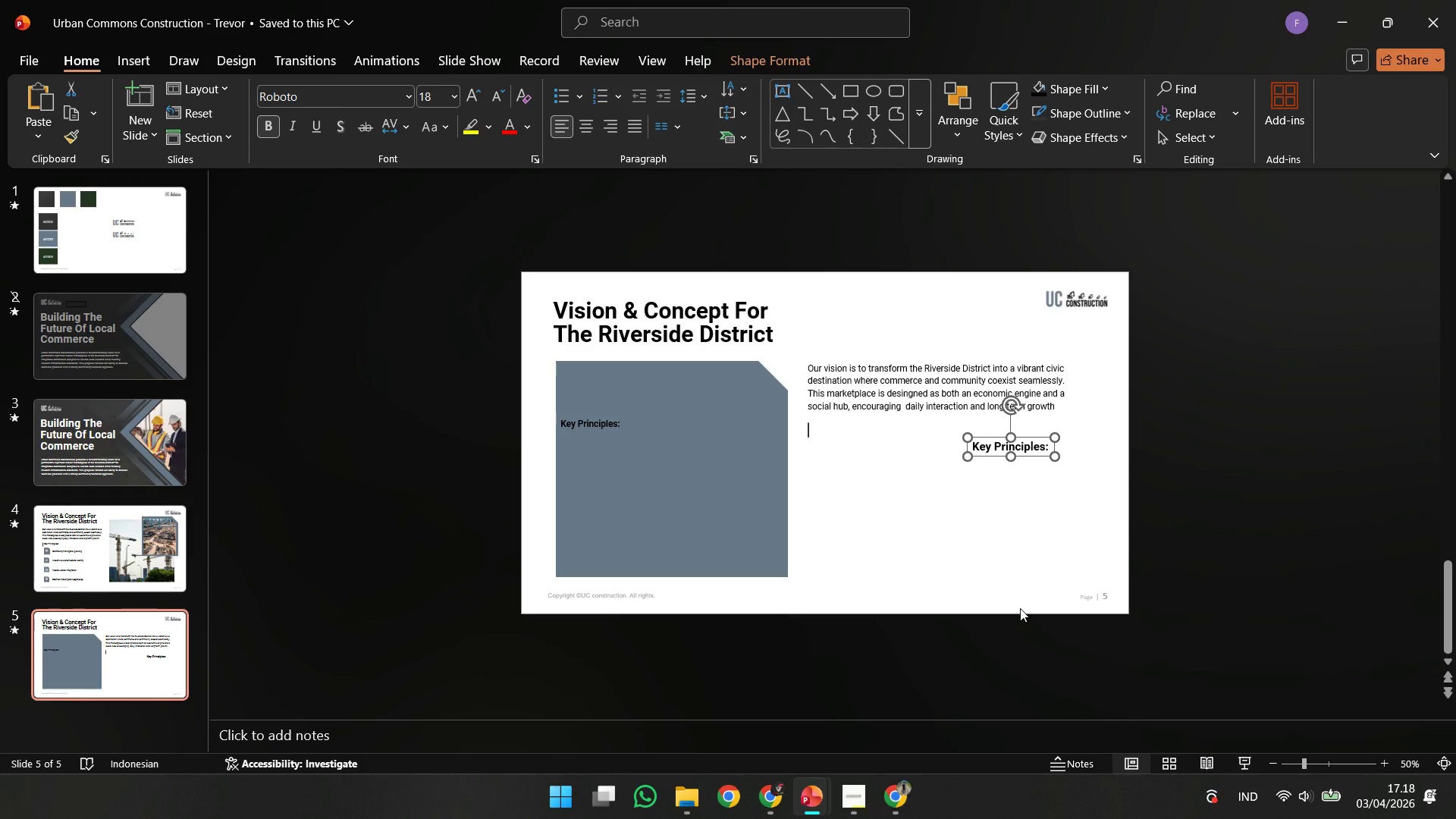 
wait(5.7)
 